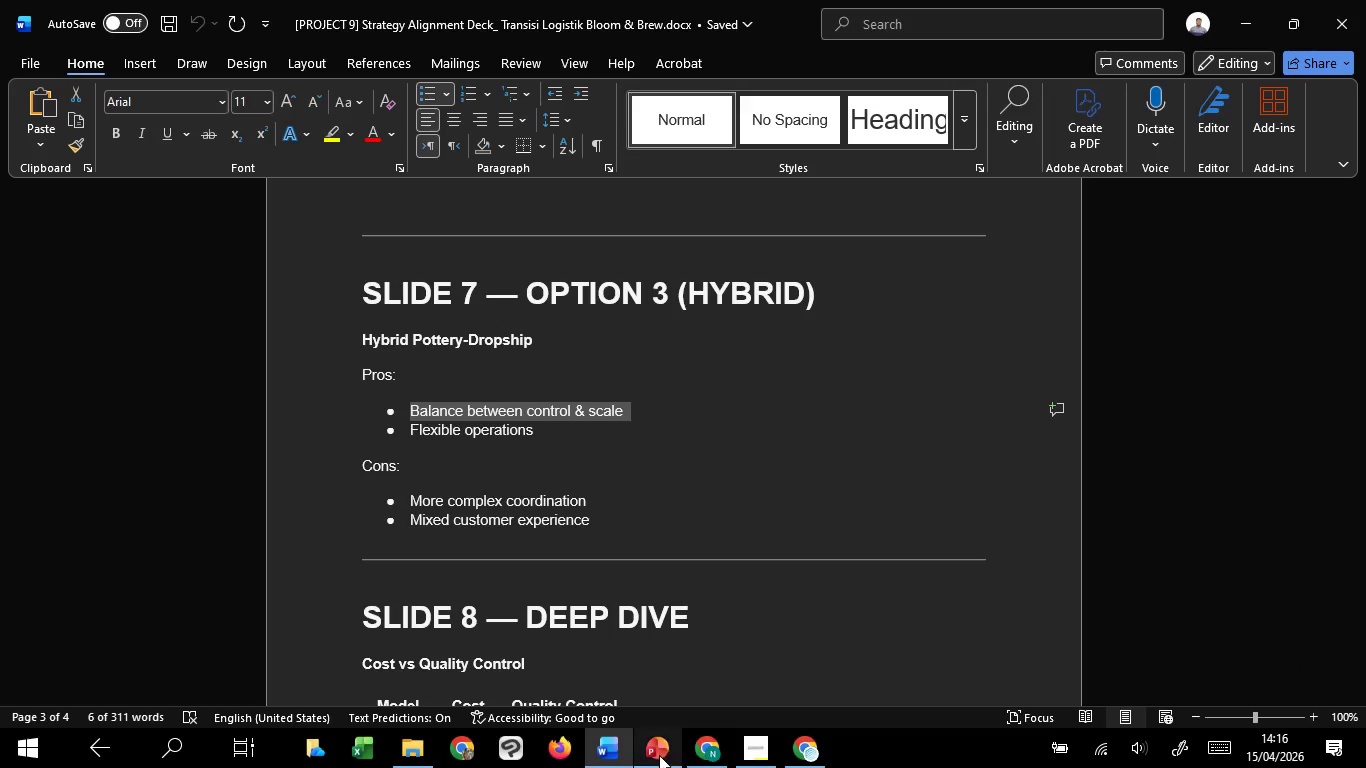 
key(Control+C)
 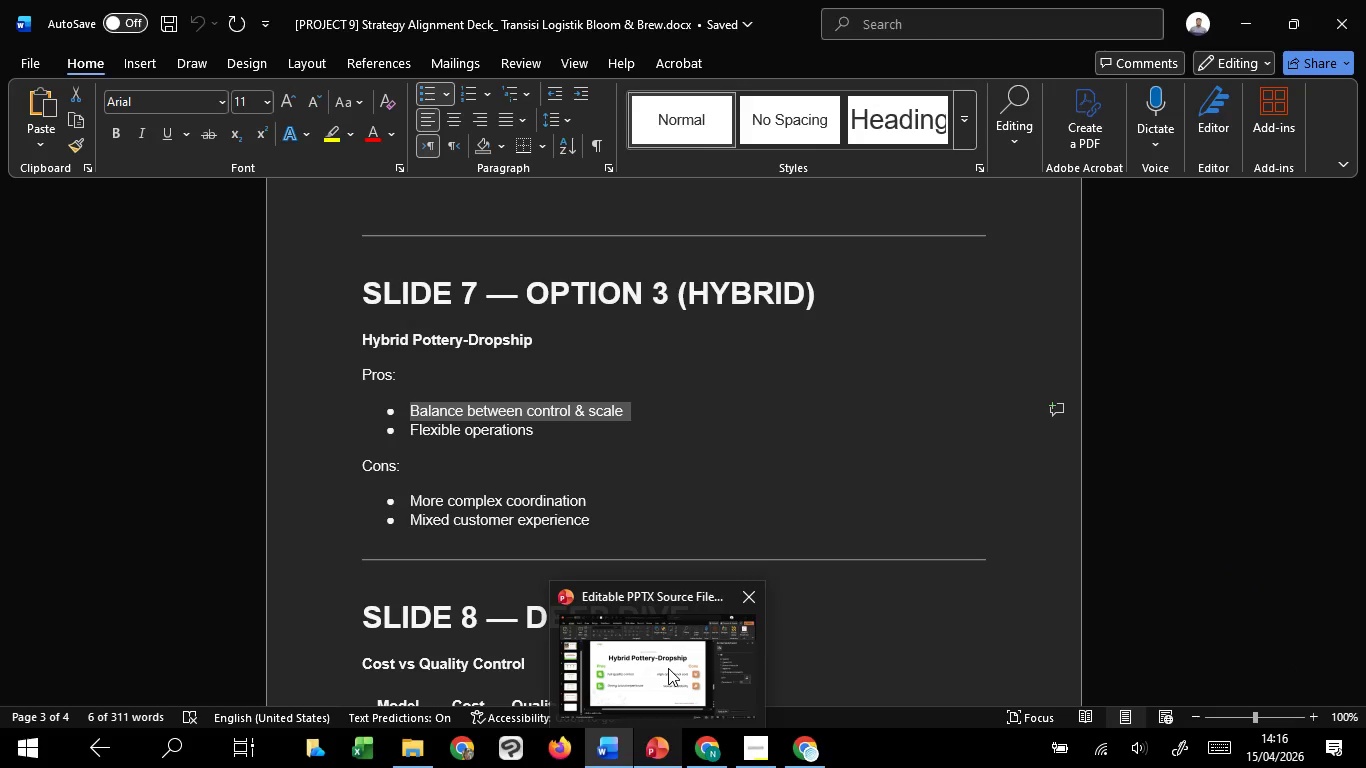 
left_click([668, 668])
 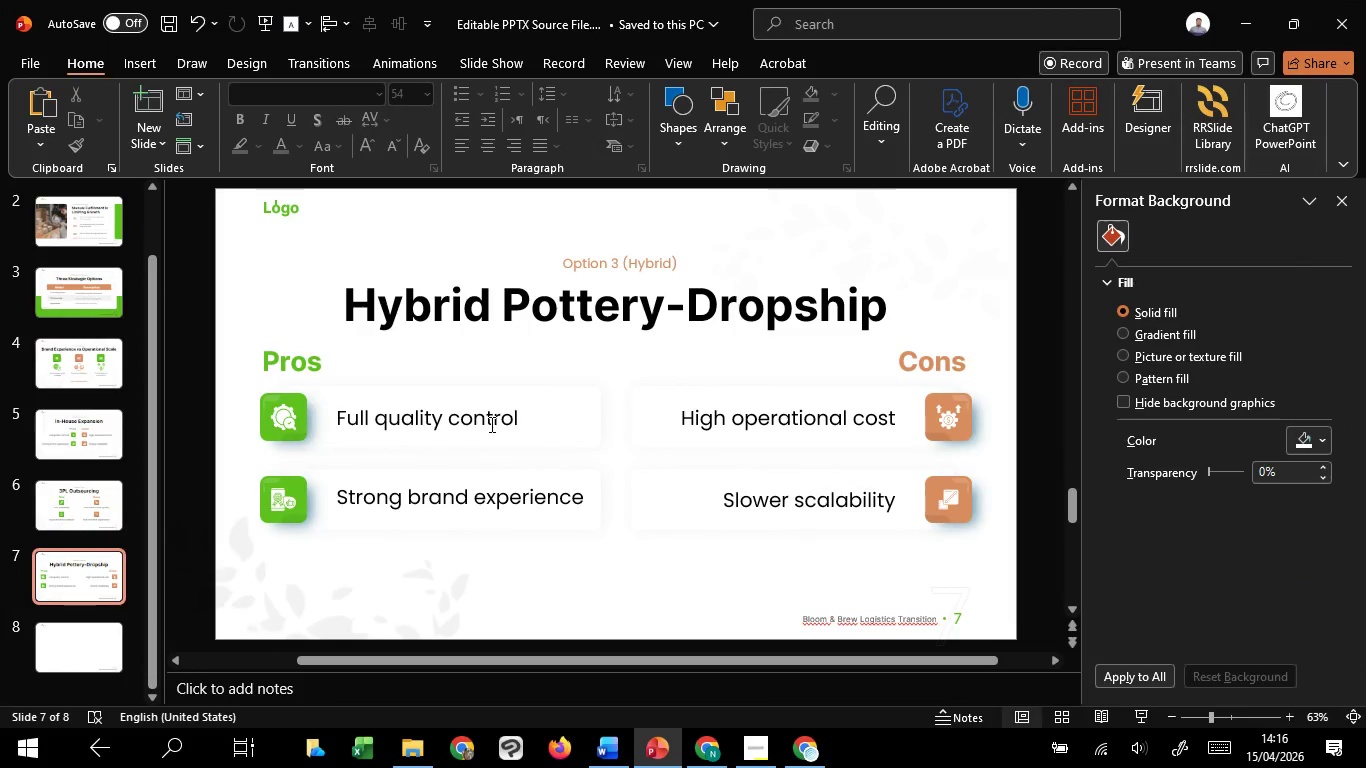 
left_click([490, 424])
 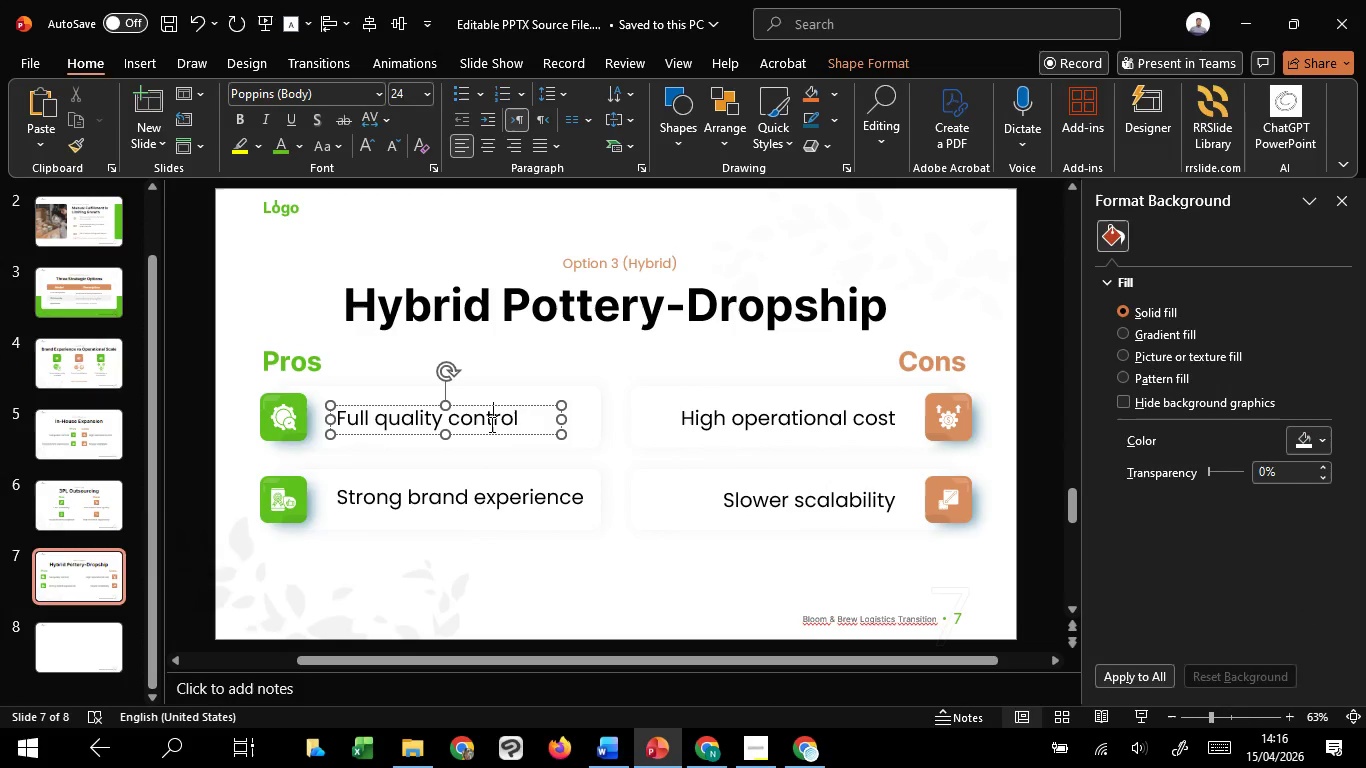 
key(Control+A)
 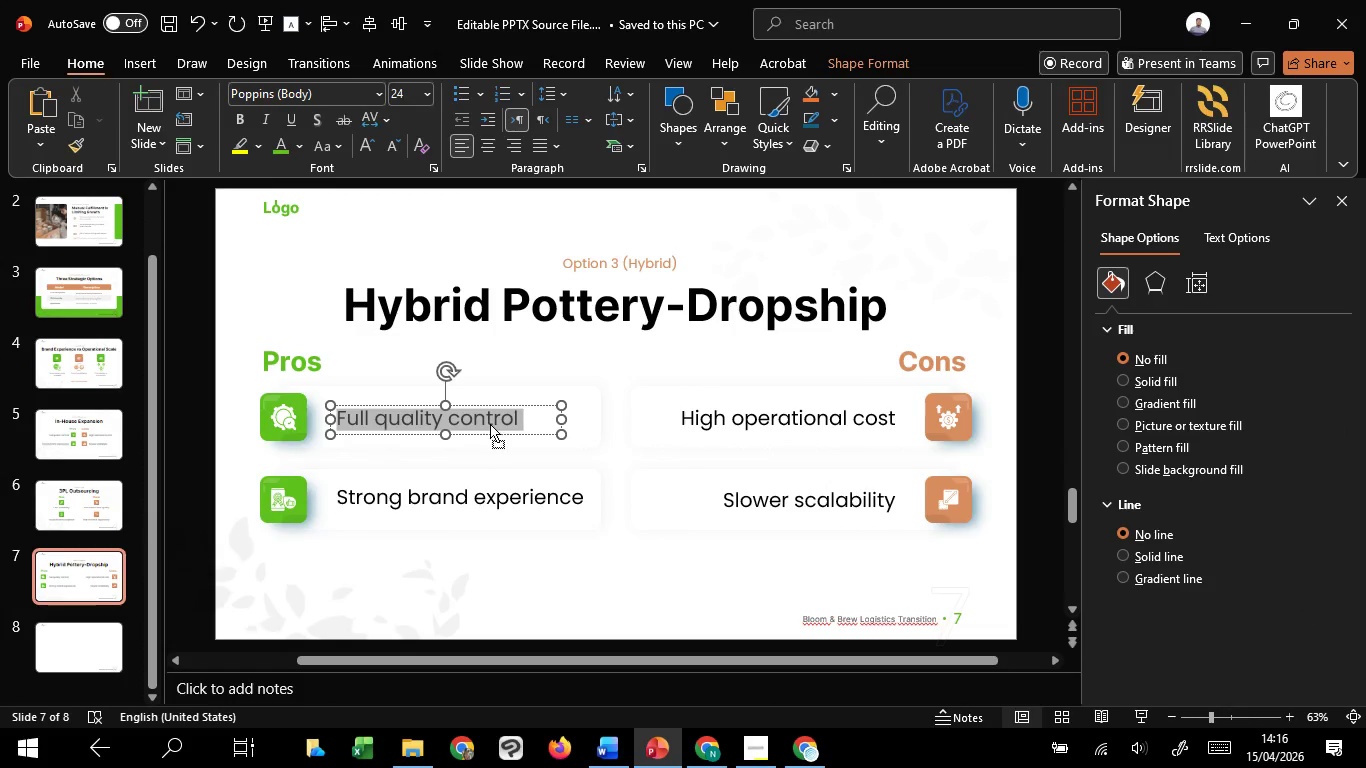 
right_click([490, 424])
 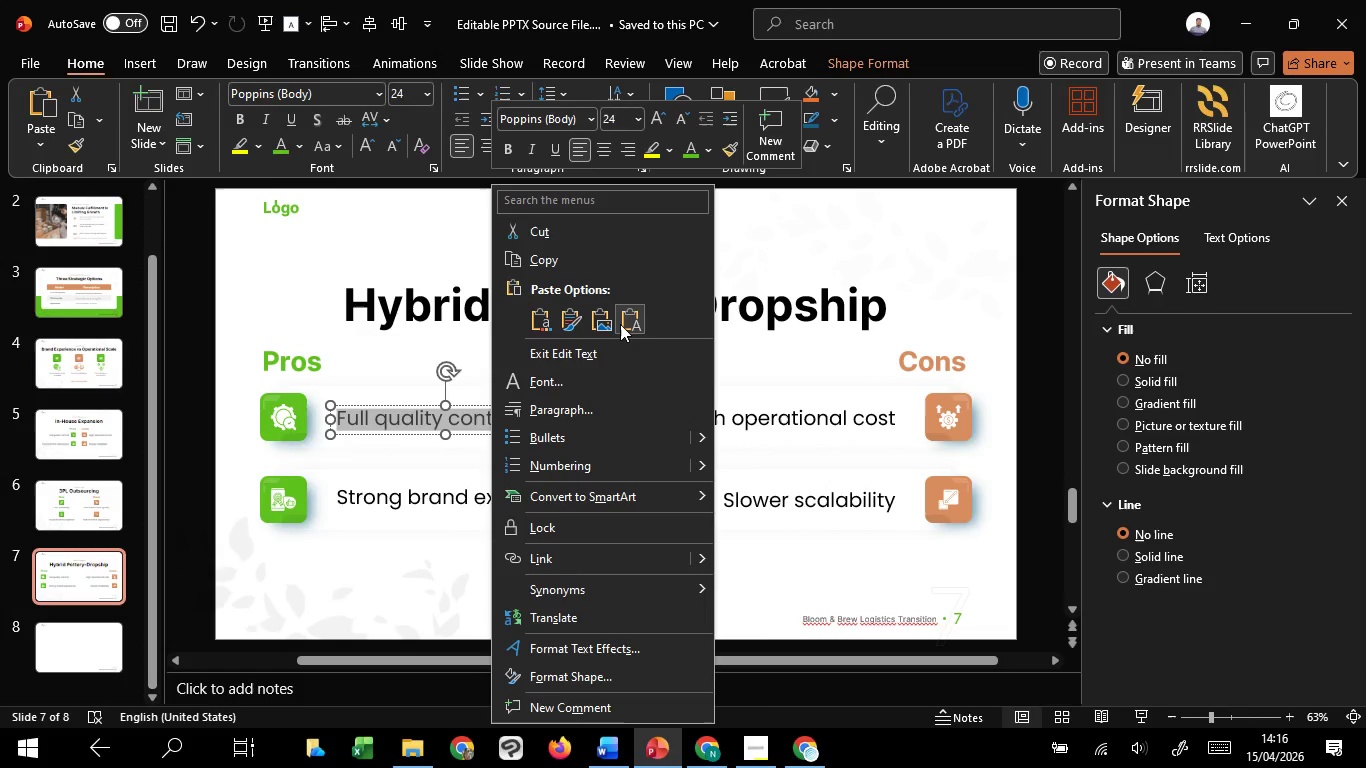 
left_click([620, 324])
 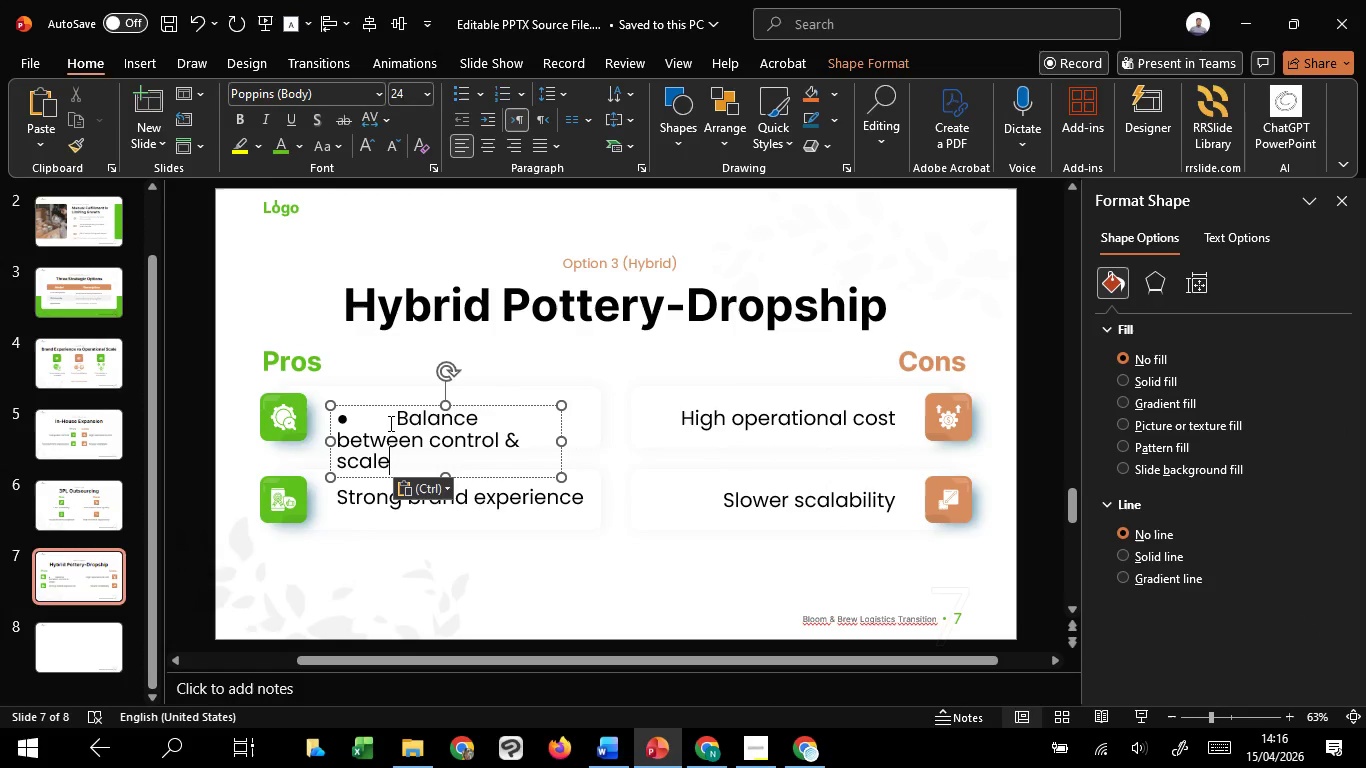 
left_click_drag(start_coordinate=[390, 423], to_coordinate=[294, 415])
 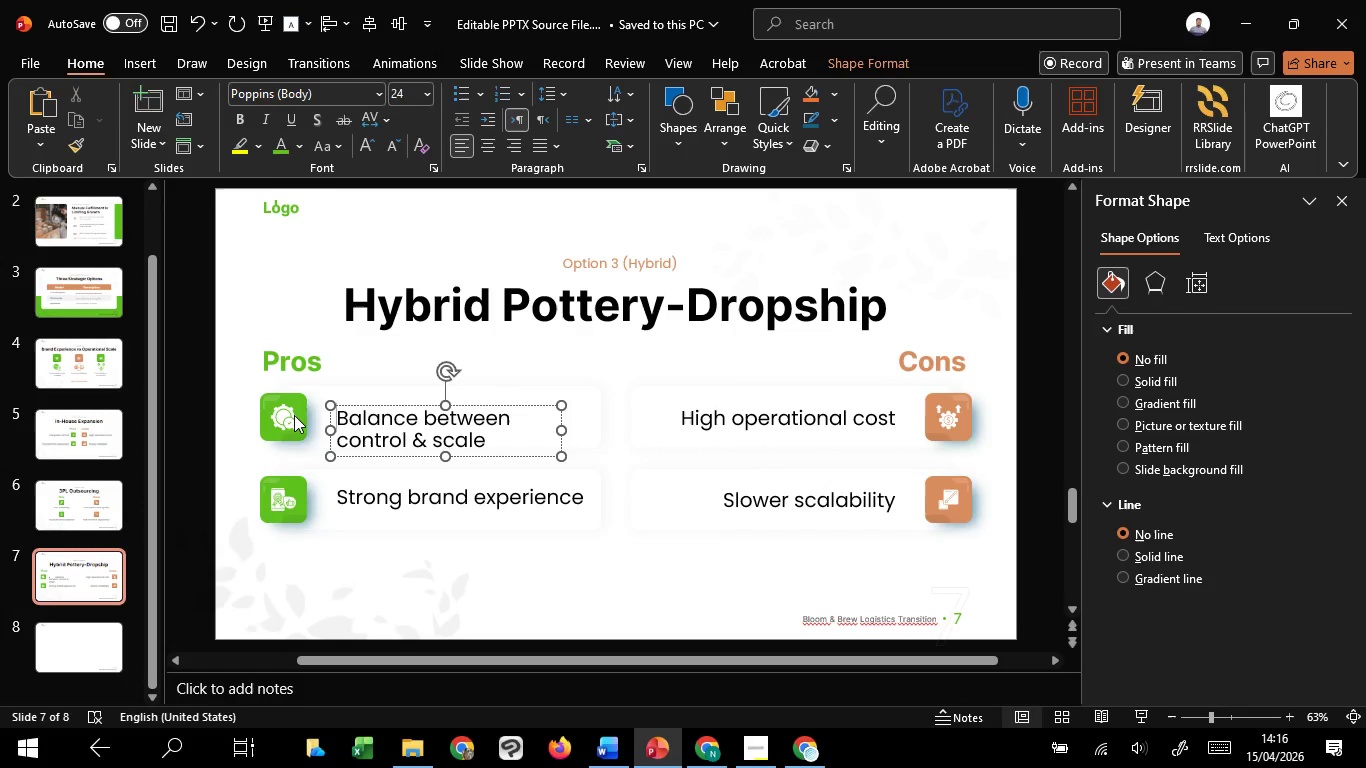 
key(Backspace)
 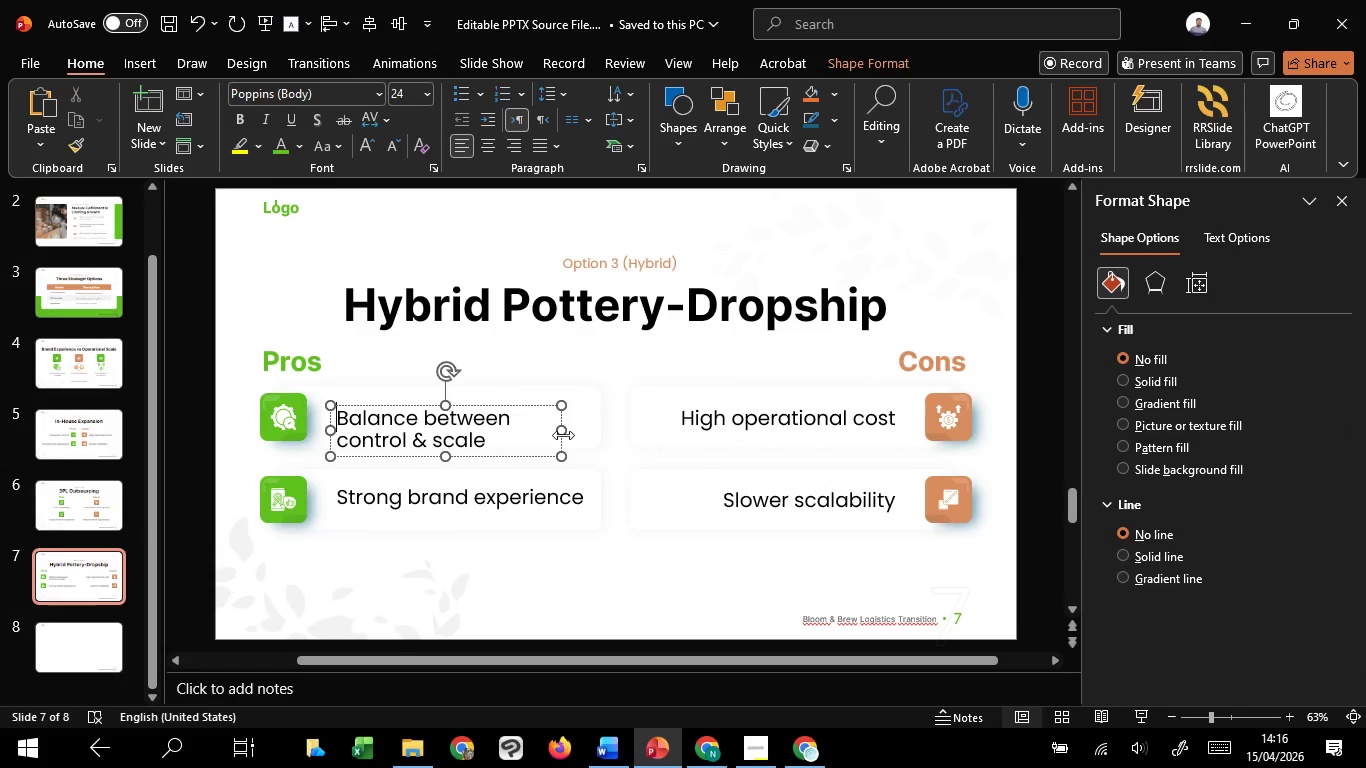 
left_click_drag(start_coordinate=[563, 431], to_coordinate=[575, 422])
 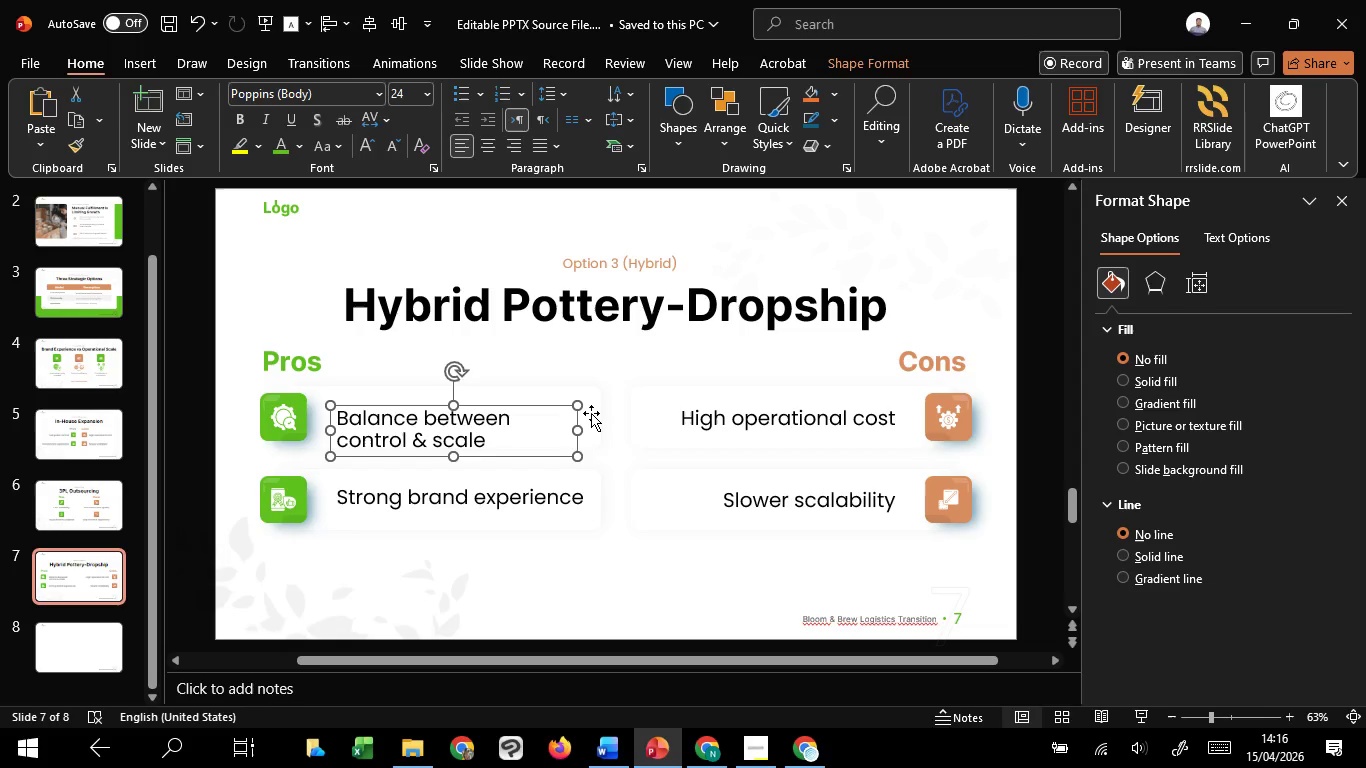 
hold_key(key=ShiftLeft, duration=1.42)
left_click([591, 413])
 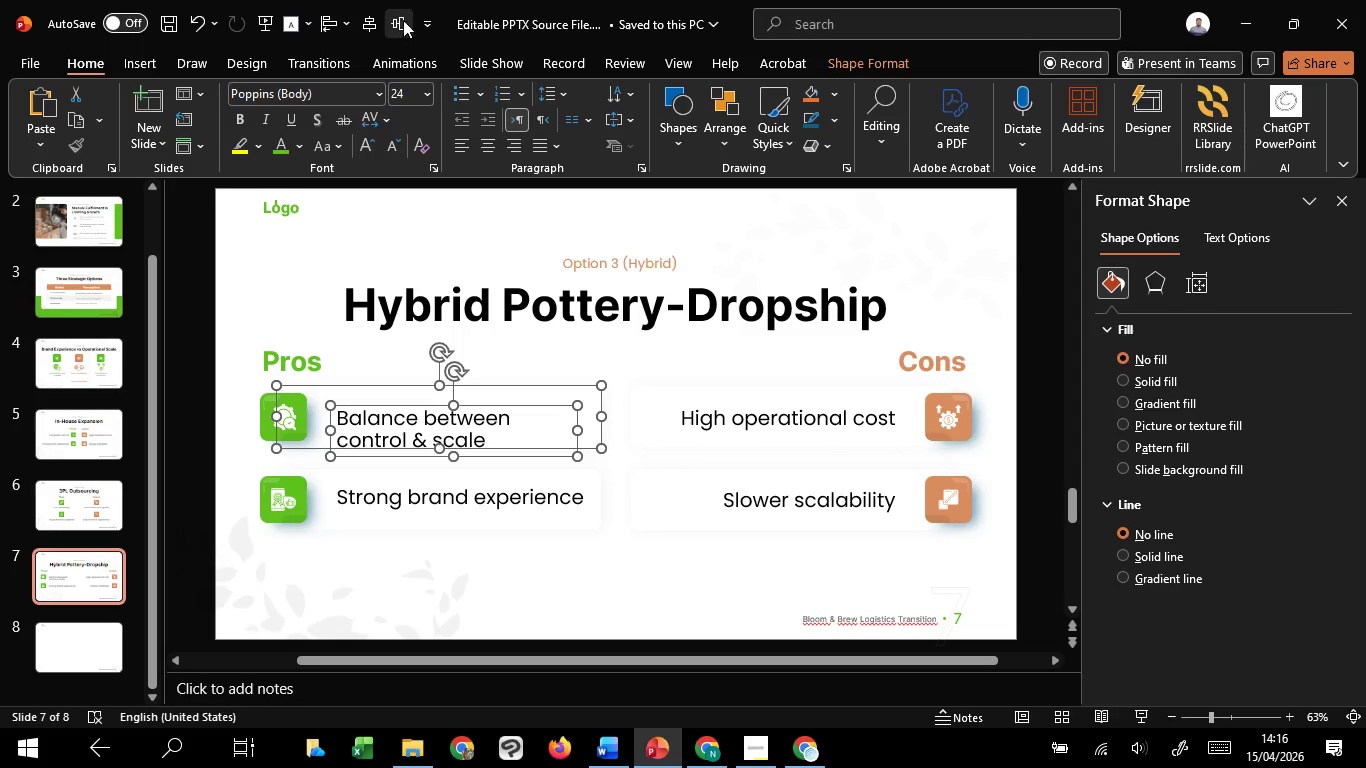 
left_click([403, 20])
 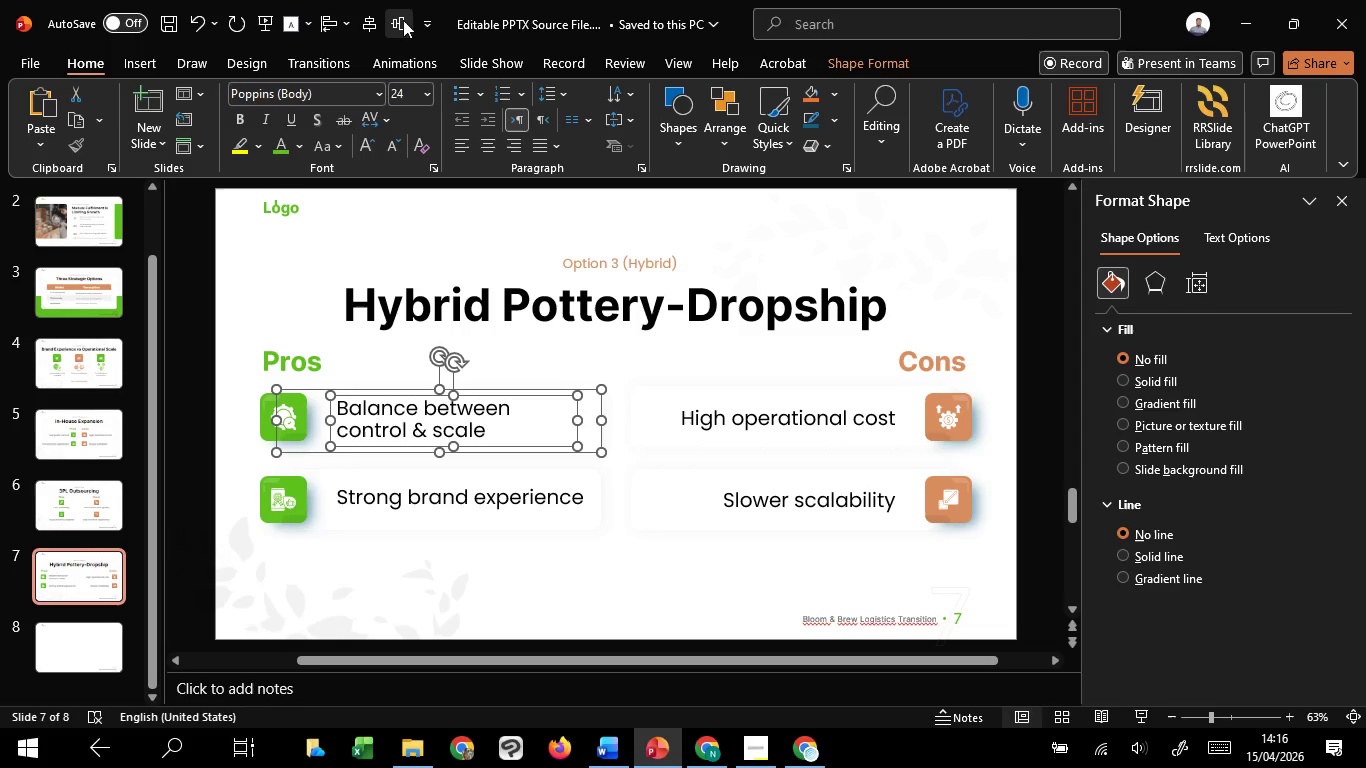 
key(Control+Z)
 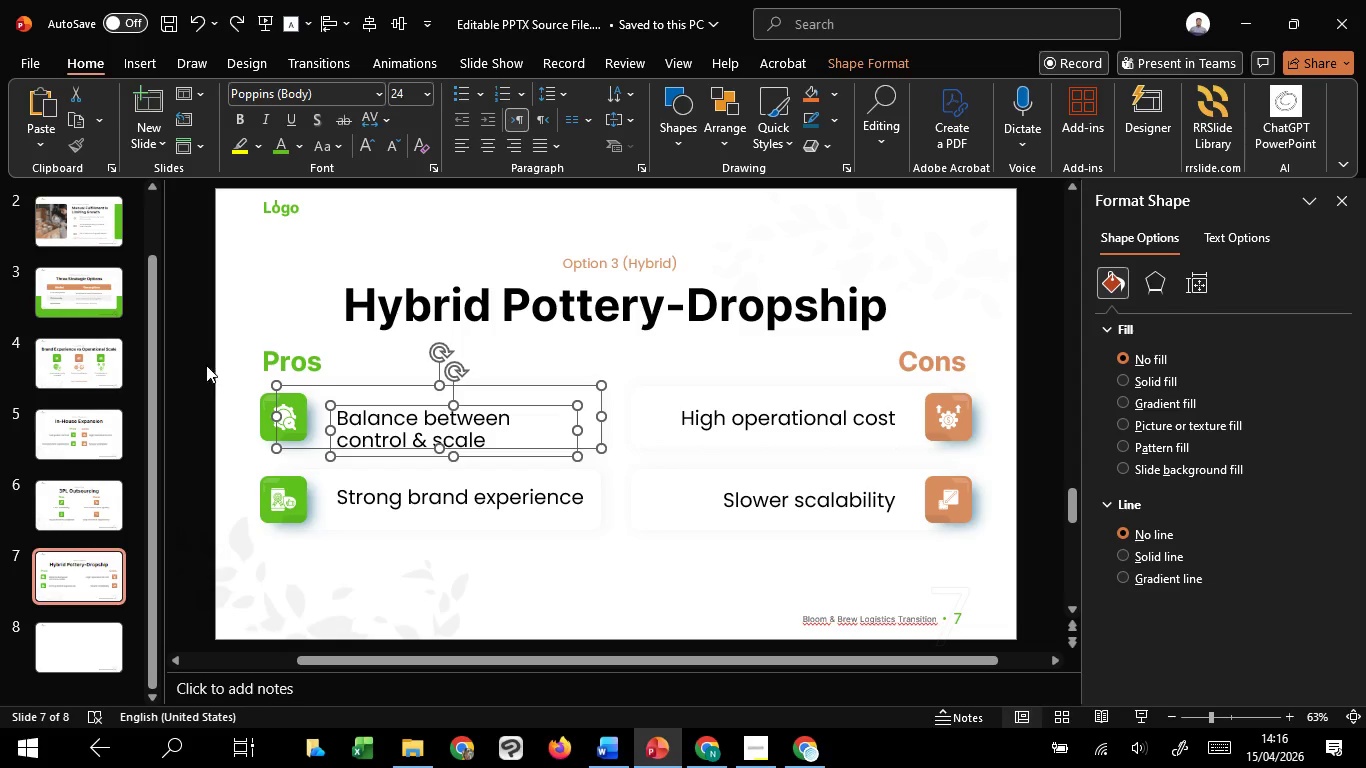 
left_click([195, 361])
 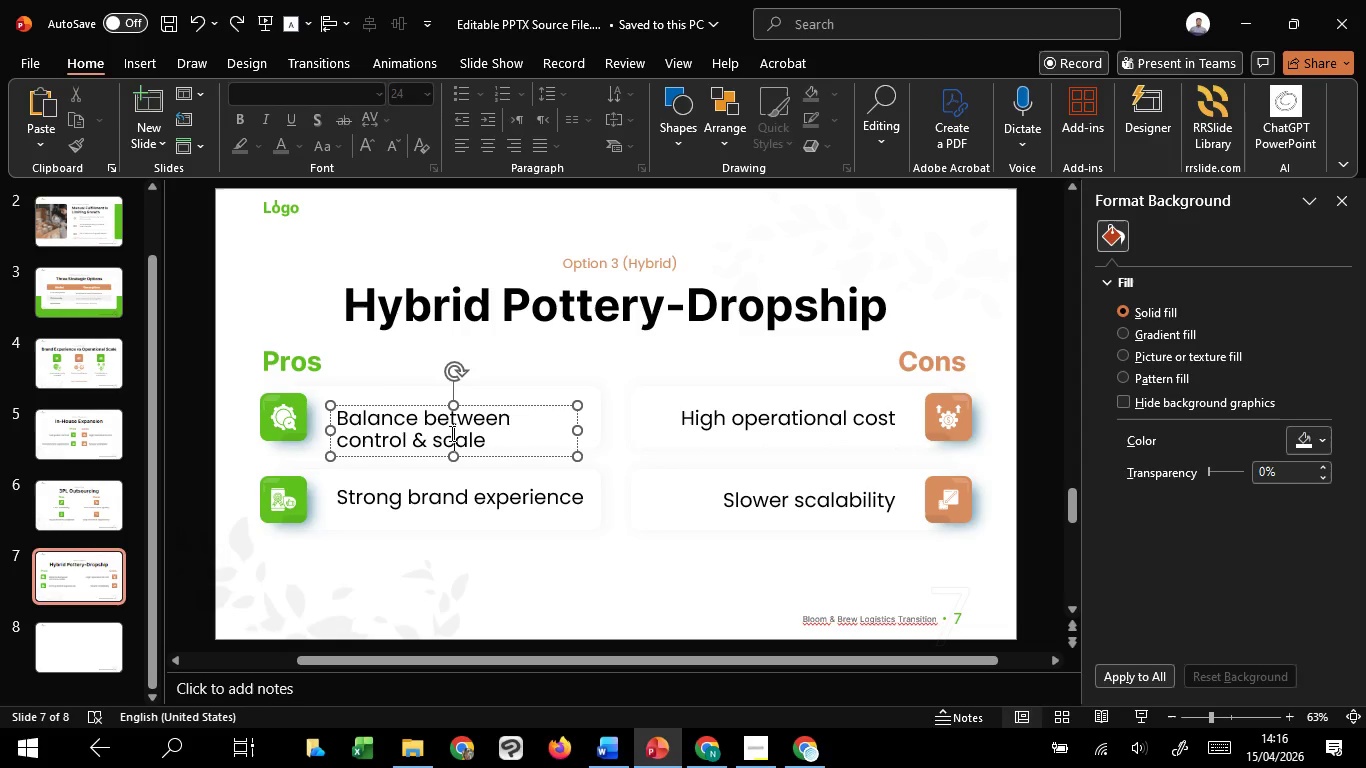 
left_click([450, 433])
 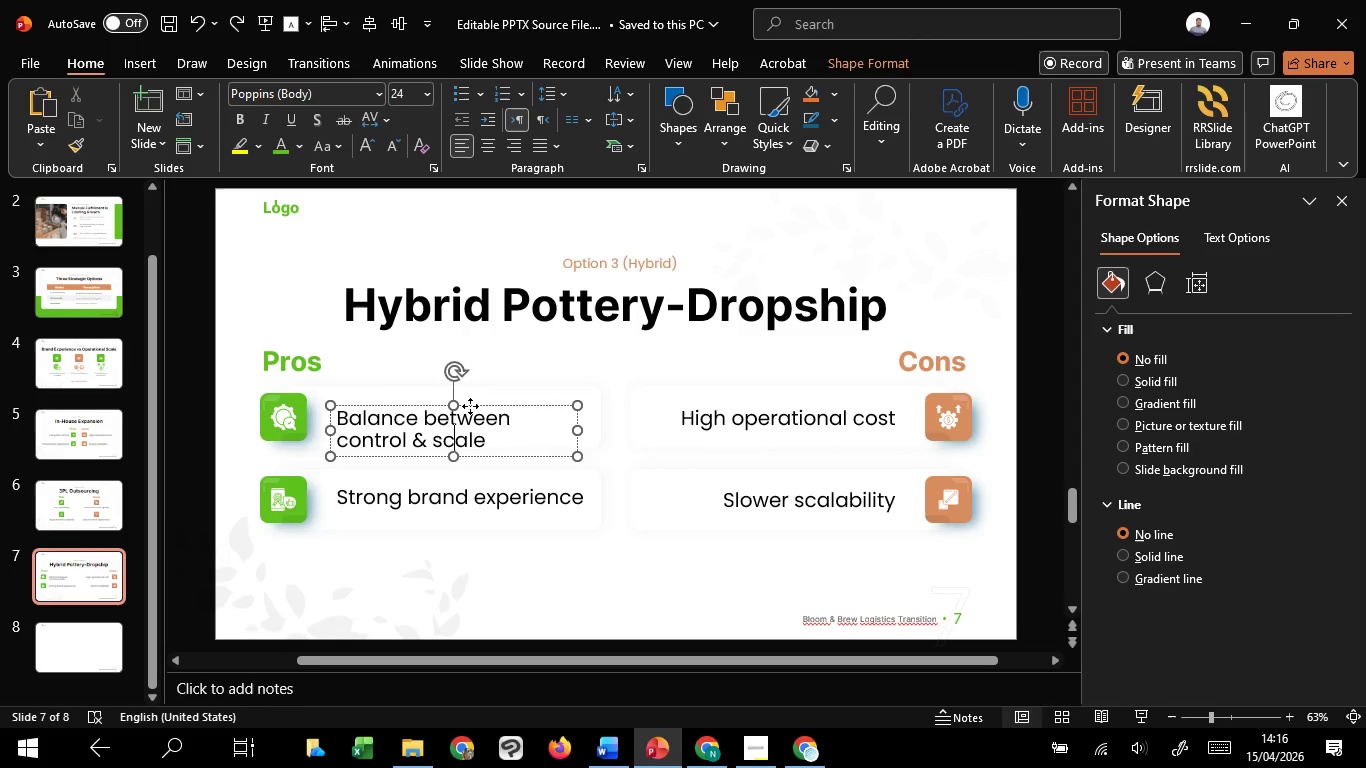 
left_click_drag(start_coordinate=[470, 406], to_coordinate=[465, 384])
 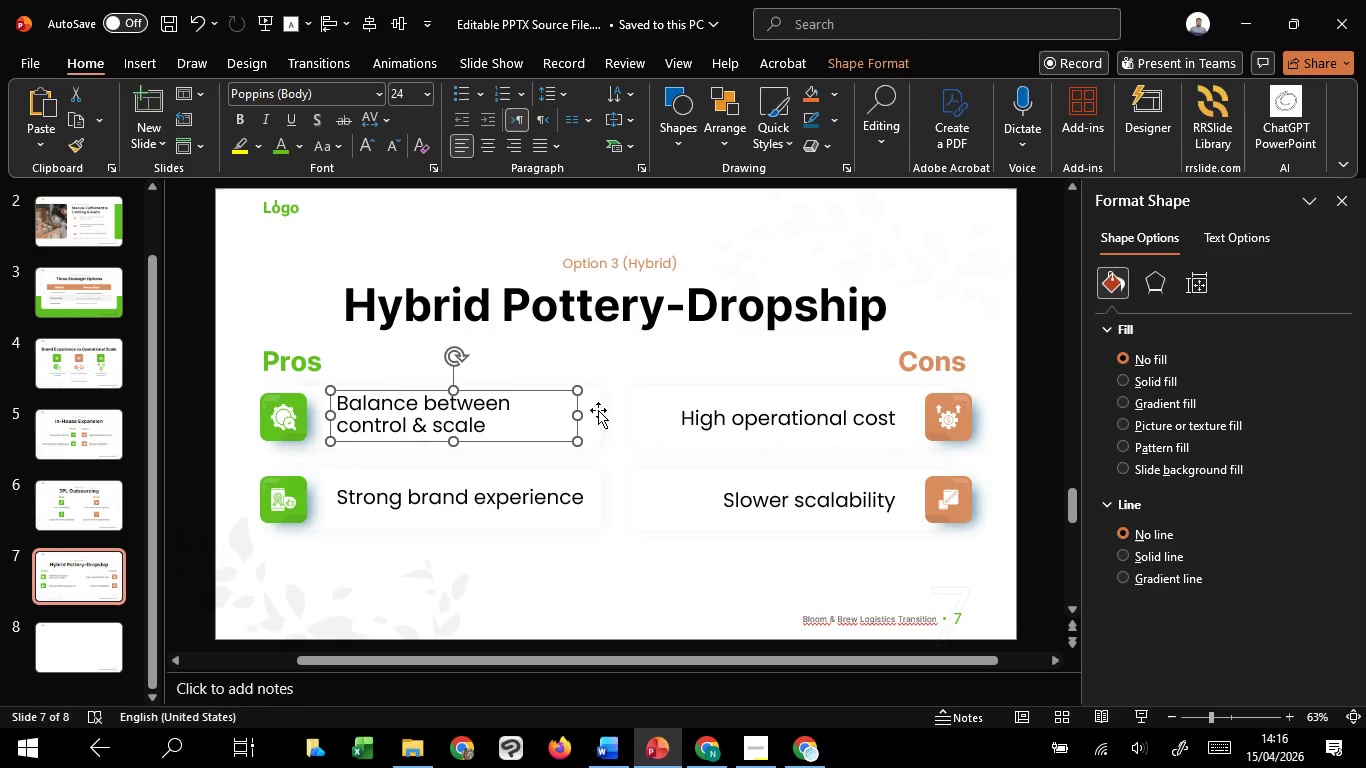 
hold_key(key=ShiftLeft, duration=1.5)
 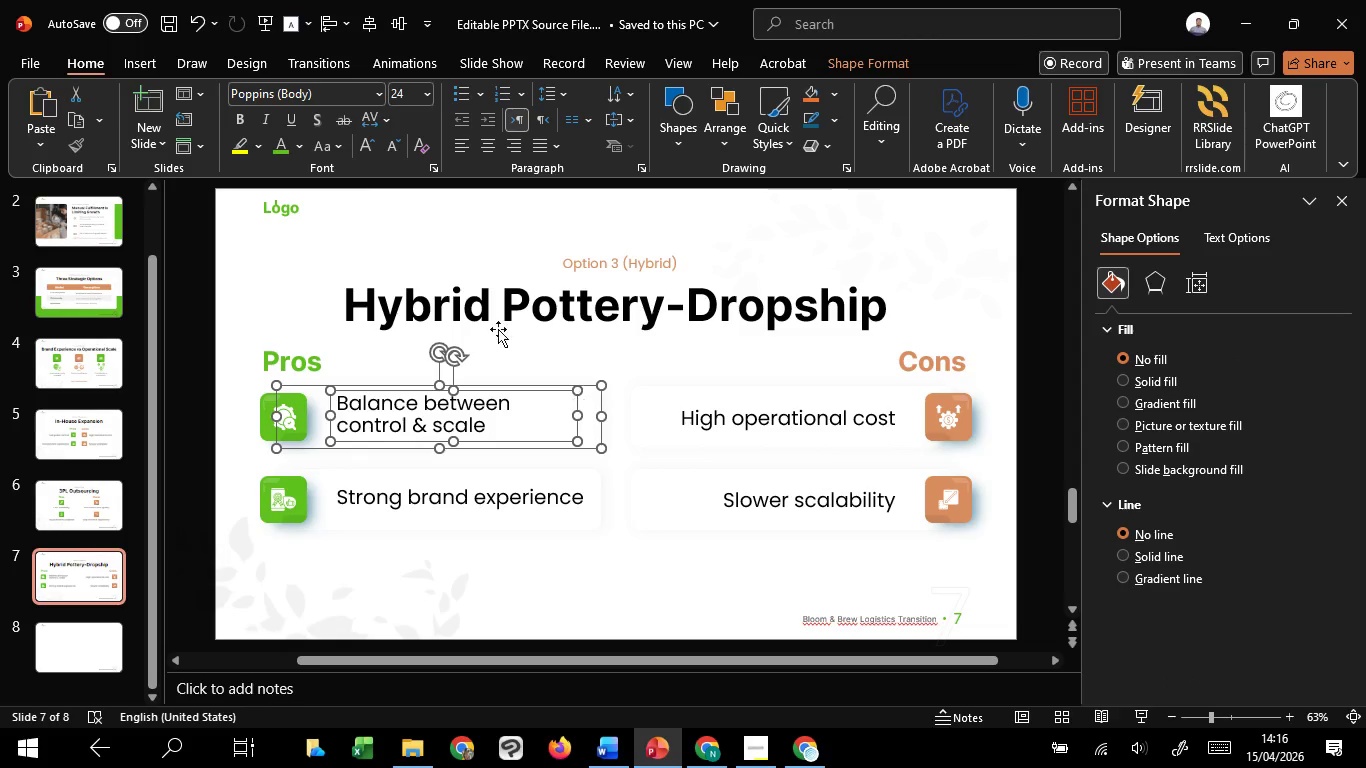 
hold_key(key=ShiftLeft, duration=1.5)
left_click([598, 410])
 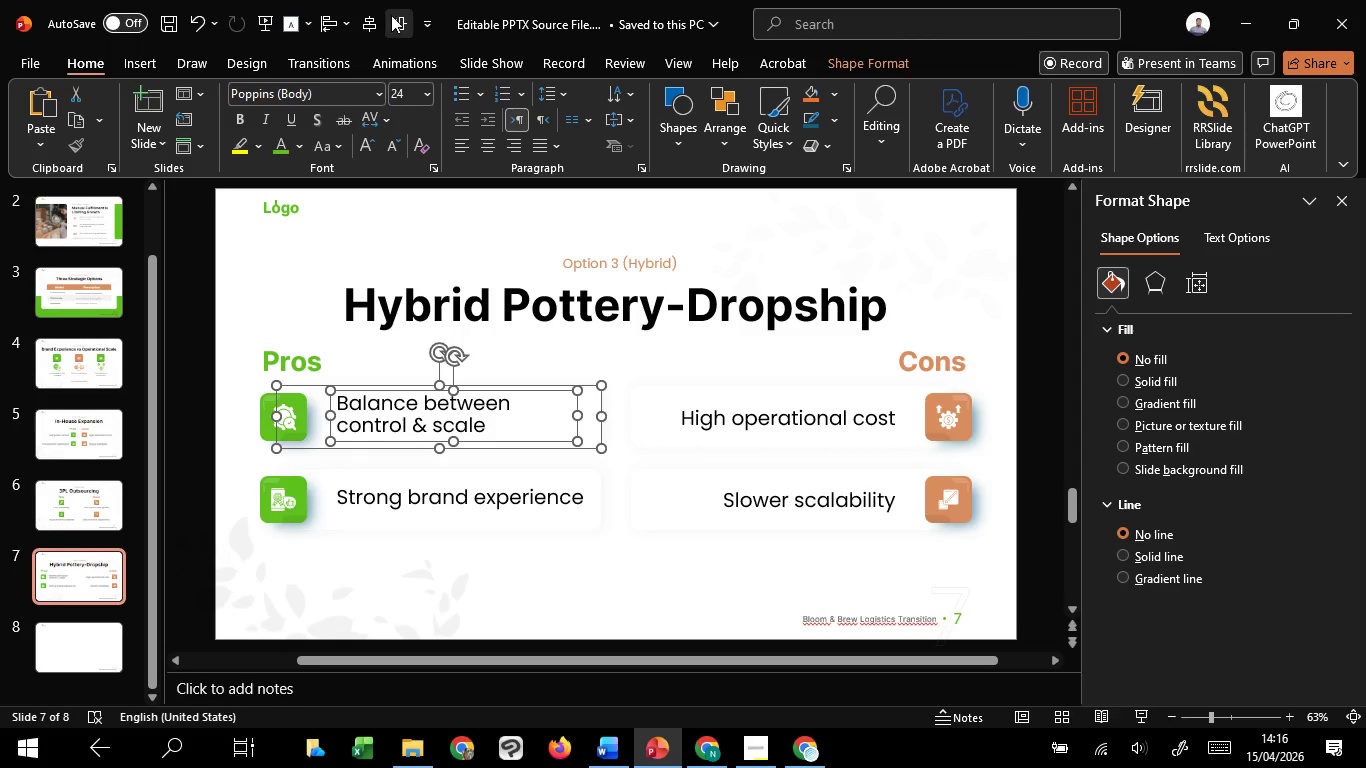 
left_click([391, 15])
 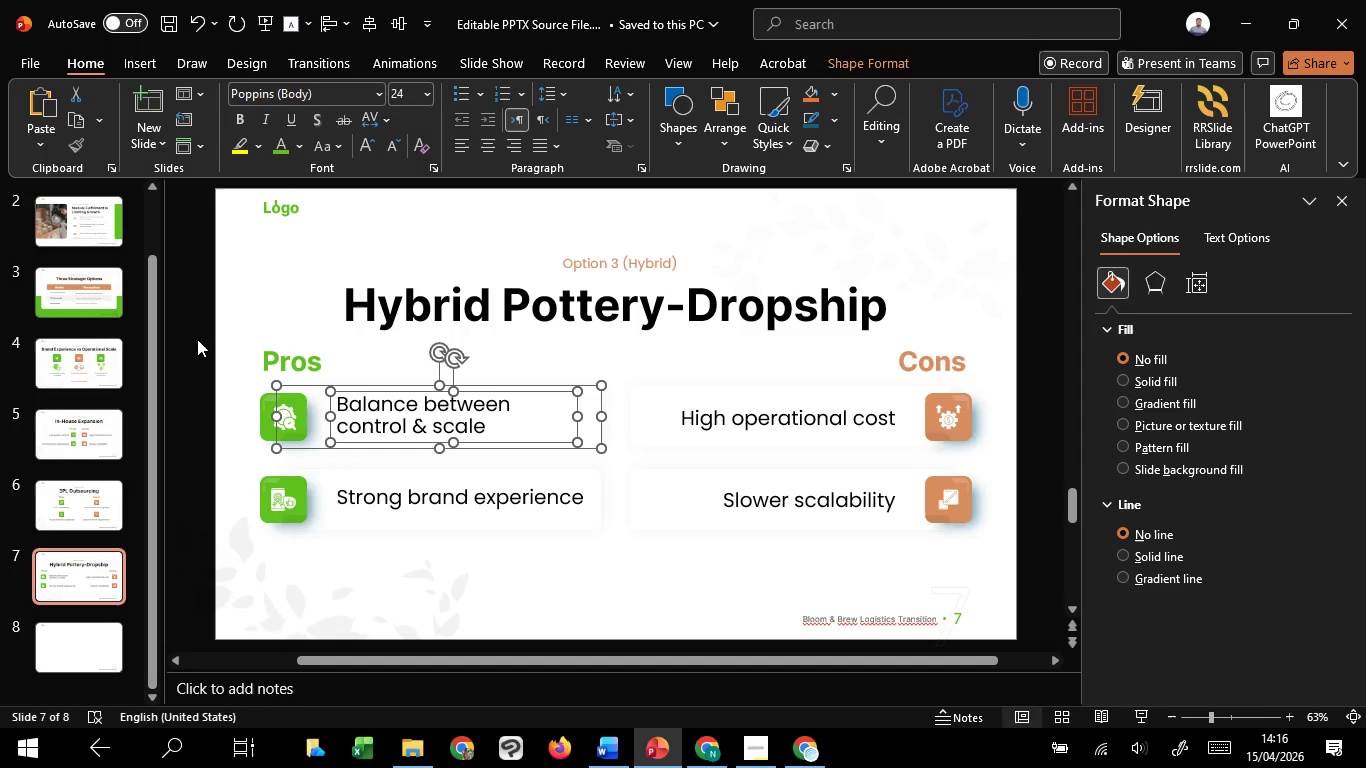 
left_click([197, 339])
 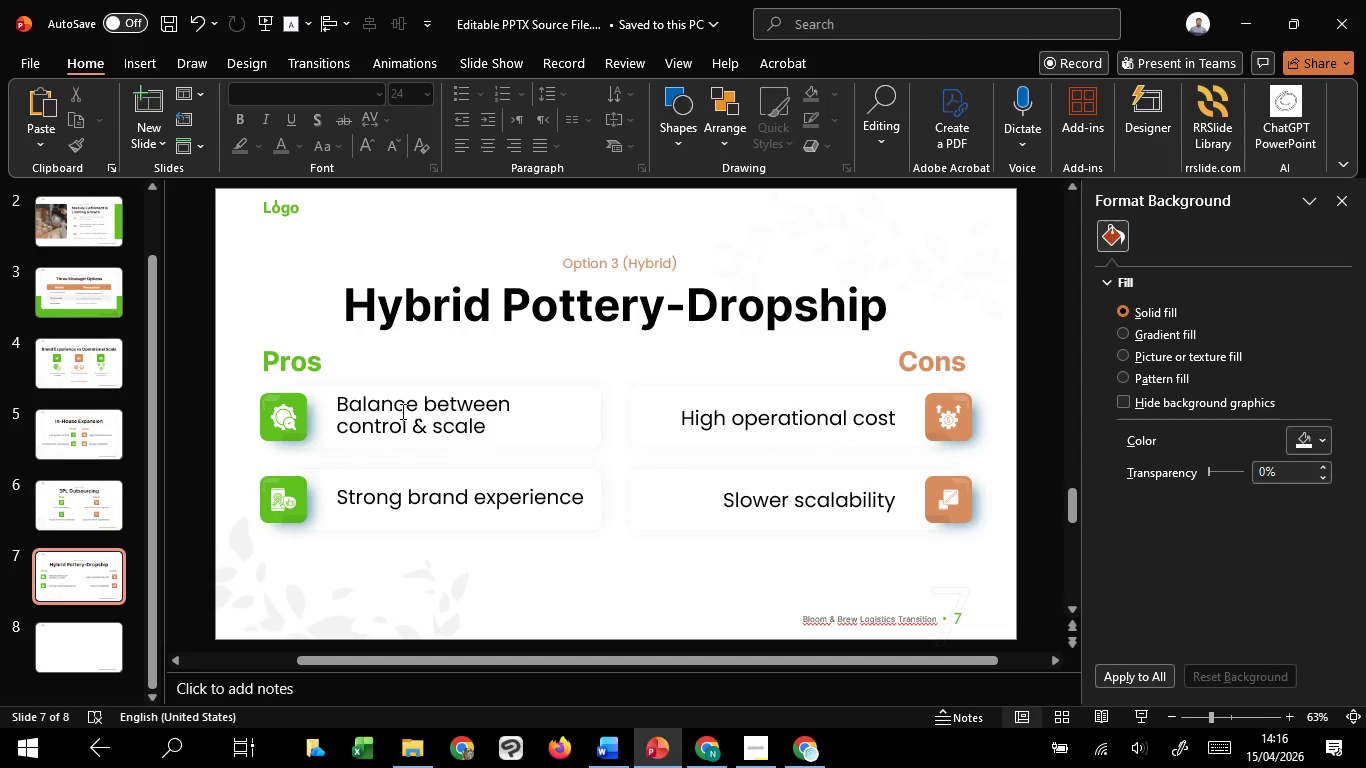 
left_click([398, 408])
 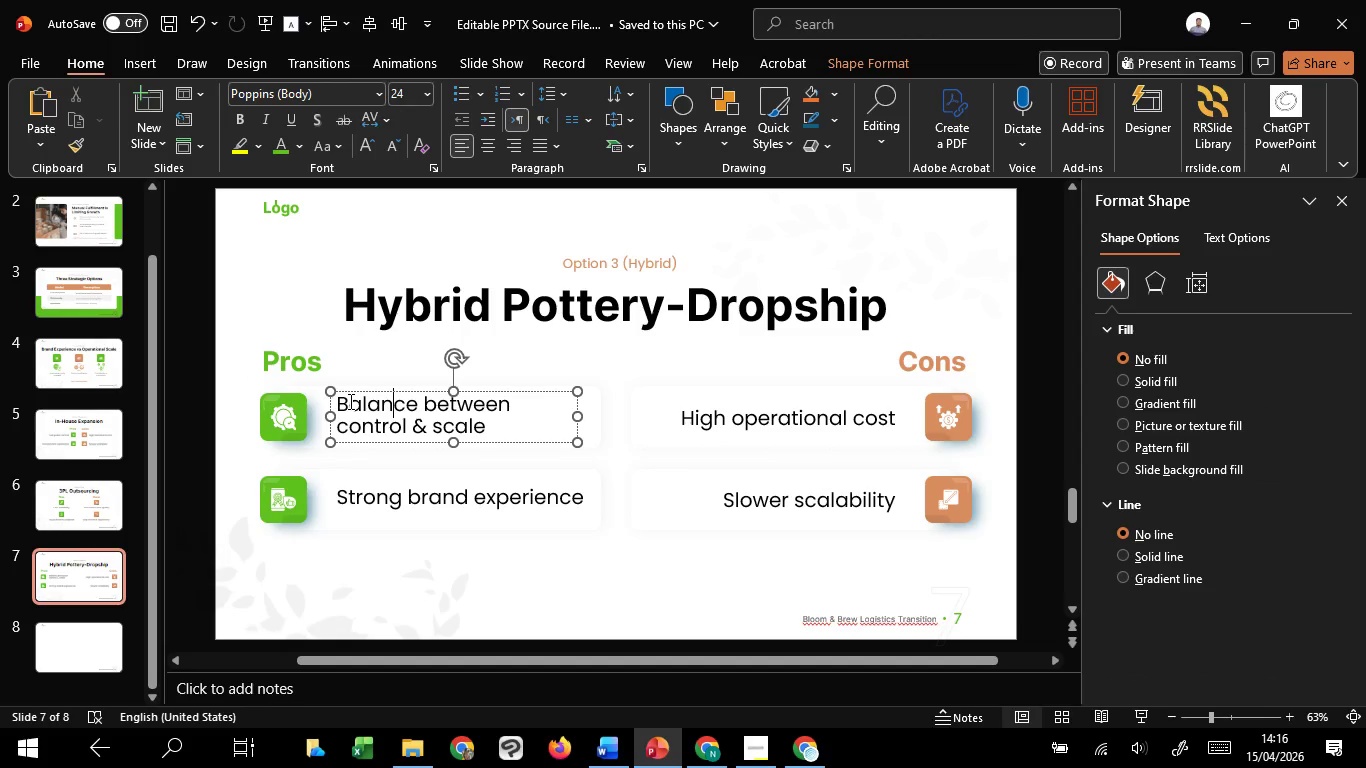 
left_click_drag(start_coordinate=[349, 401], to_coordinate=[459, 425])
 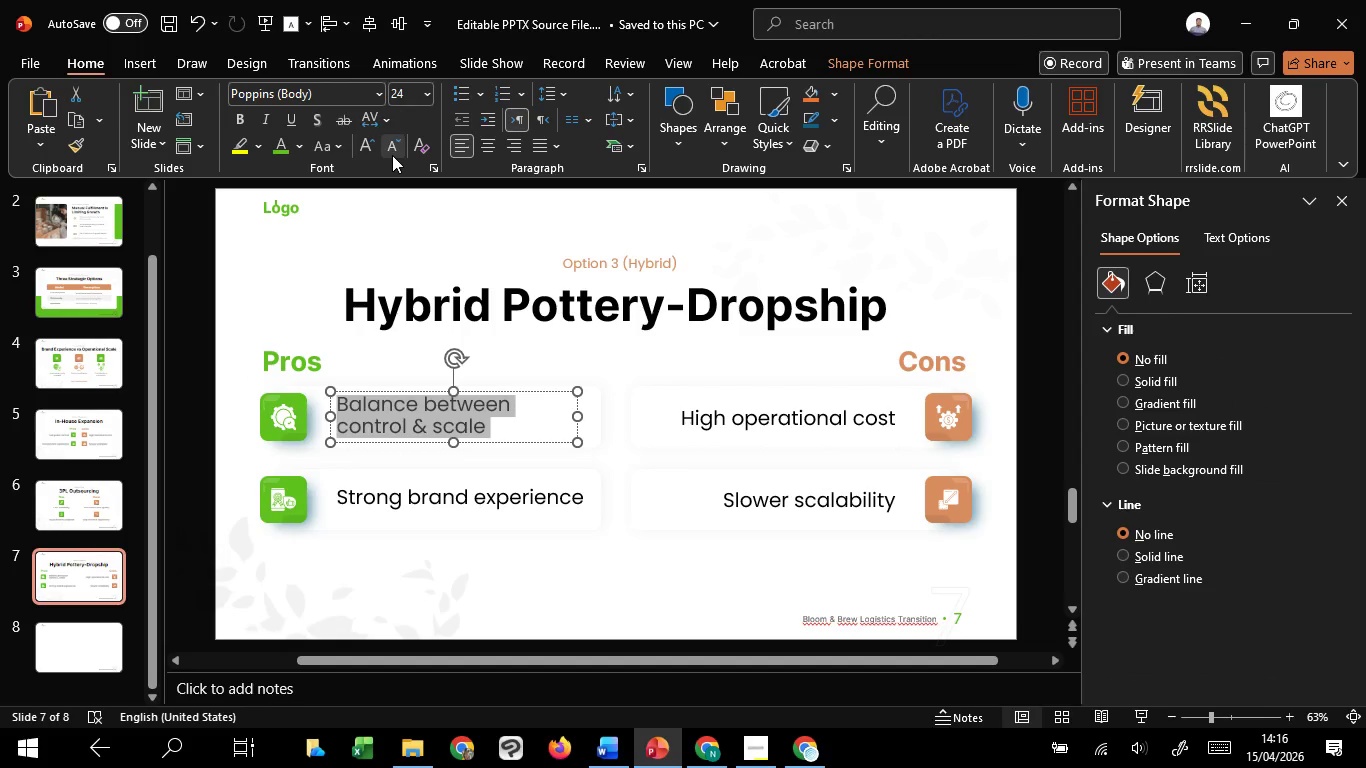 
left_click([392, 155])
 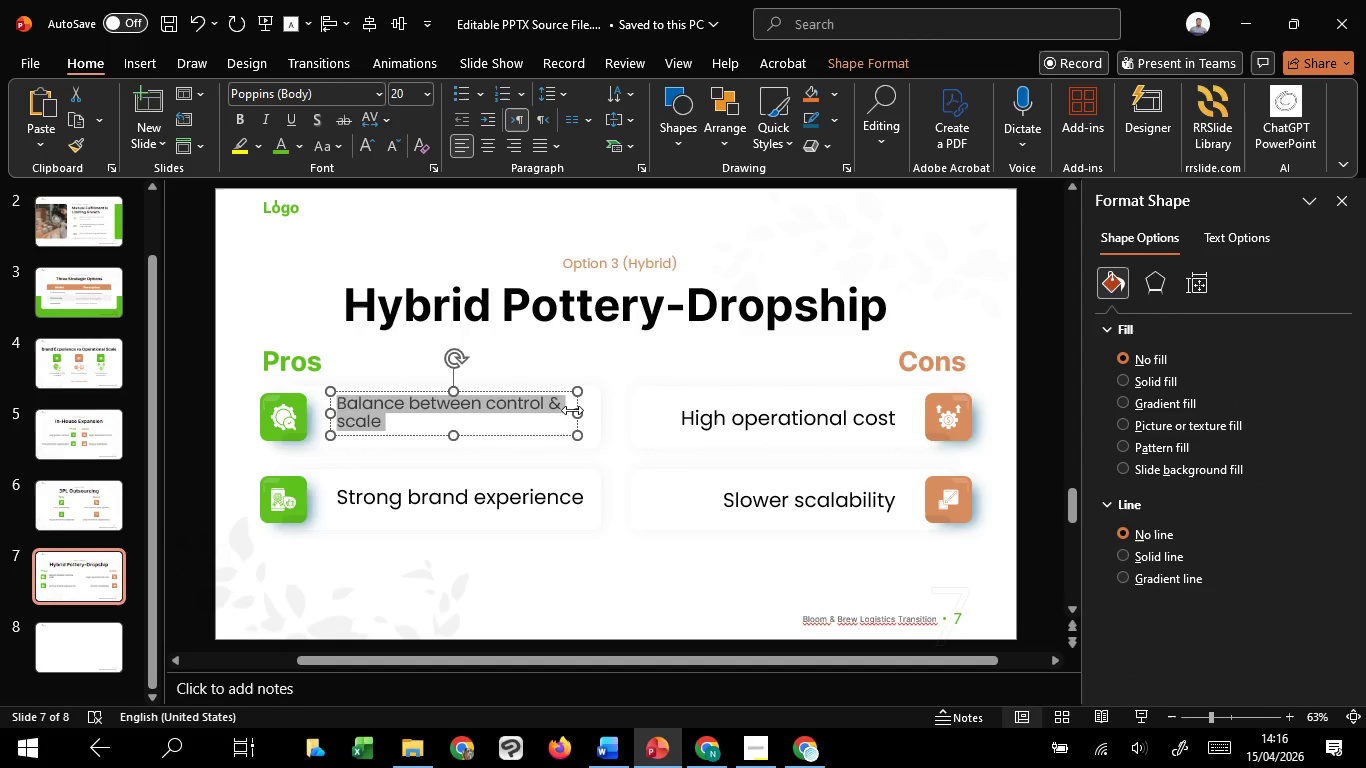 
left_click_drag(start_coordinate=[577, 414], to_coordinate=[544, 413])
 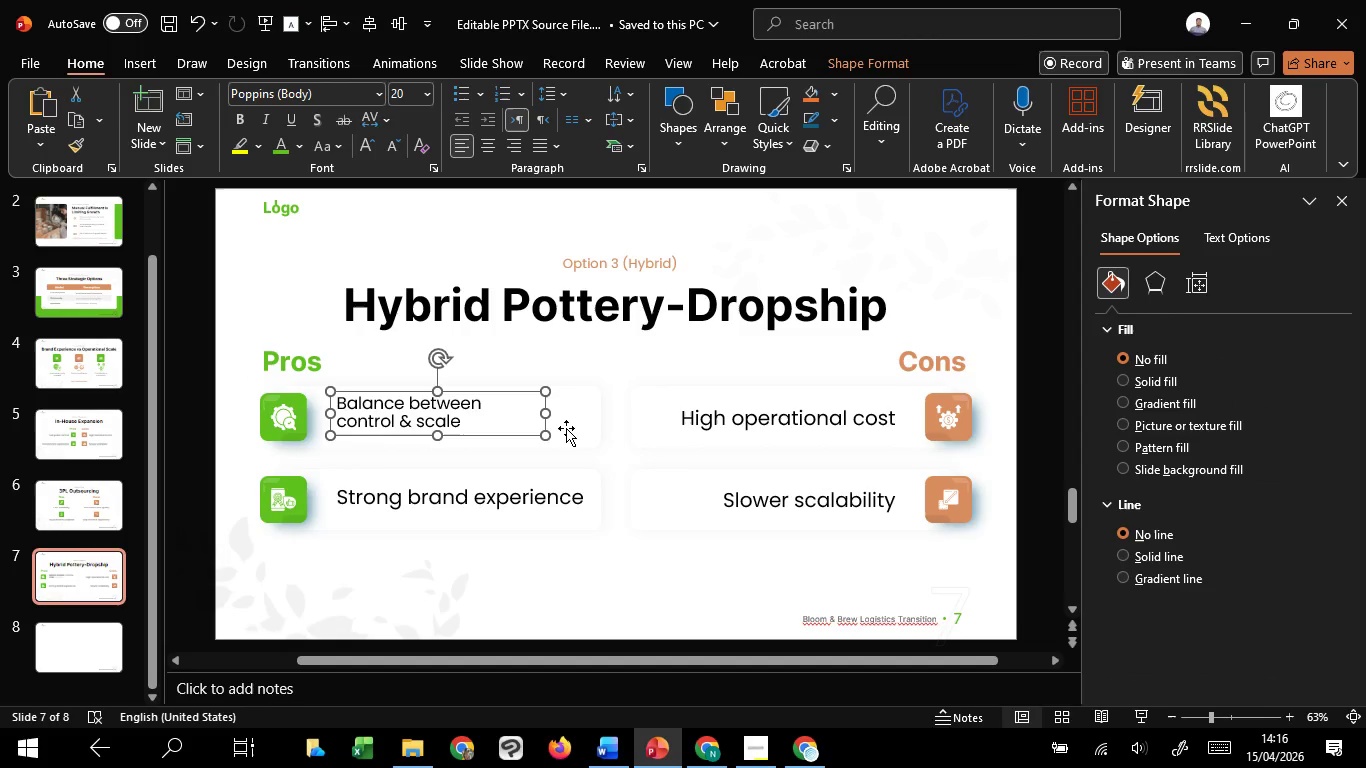 
hold_key(key=ShiftLeft, duration=1.01)
 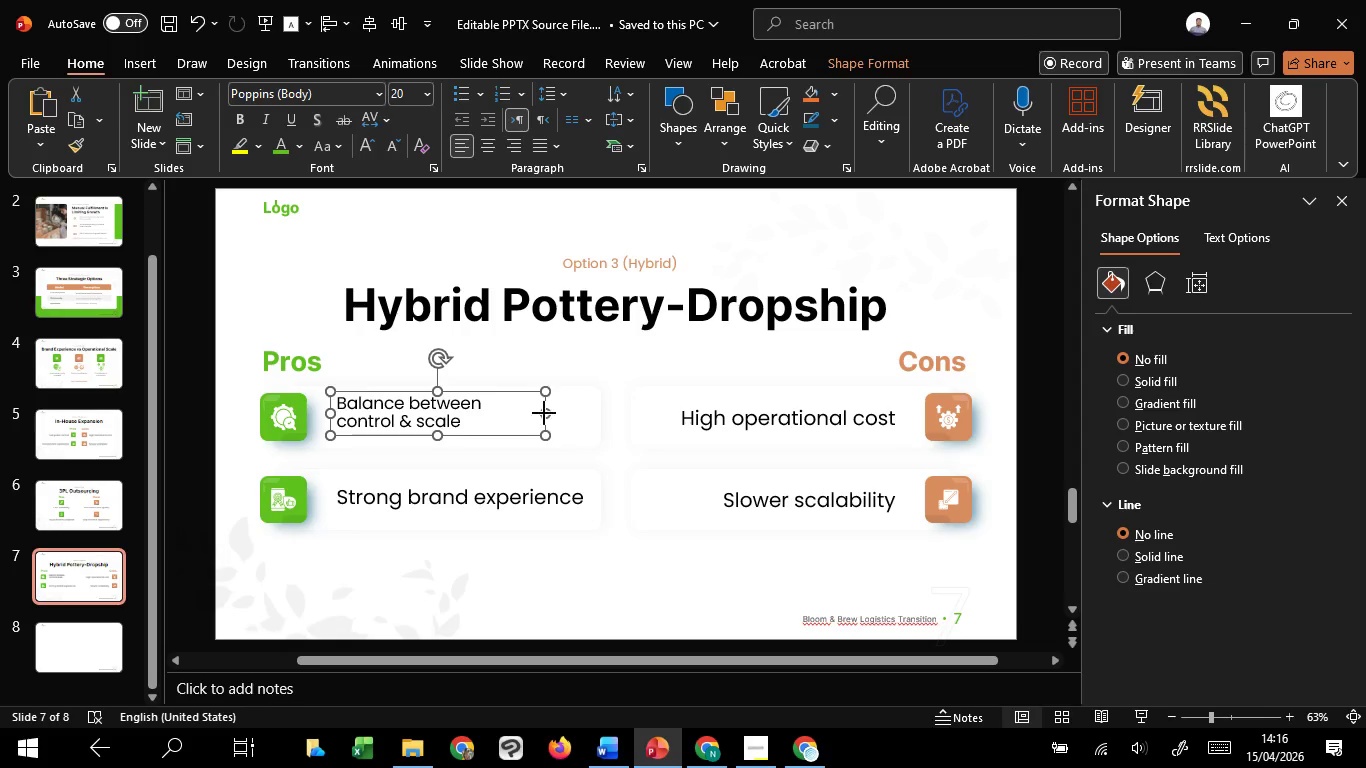 
left_click_drag(start_coordinate=[543, 413], to_coordinate=[550, 412])
 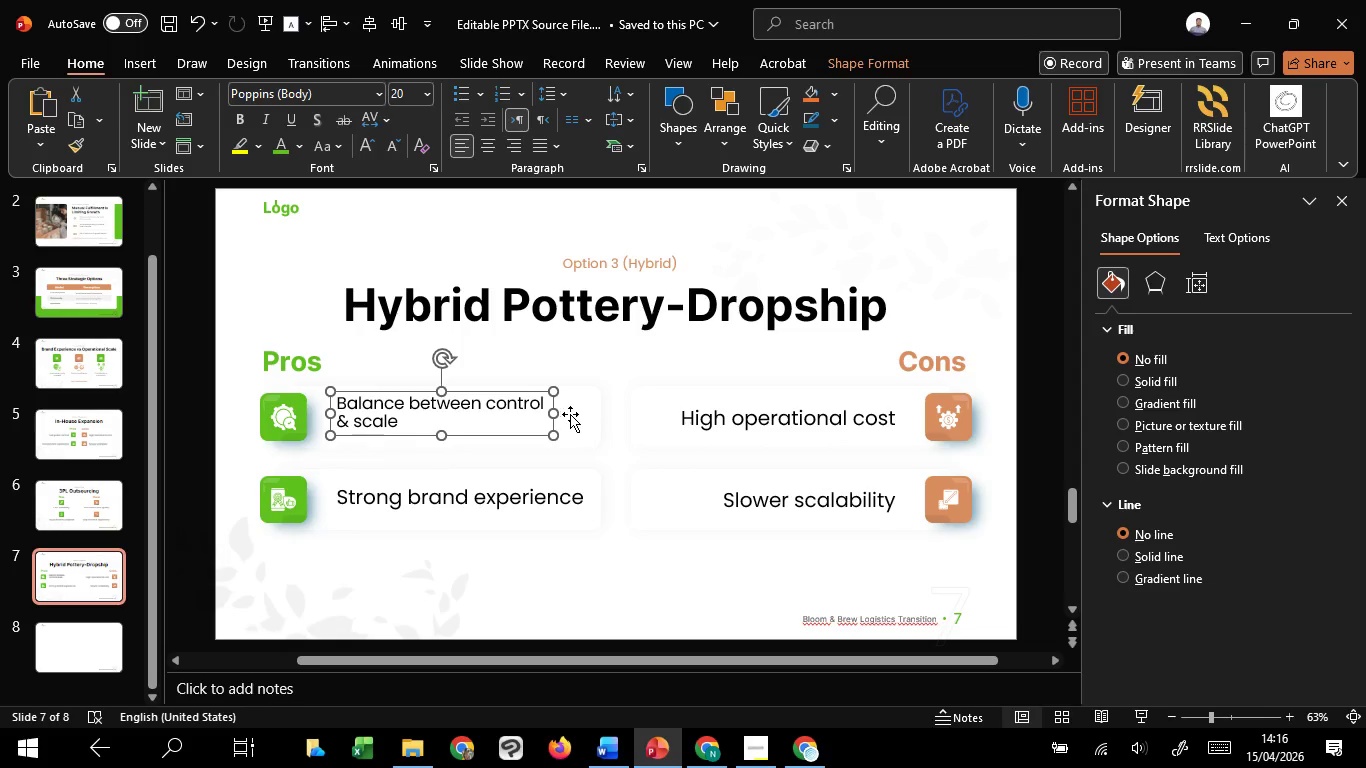 
hold_key(key=ShiftLeft, duration=1.52)
left_click([574, 415])
 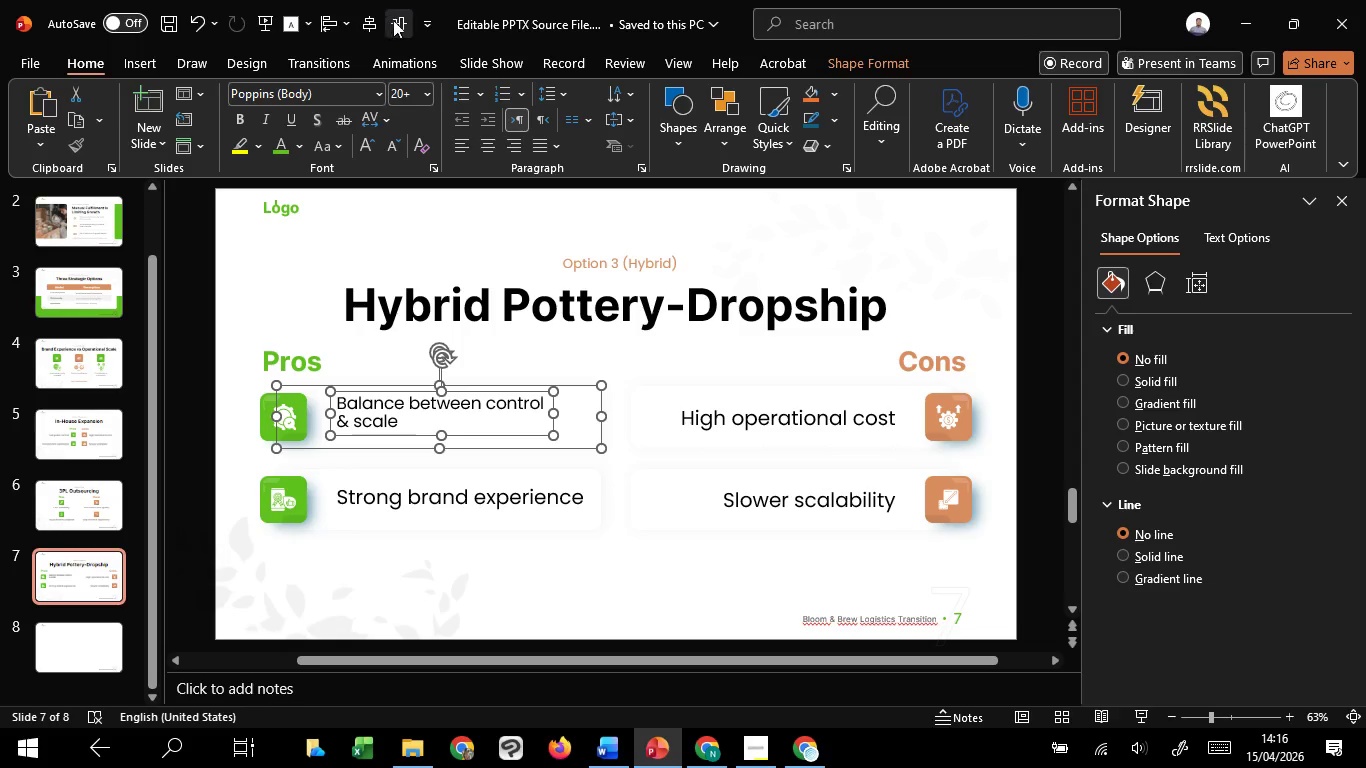 
left_click([394, 20])
 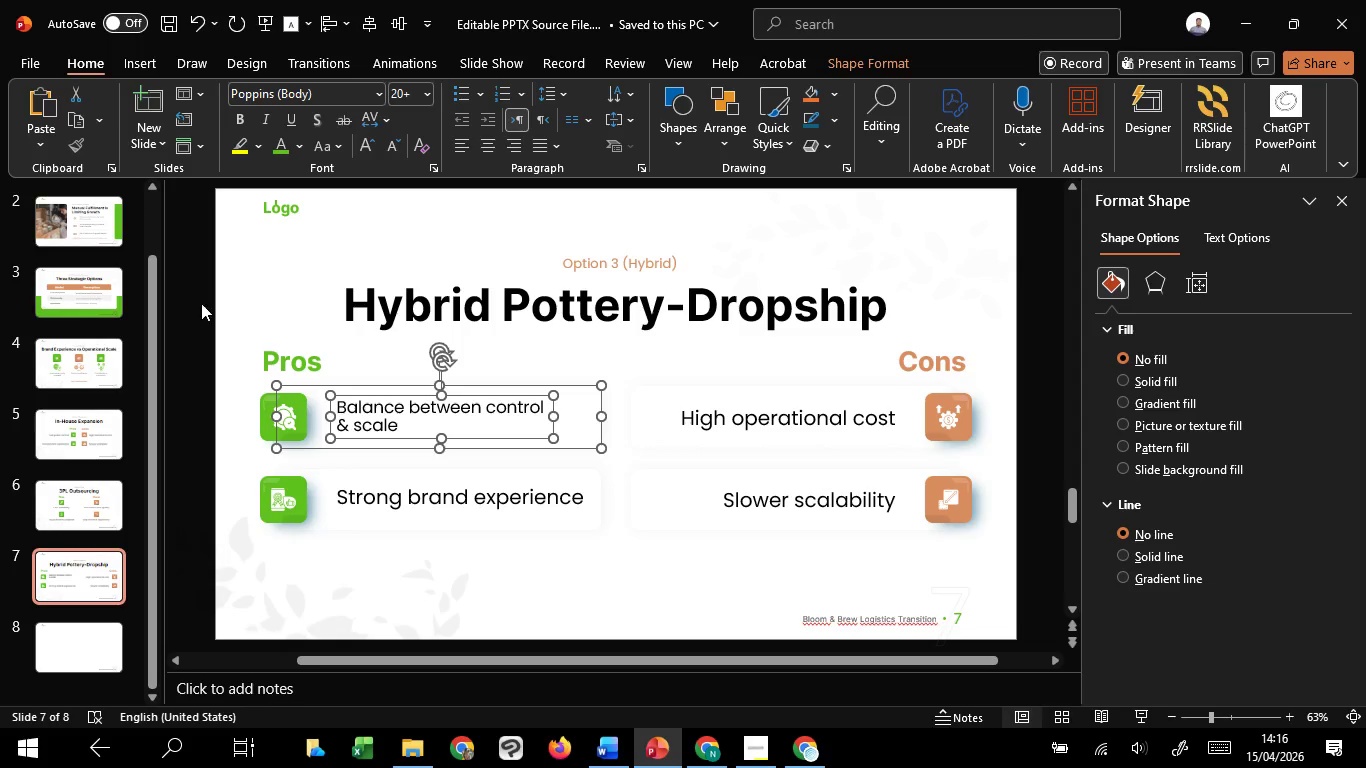 
left_click([200, 304])
 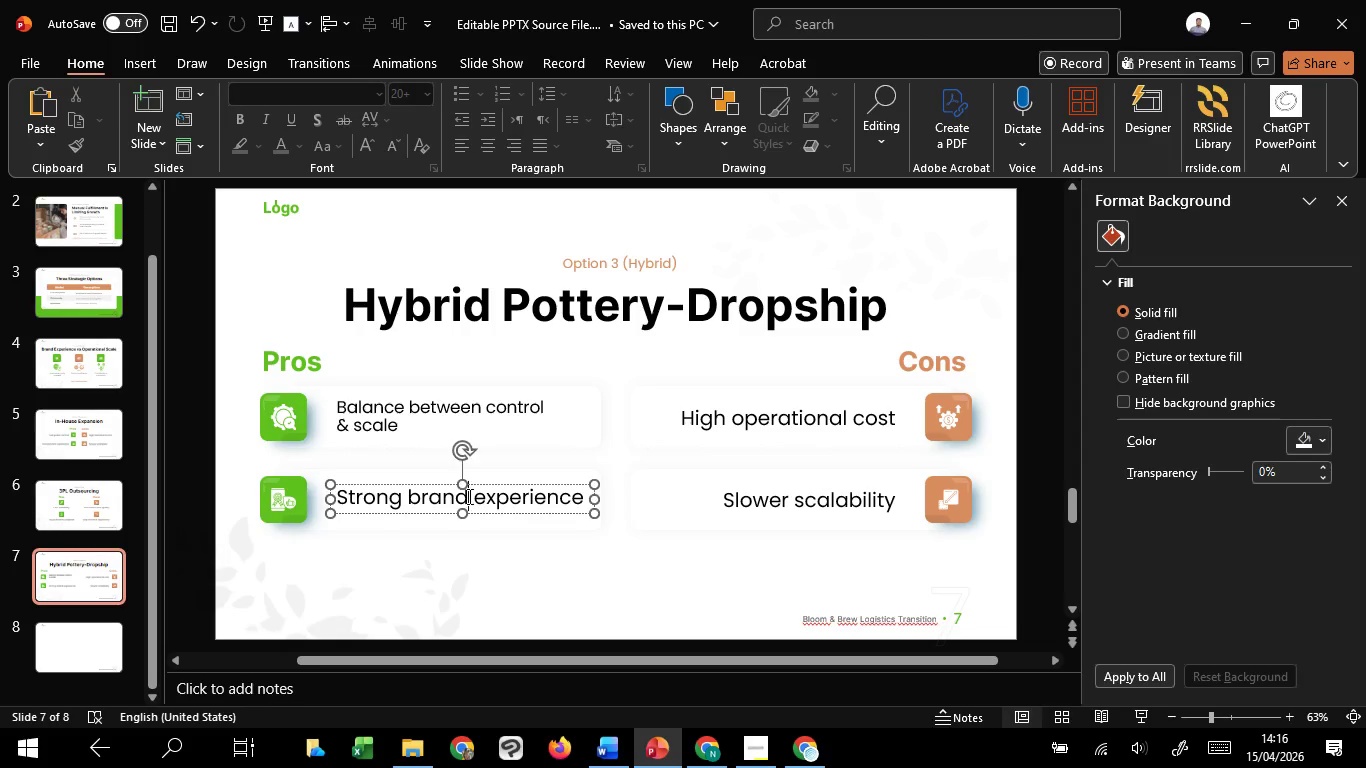 
left_click([468, 496])
 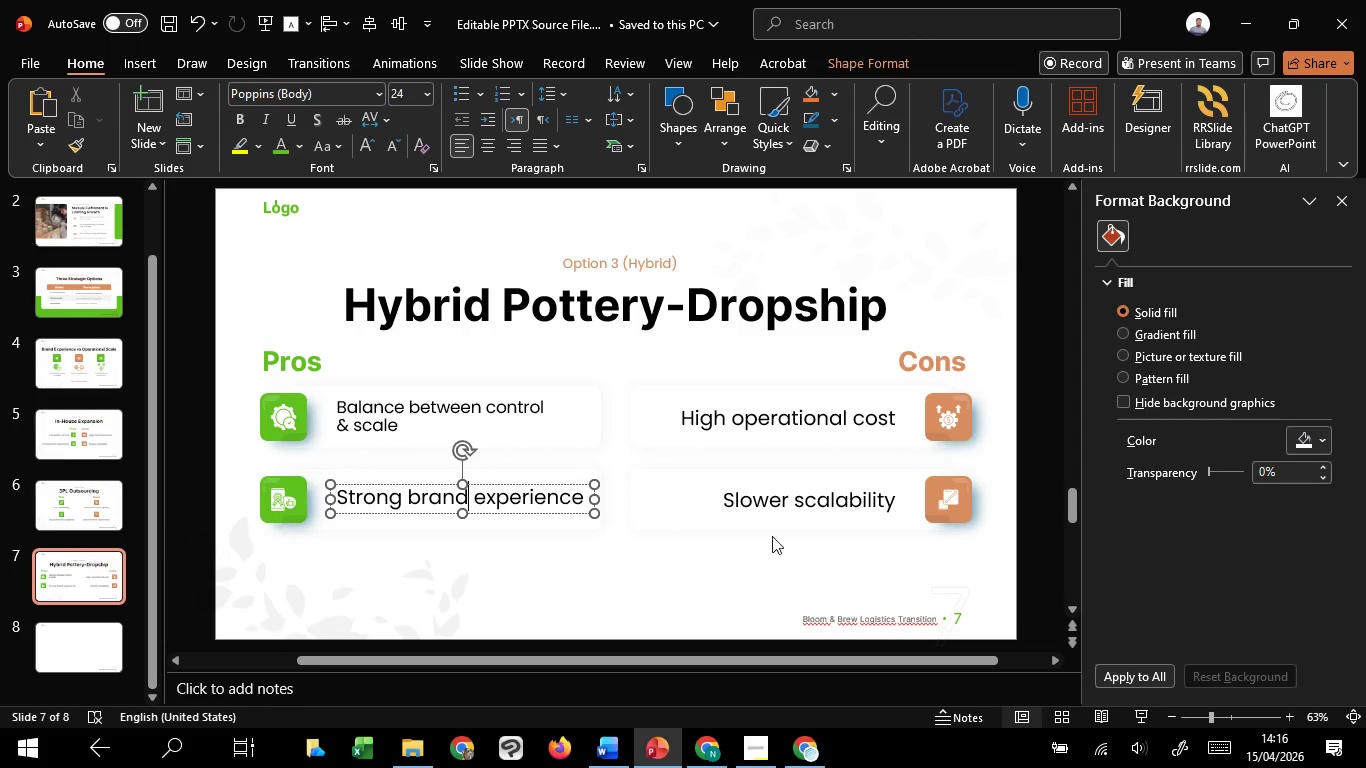 
hold_key(key=ShiftLeft, duration=1.49)
left_click([761, 497])
 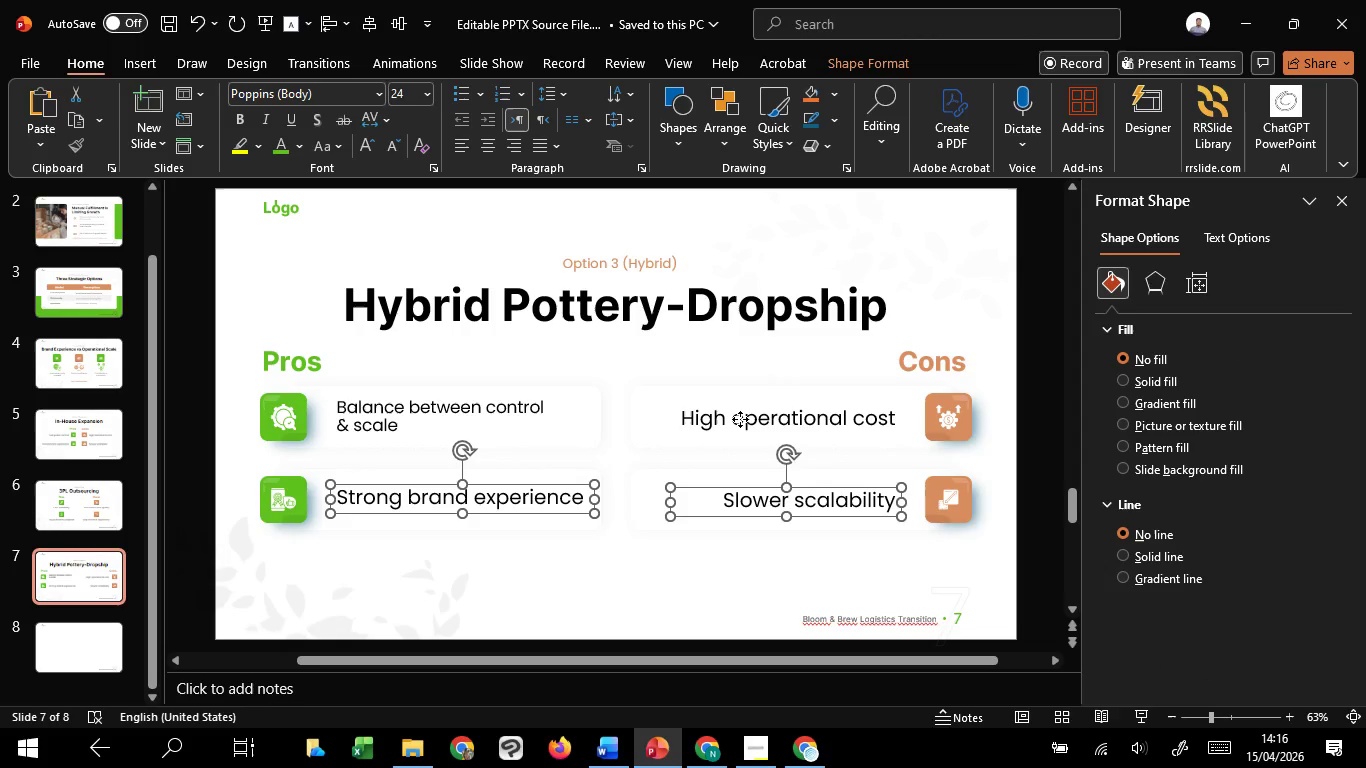 
left_click([740, 419])
 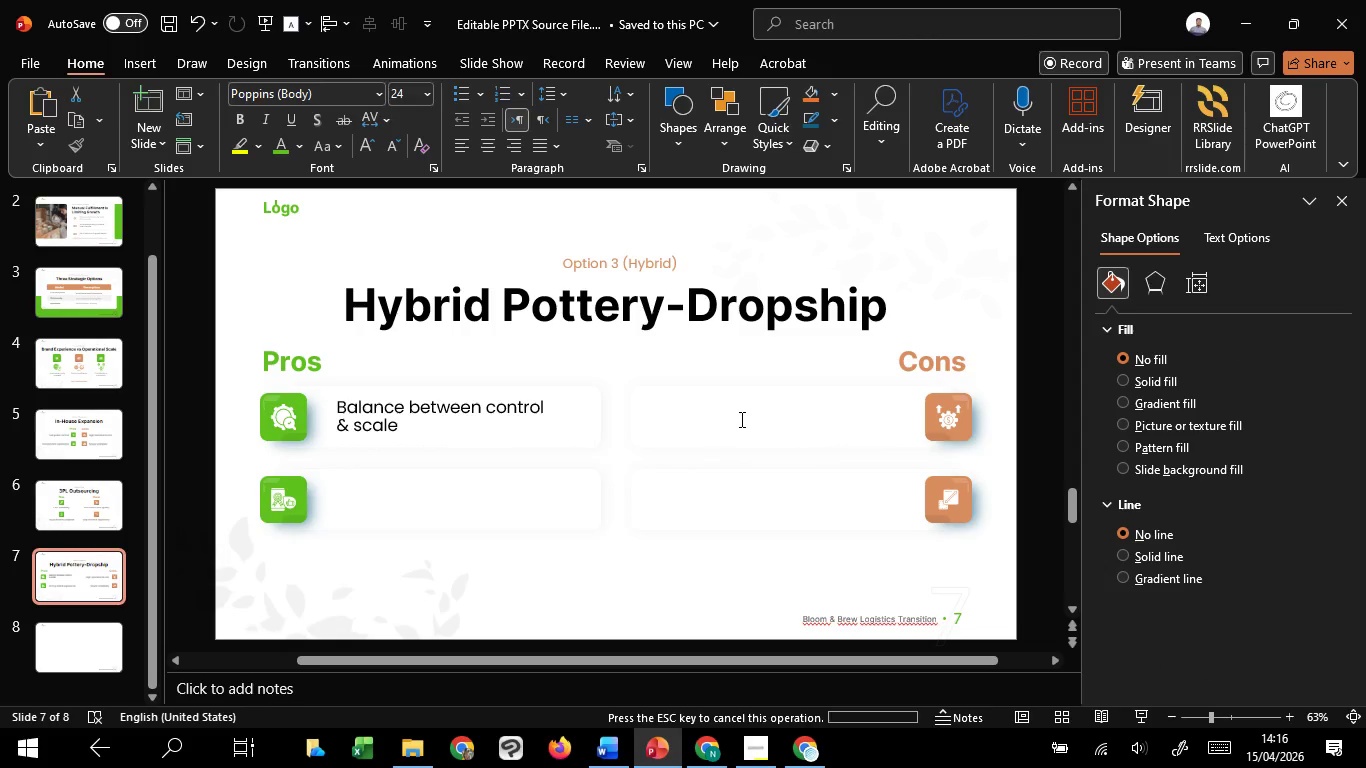 
key(Delete)
 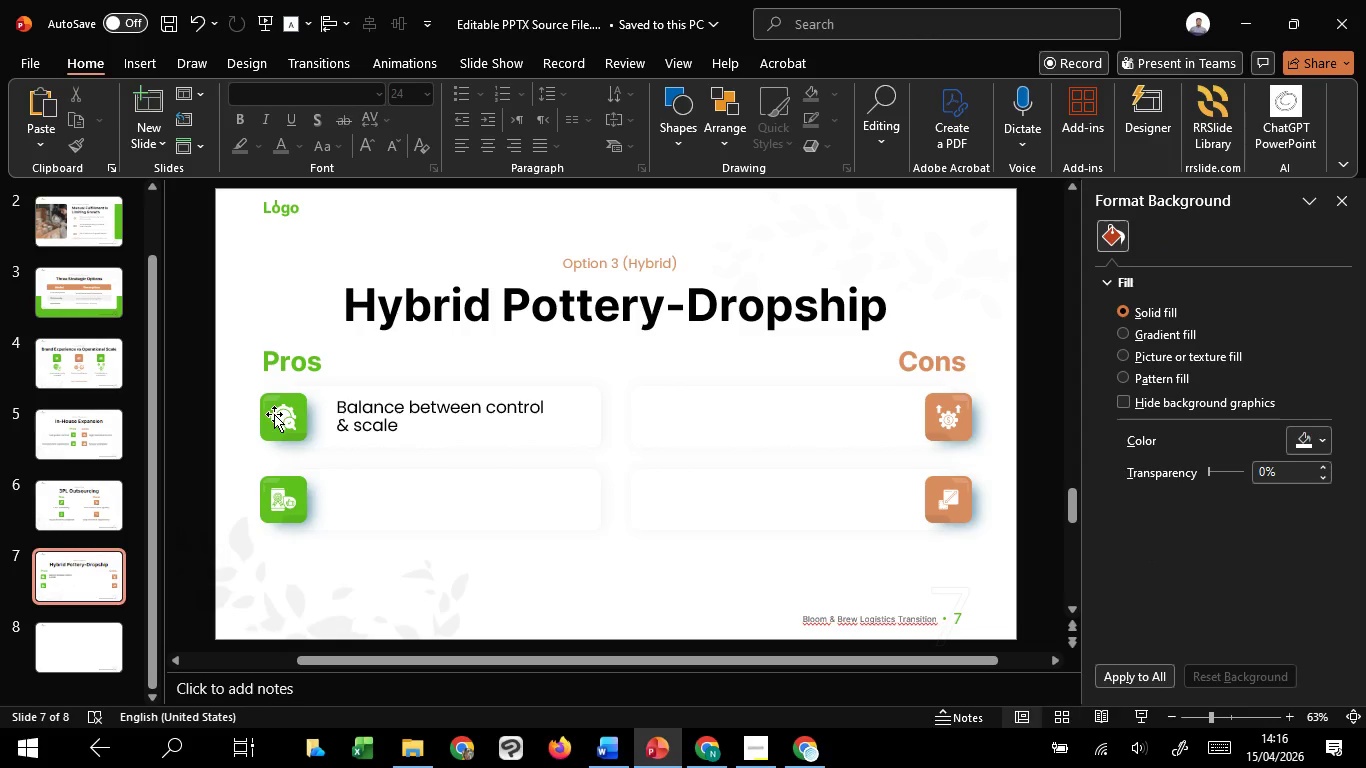 
left_click([281, 415])
 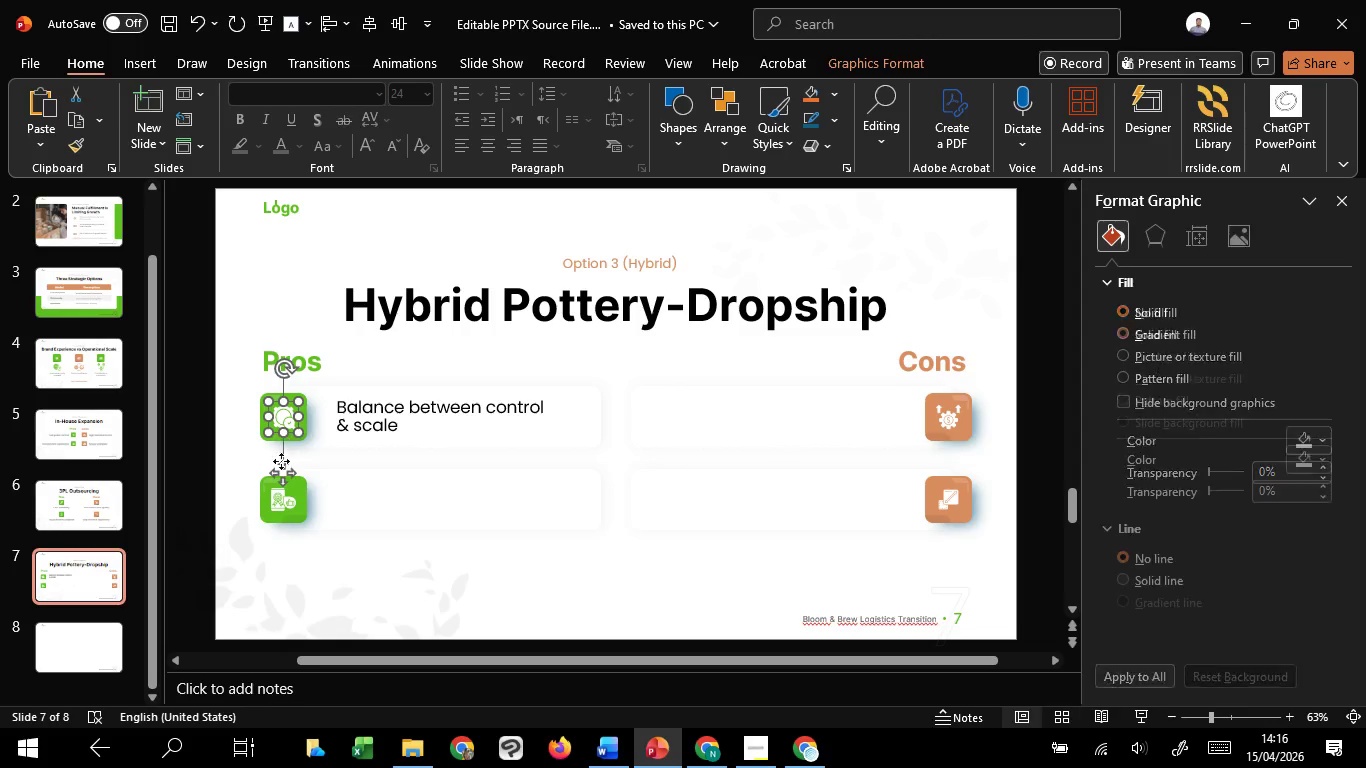 
hold_key(key=ShiftLeft, duration=1.52)
left_click([273, 493])
 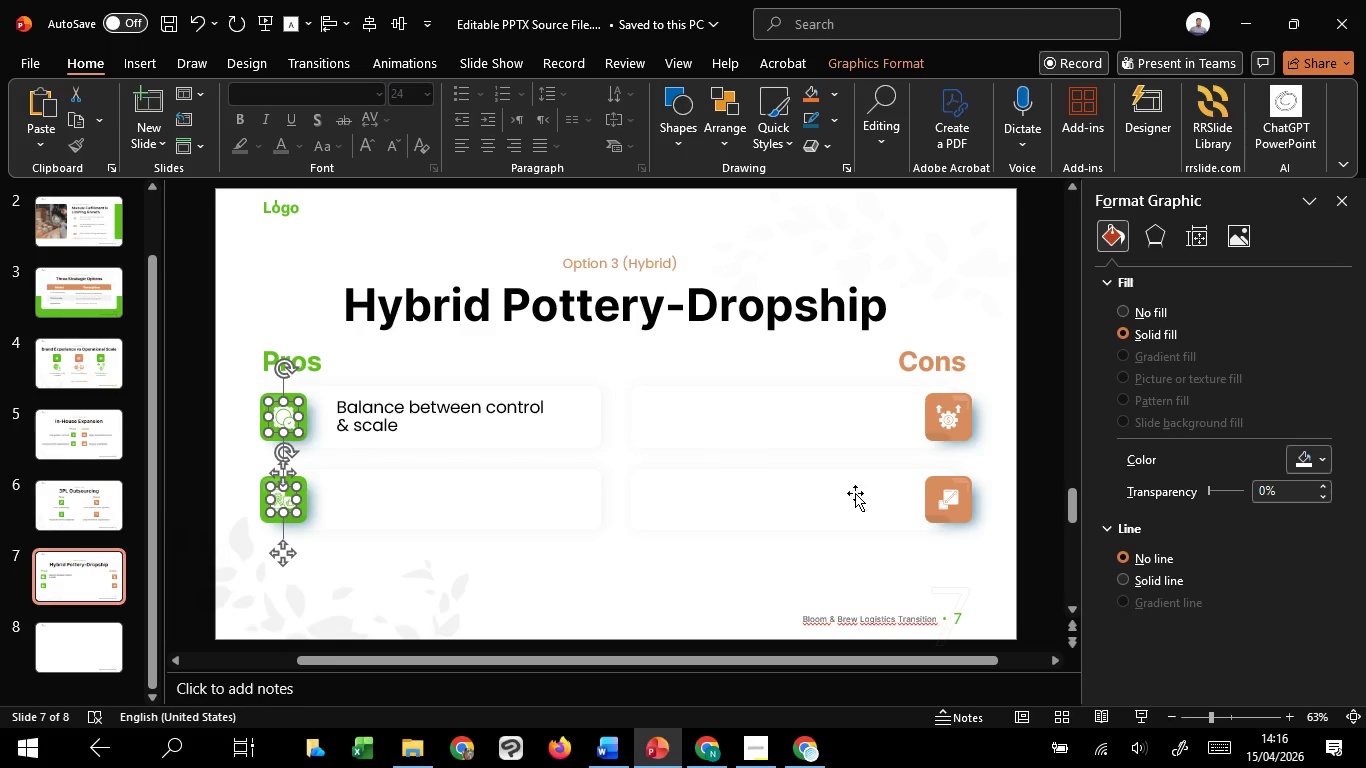 
hold_key(key=ShiftLeft, duration=1.51)
left_click([956, 500])
 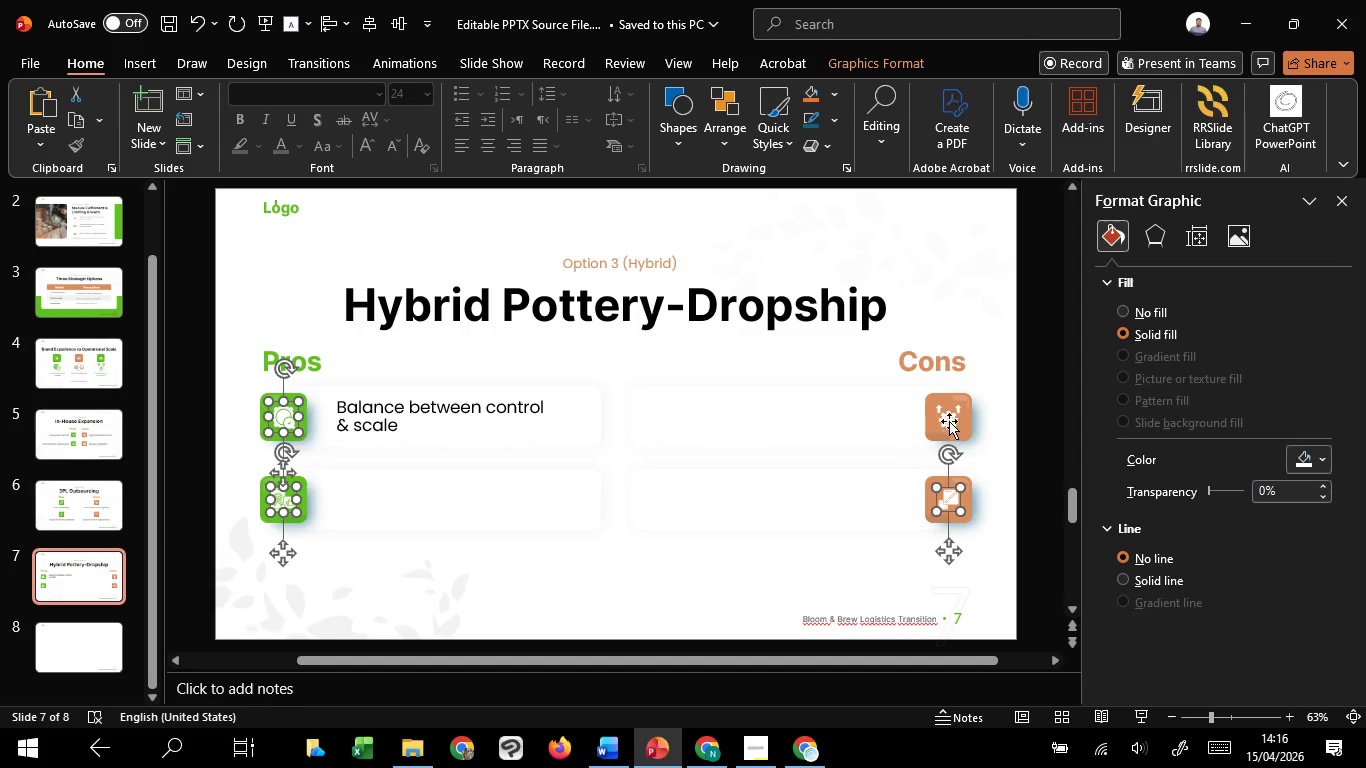 
hold_key(key=ShiftLeft, duration=1.12)
left_click([947, 412])
 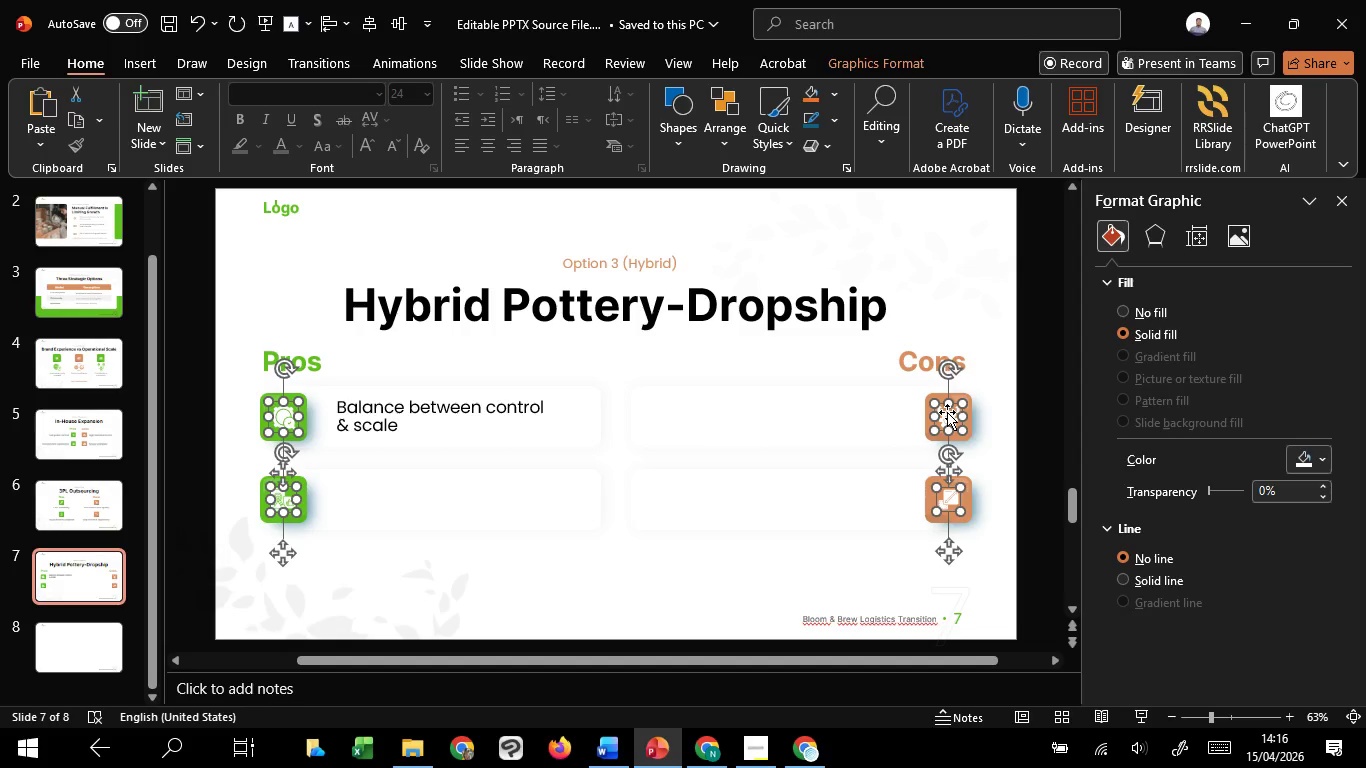 
key(Delete)
 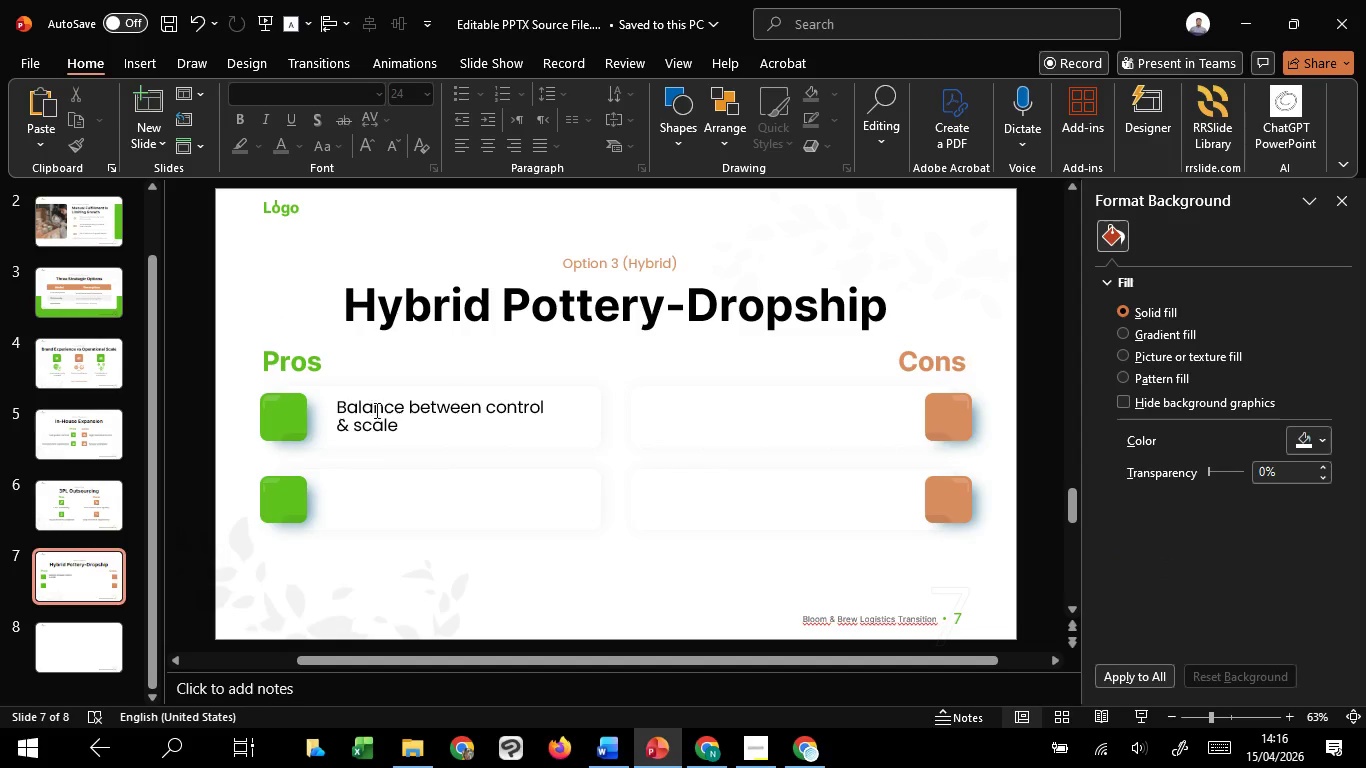 
left_click_drag(start_coordinate=[382, 423], to_coordinate=[400, 440])
 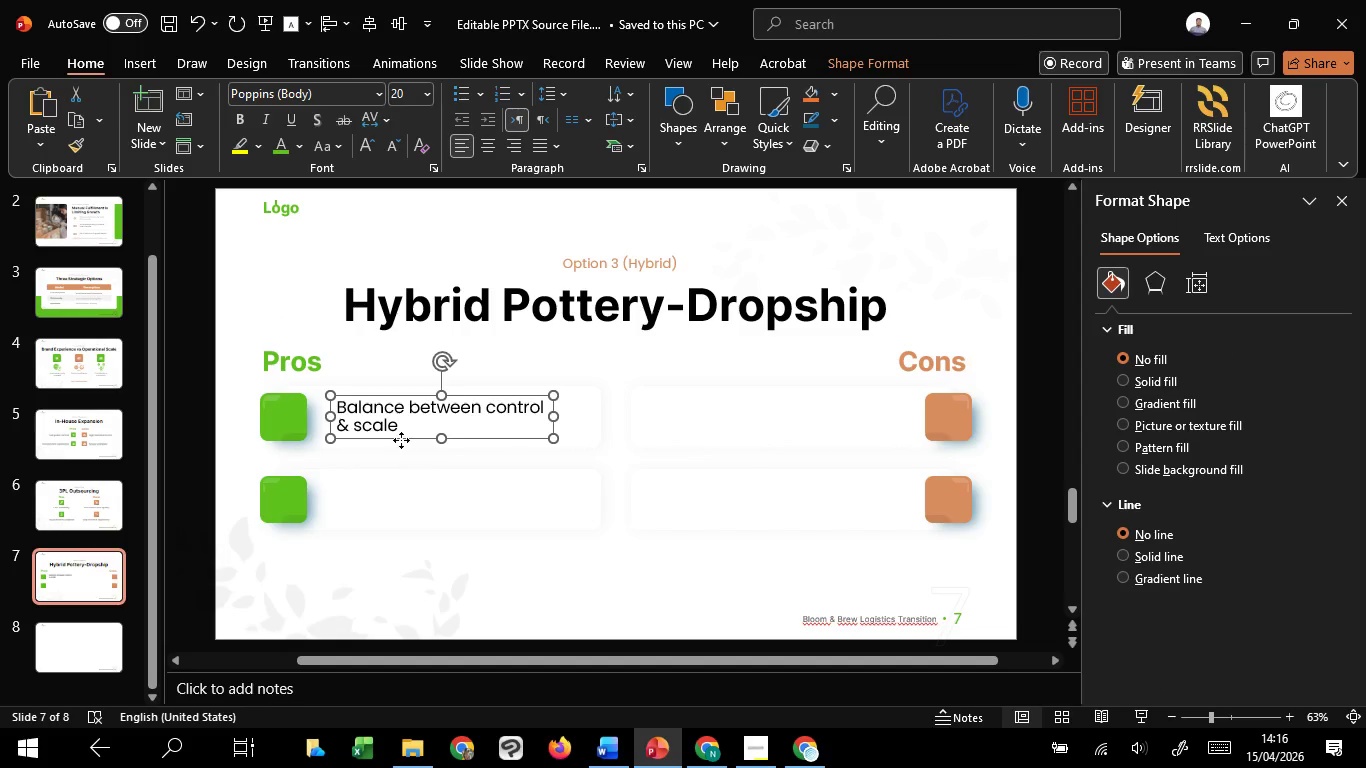 
left_click([400, 440])
 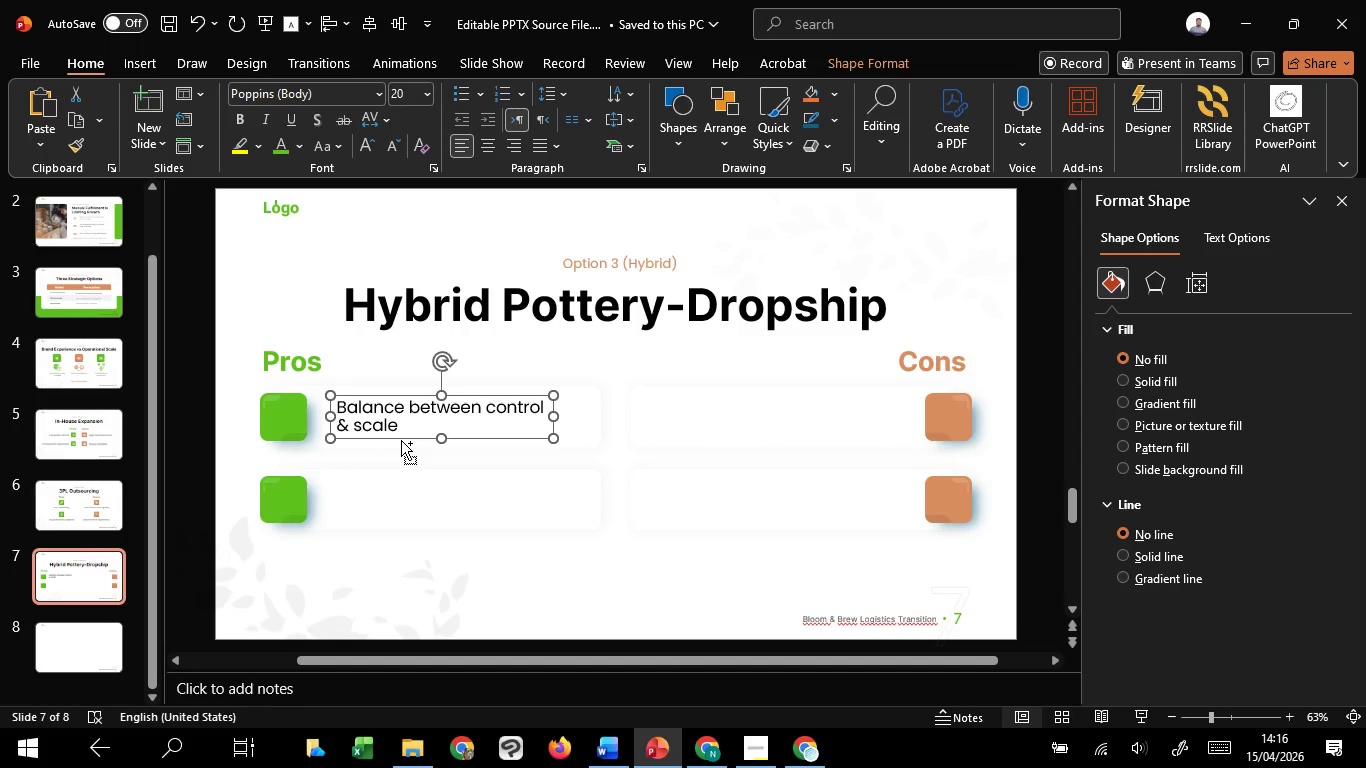 
hold_key(key=ControlLeft, duration=3.73)
hold_key(key=ShiftLeft, duration=1.53)
left_click_drag(start_coordinate=[401, 440], to_coordinate=[408, 525])
 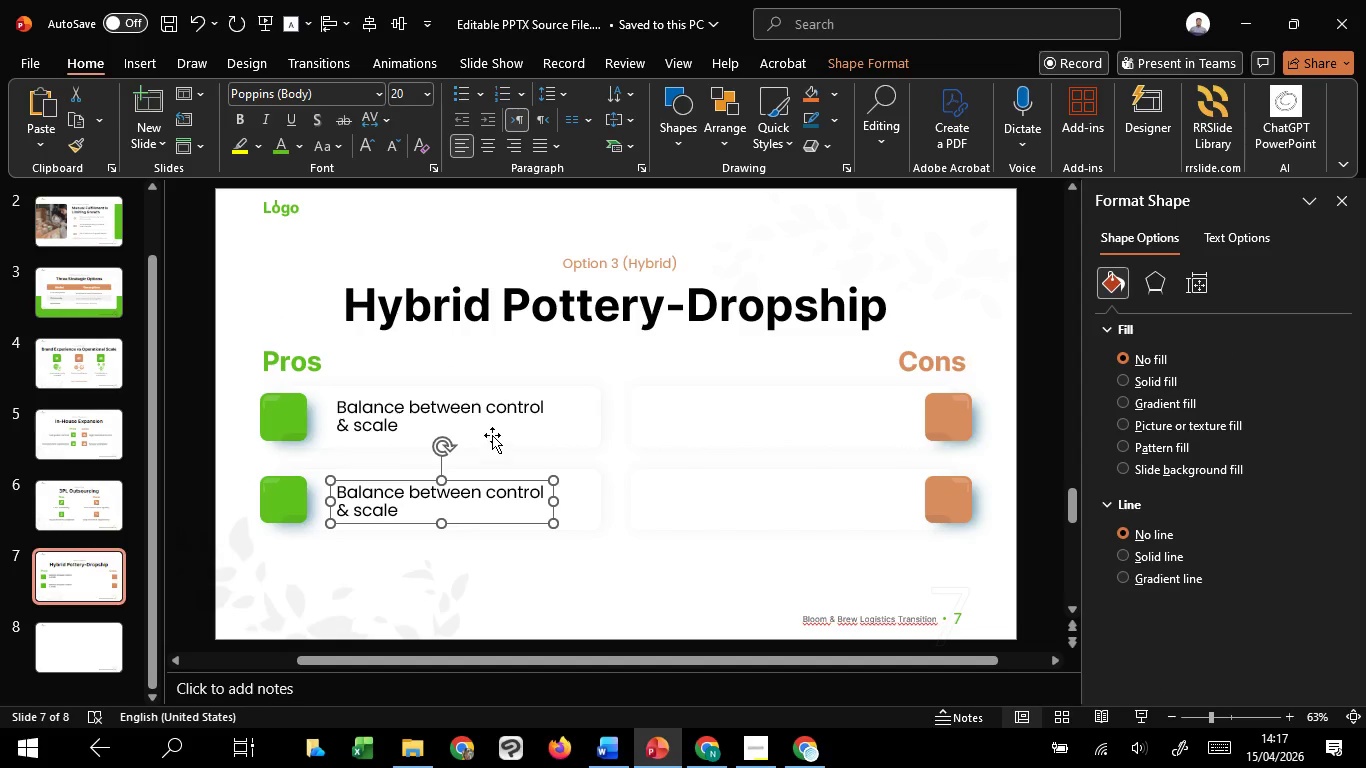 
hold_key(key=ShiftLeft, duration=1.52)
 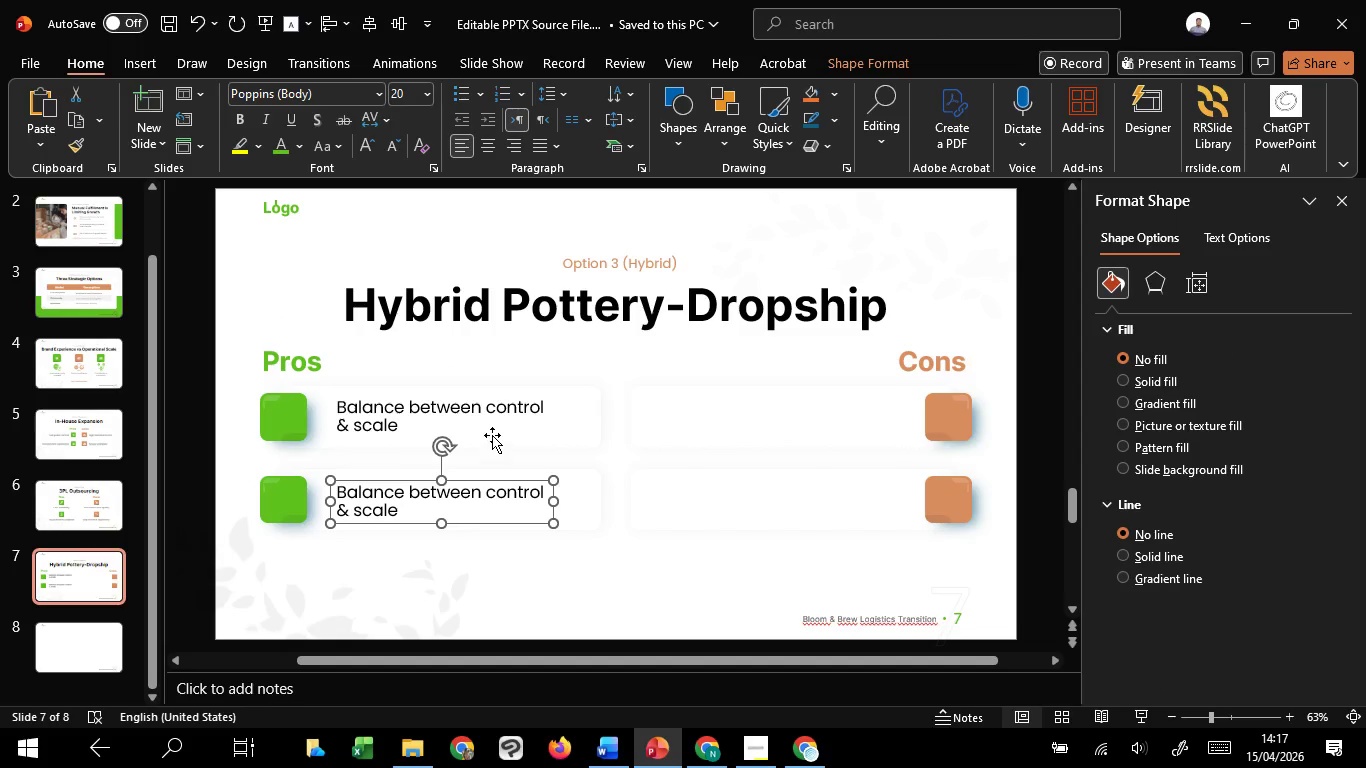 
hold_key(key=ShiftLeft, duration=7.16)
hold_key(key=ControlLeft, duration=1.52)
left_click([487, 422])
 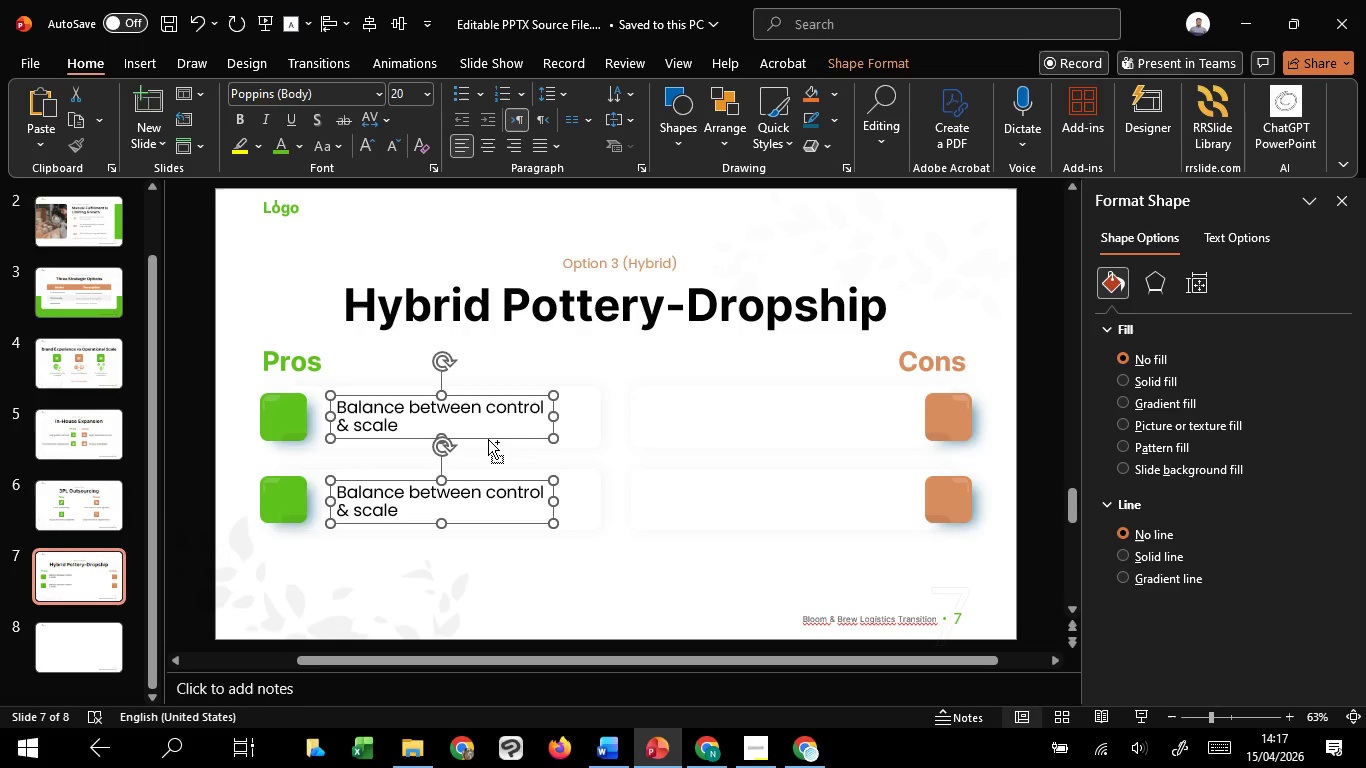 
hold_key(key=ControlLeft, duration=1.51)
left_click_drag(start_coordinate=[498, 436], to_coordinate=[846, 453])
 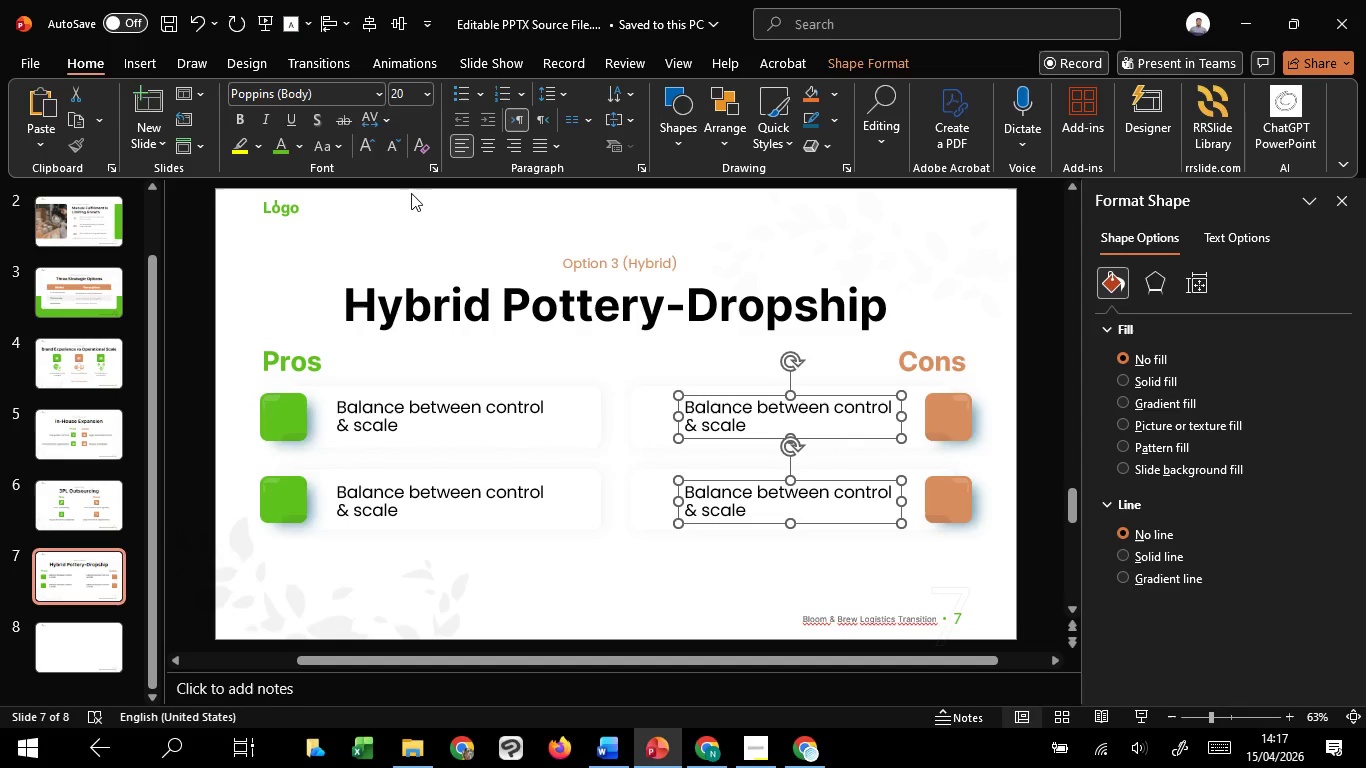 
hold_key(key=ControlLeft, duration=1.5)
 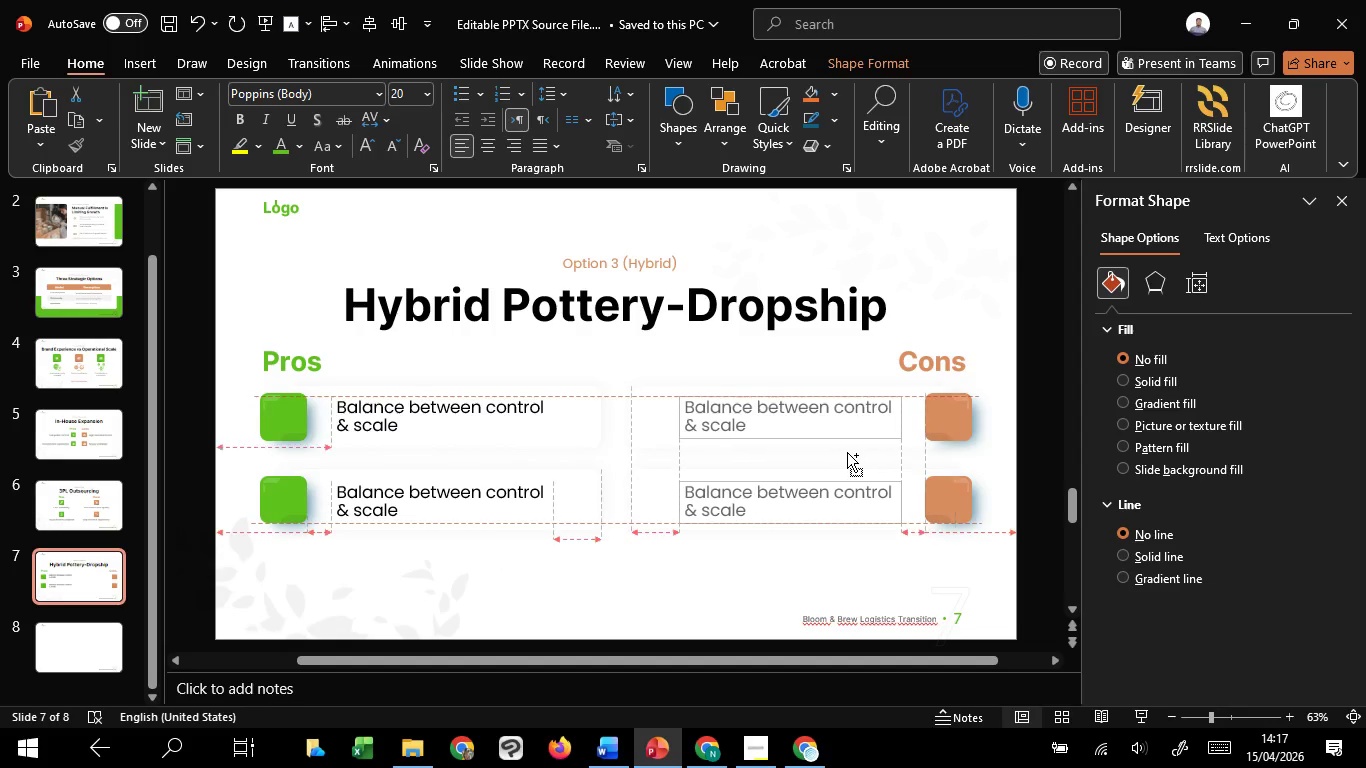 
hold_key(key=ControlLeft, duration=1.5)
 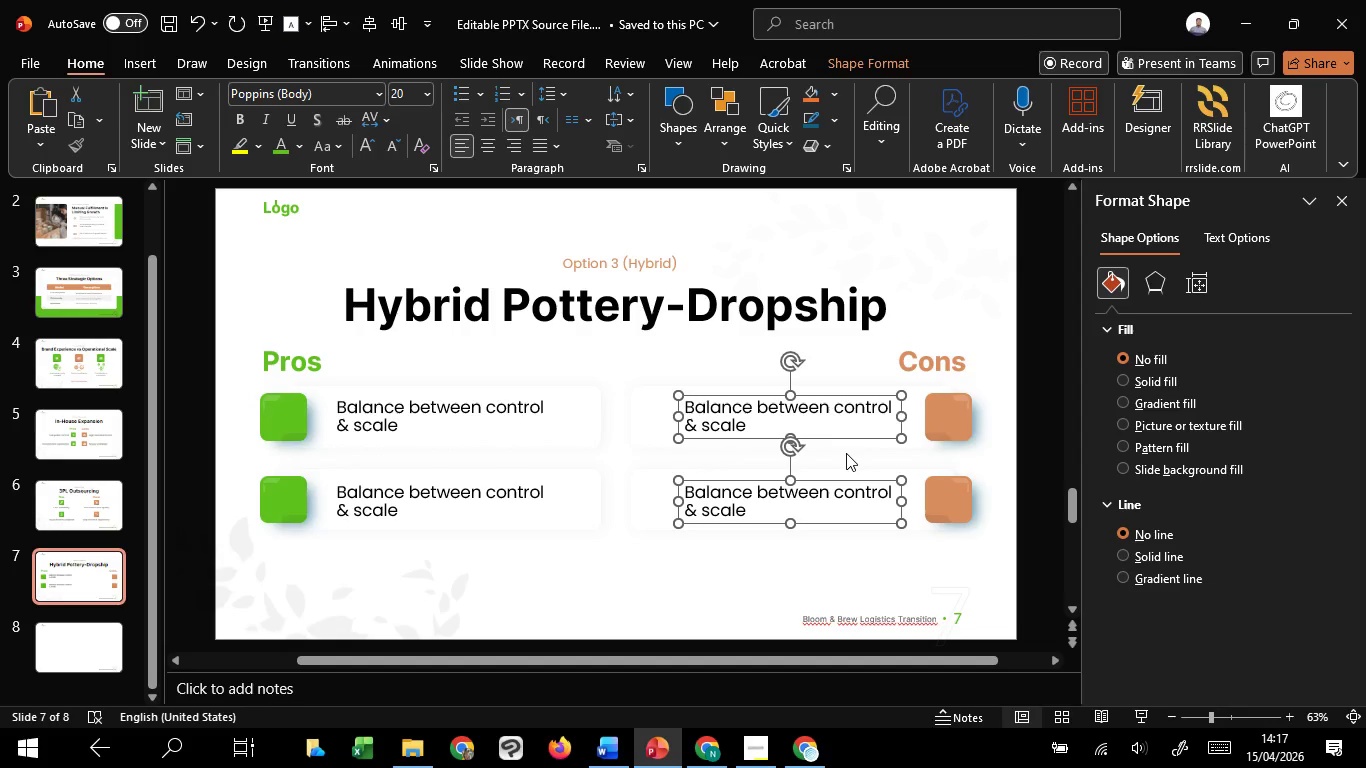 
key(Control+Shift+ControlLeft)
 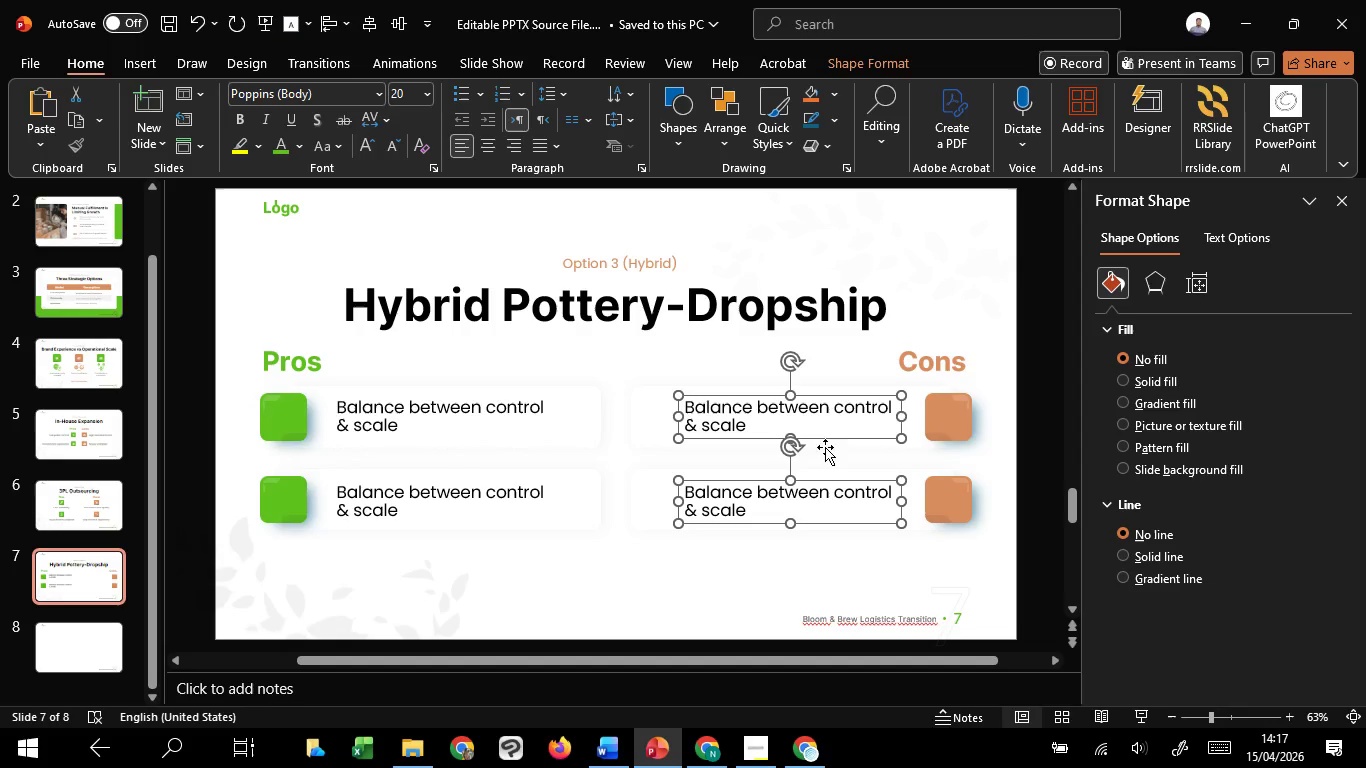 
key(Control+Shift+ControlLeft)
 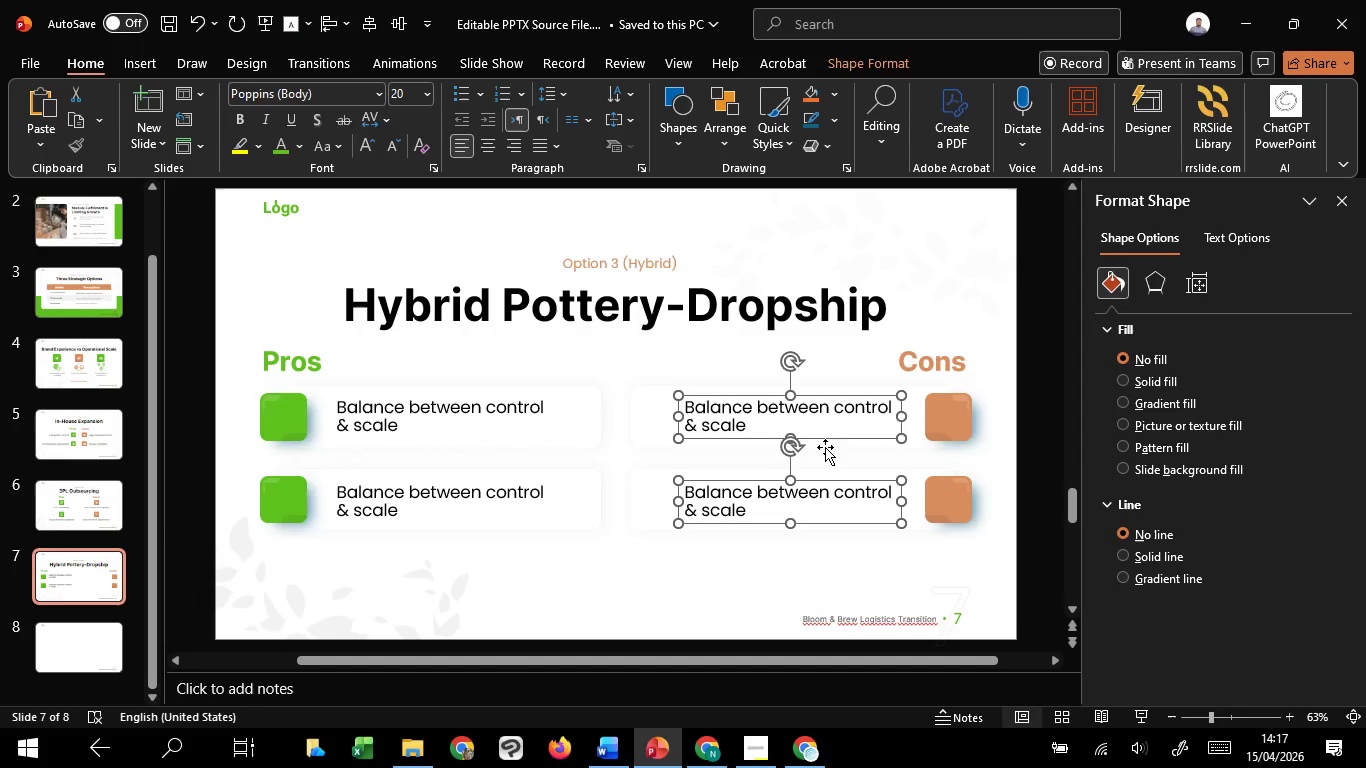 
key(Control+Shift+ControlLeft)
 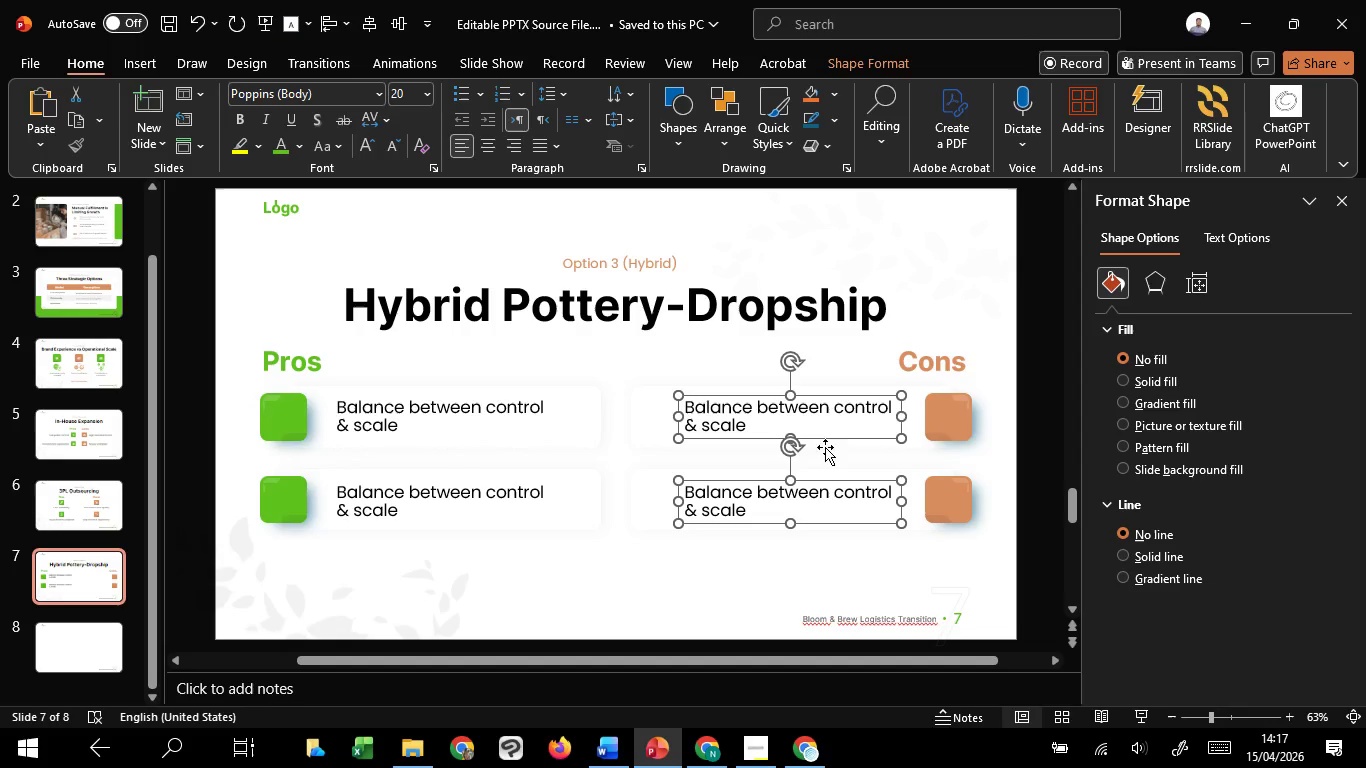 
key(Control+Shift+ControlLeft)
 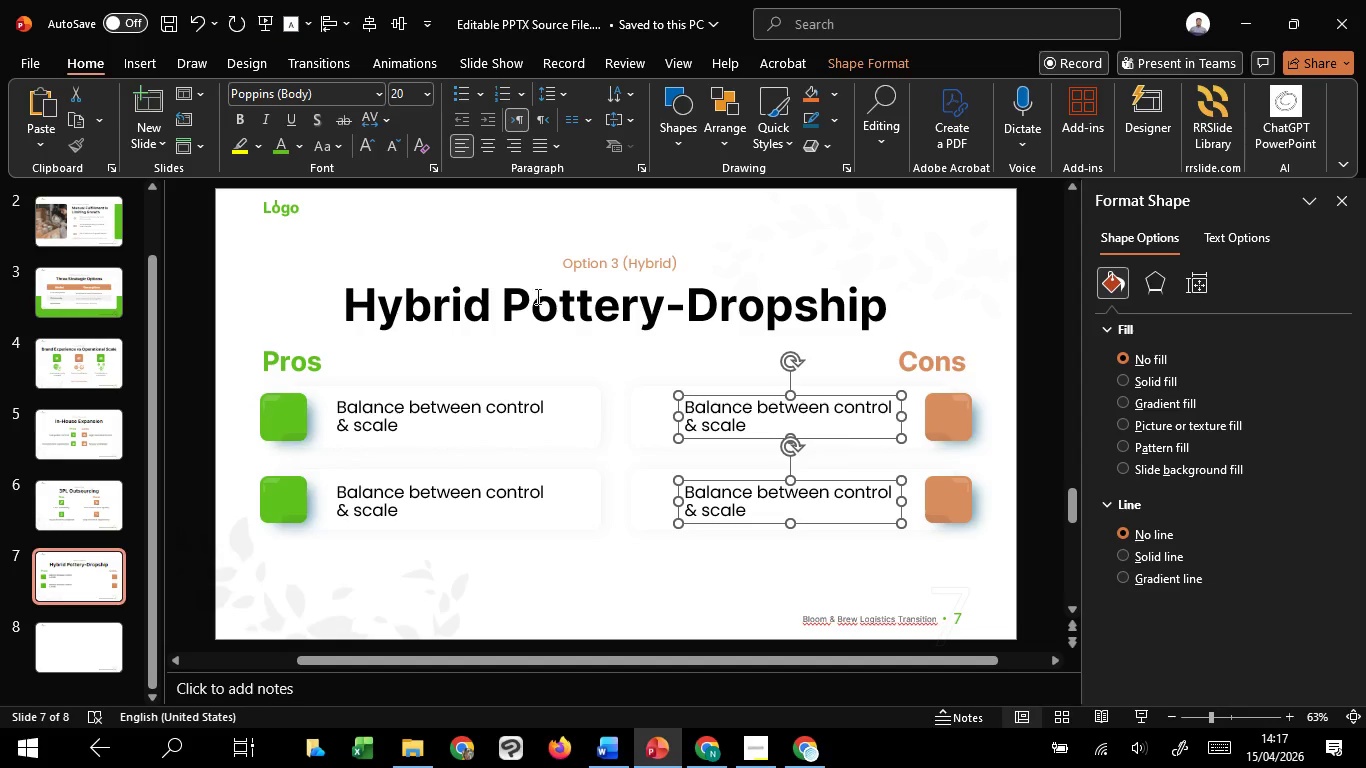 
key(Control+Shift+ControlLeft)
 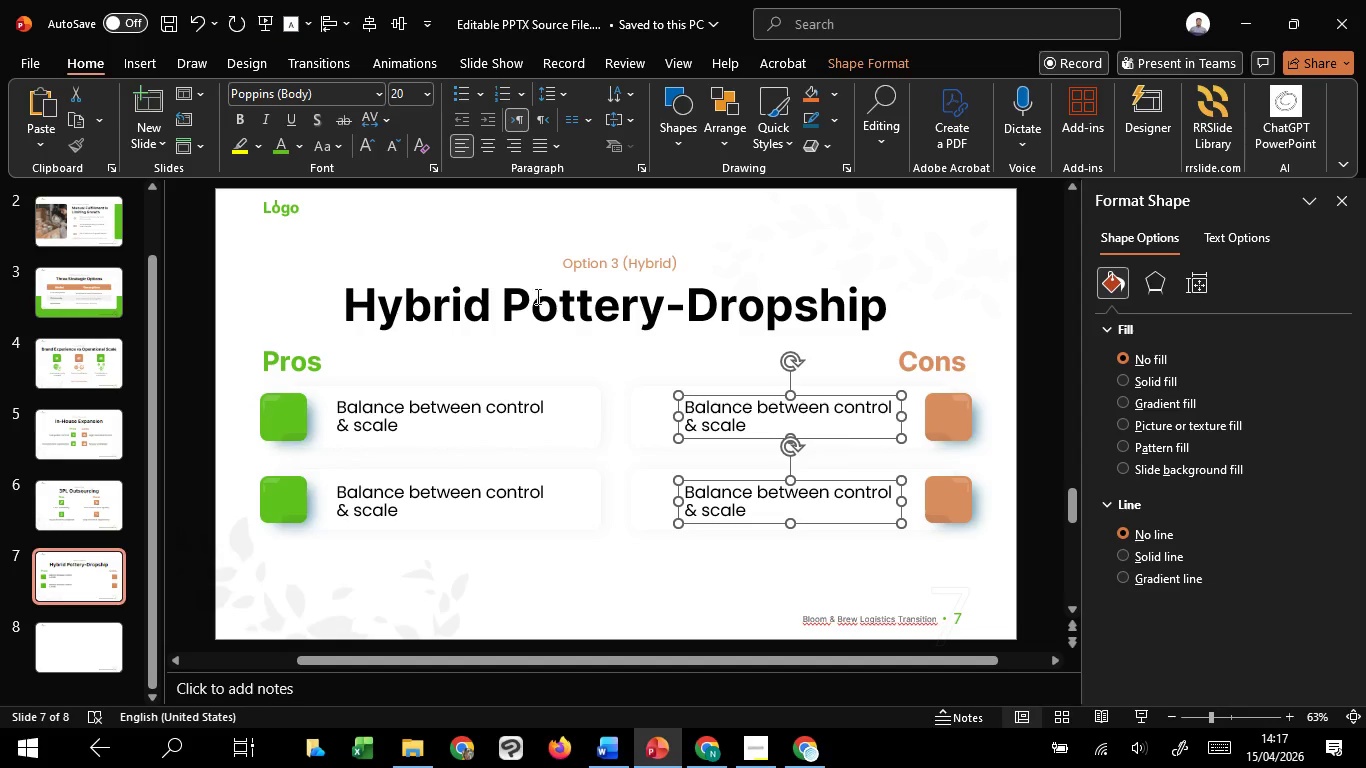 
key(Control+ControlLeft)
 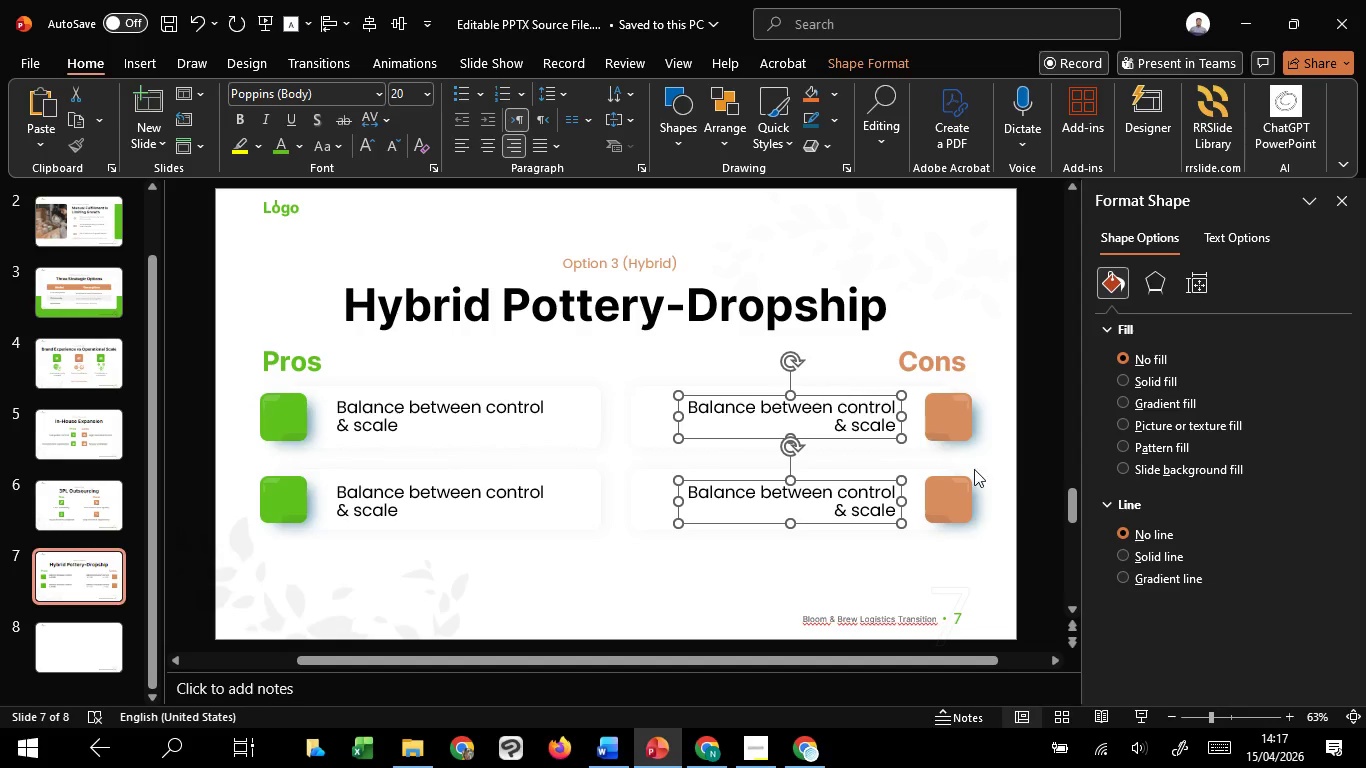 
left_click([1011, 478])
 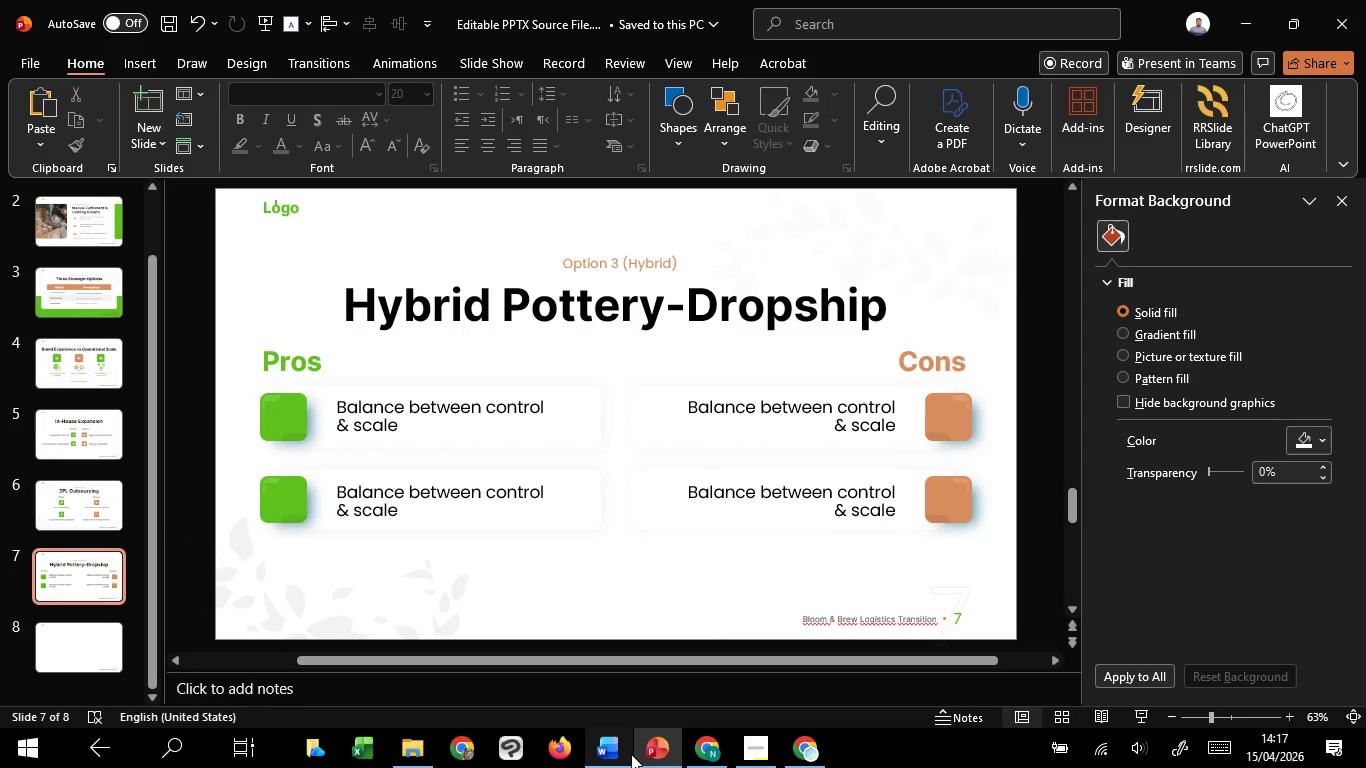 
left_click([624, 673])
 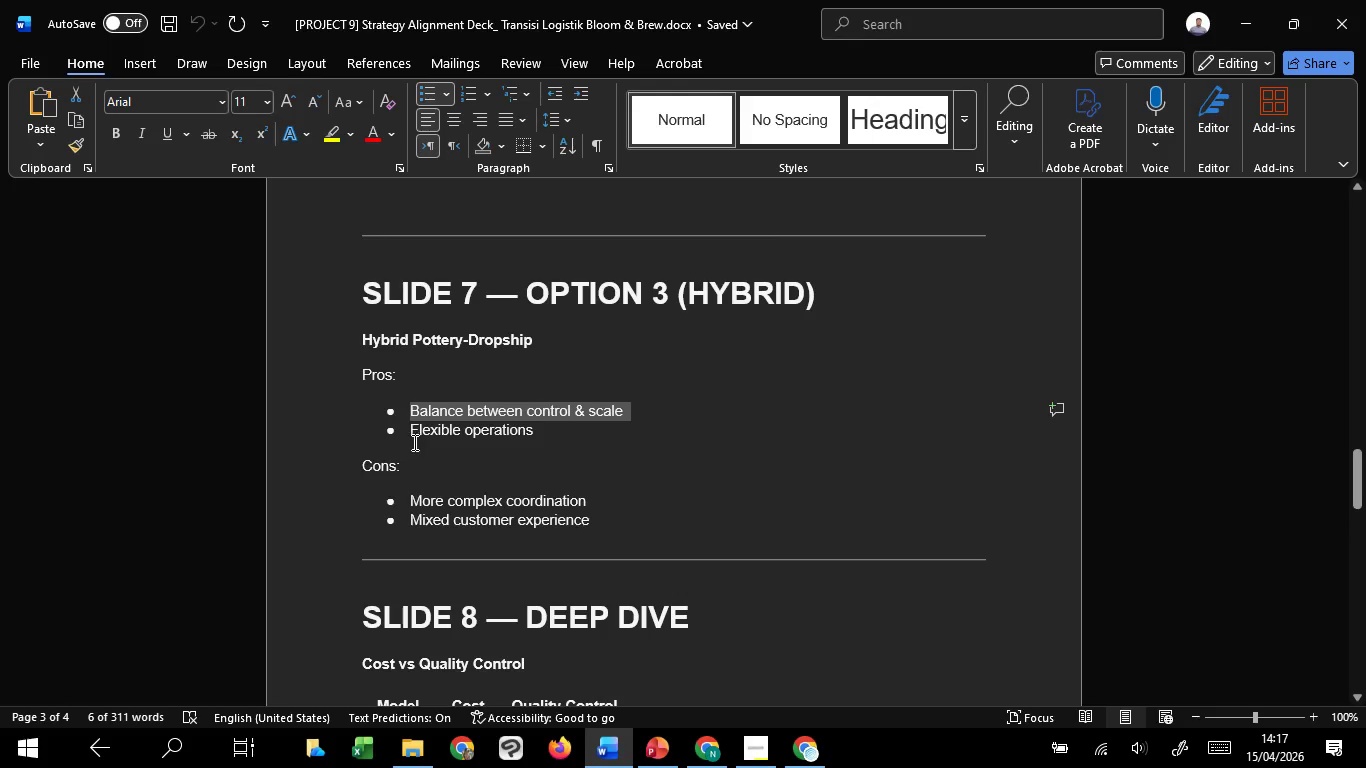 
left_click_drag(start_coordinate=[408, 434], to_coordinate=[538, 442])
 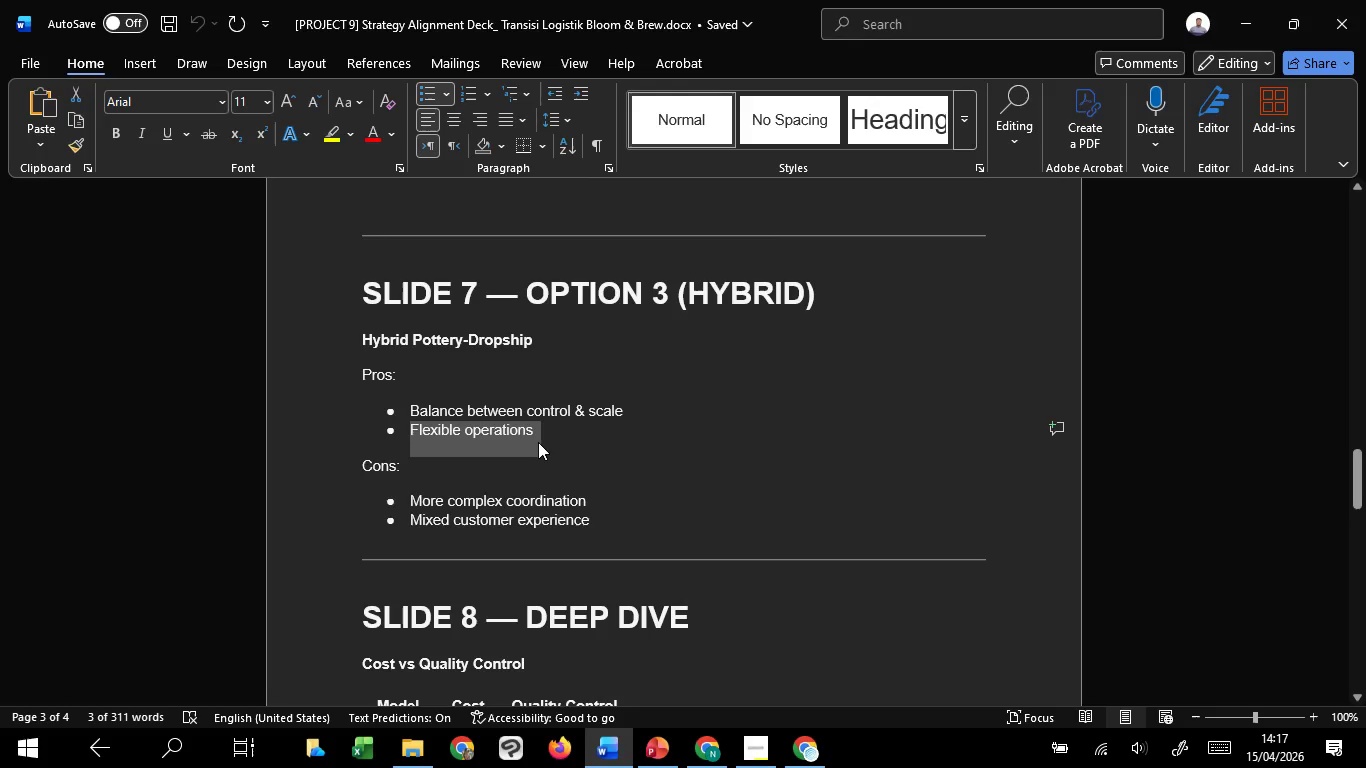 
key(Control+C)
 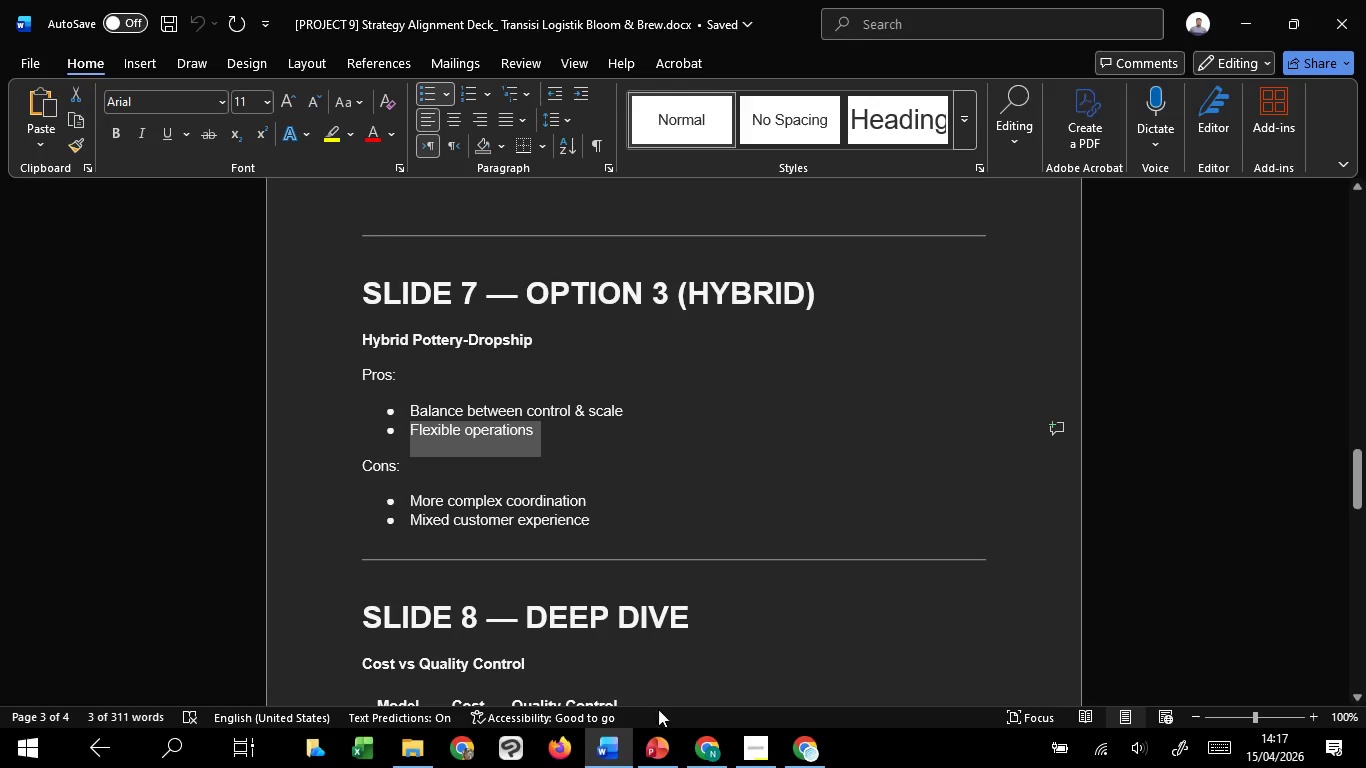 
key(Control+C)
 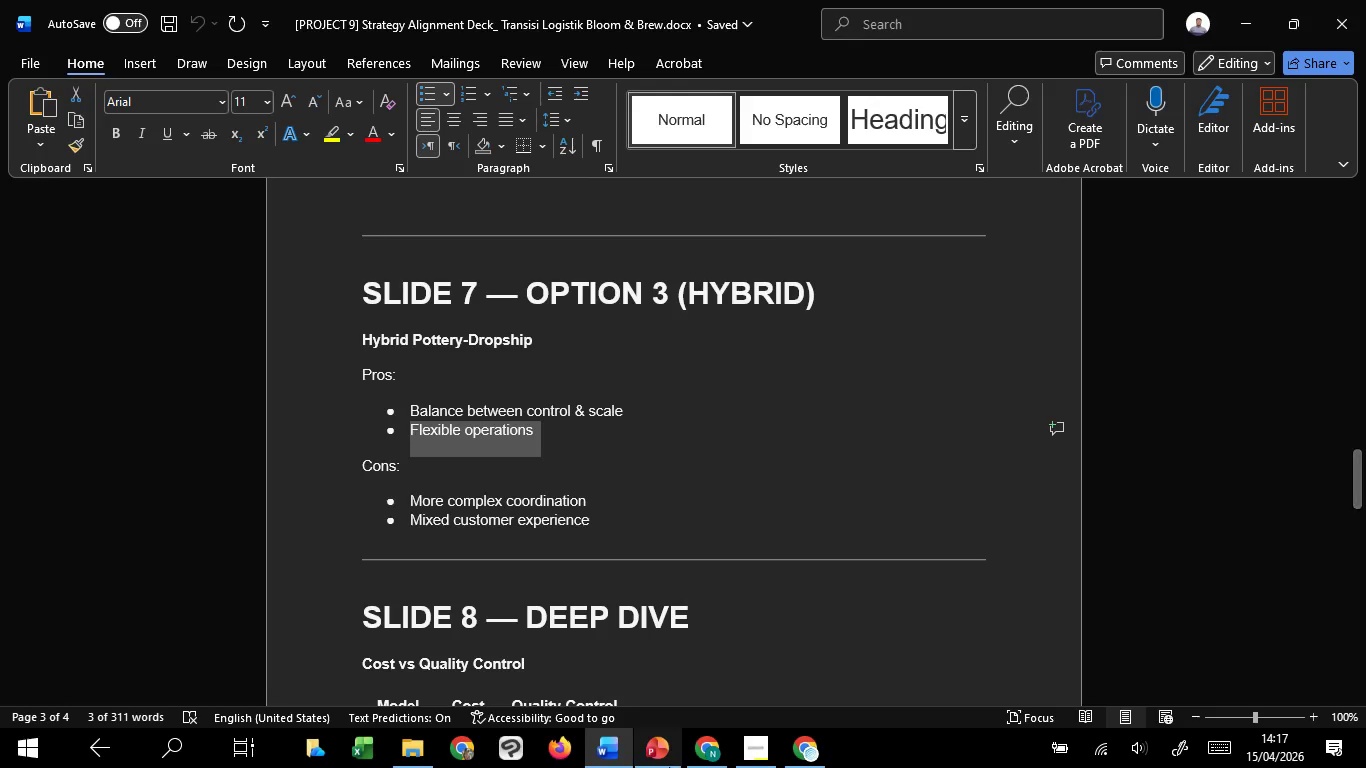 
key(Control+C)
 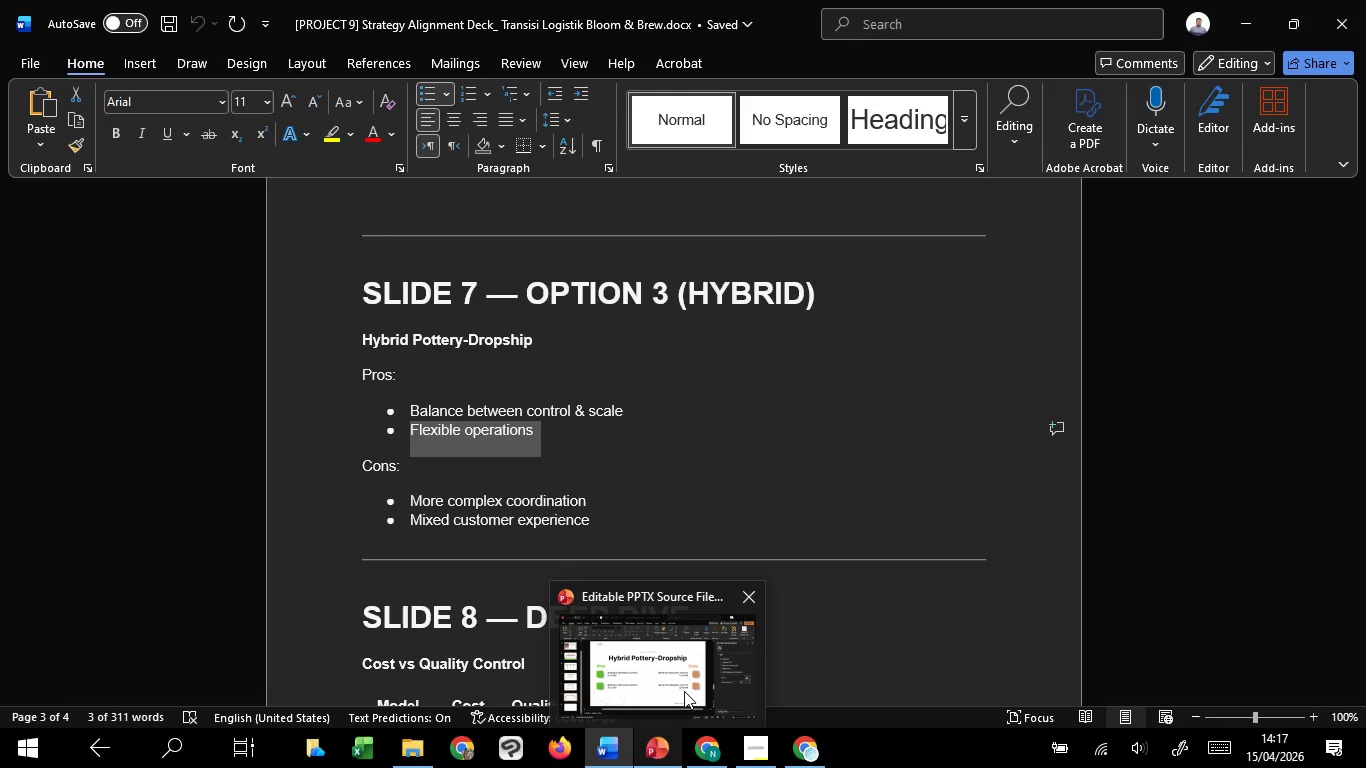 
left_click([684, 691])
 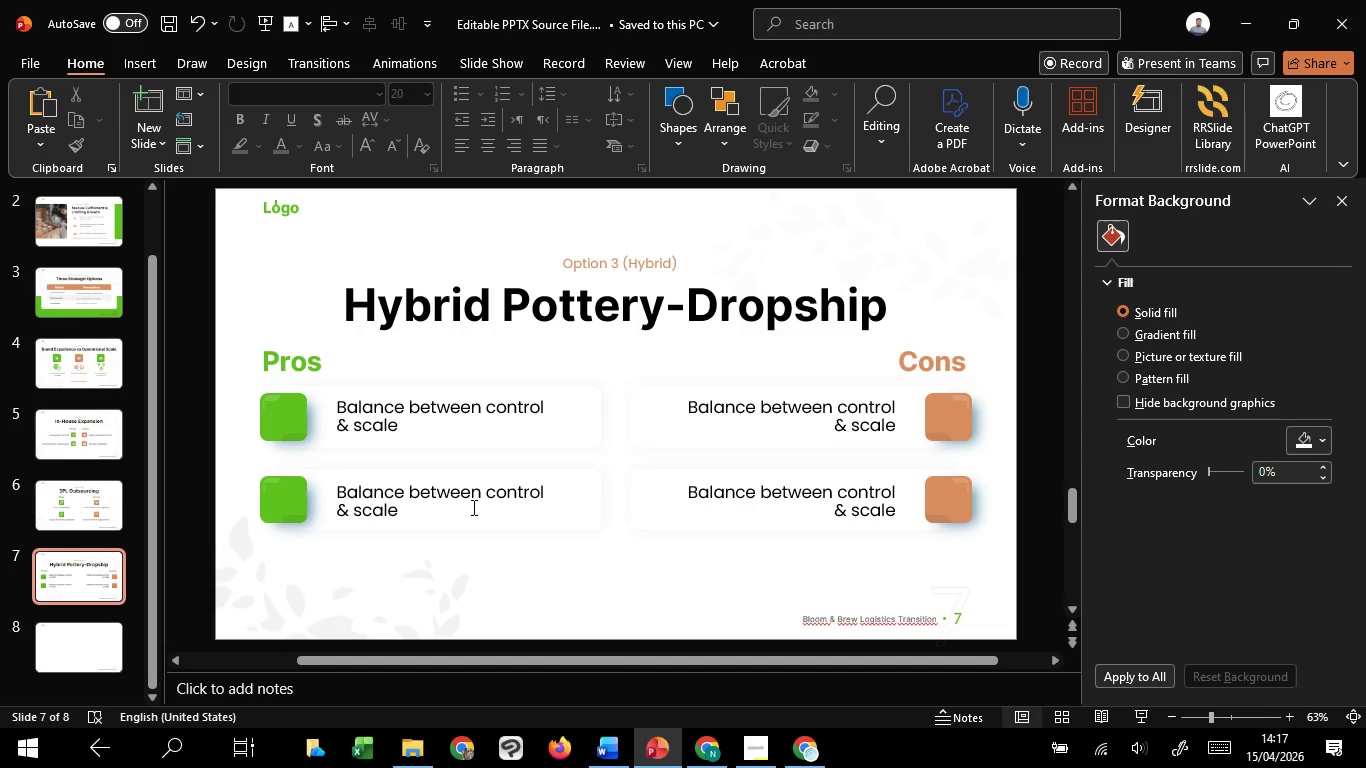 
left_click([472, 507])
 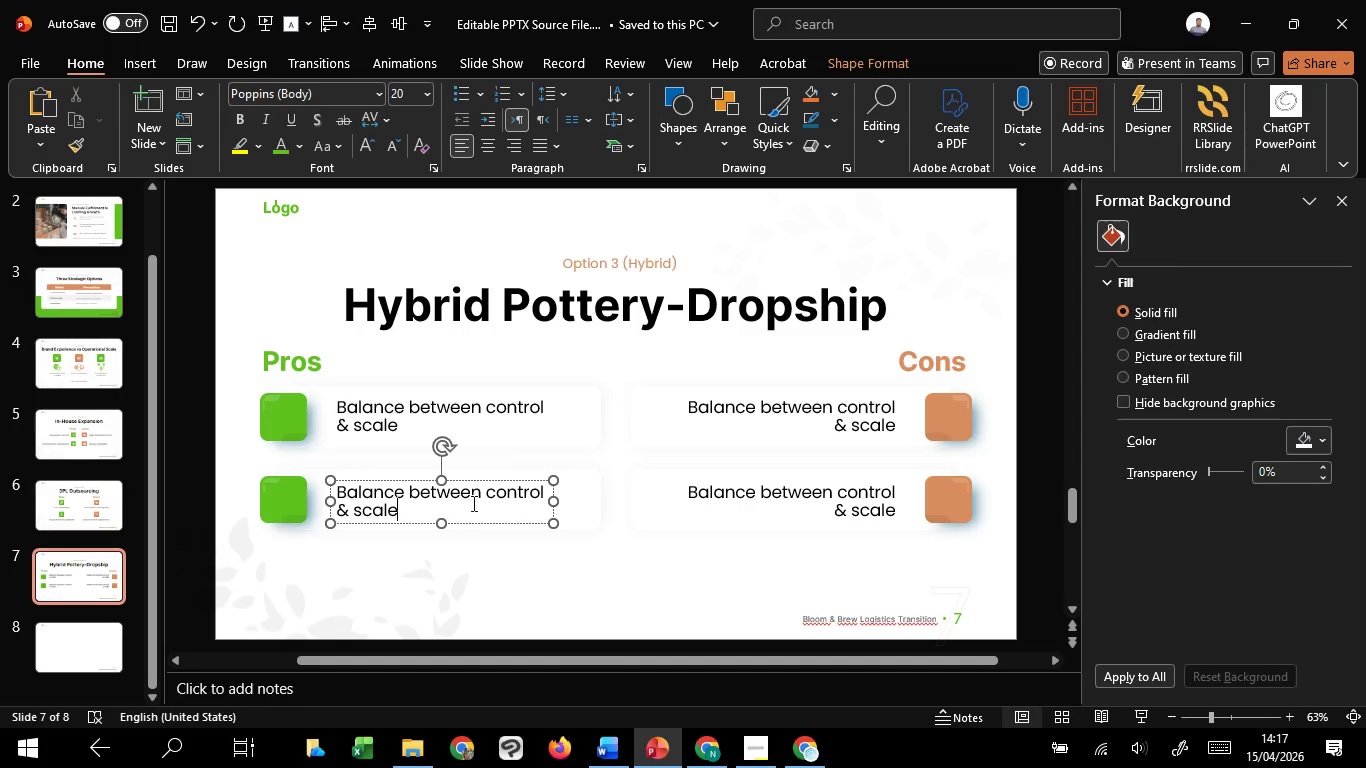 
key(Control+A)
 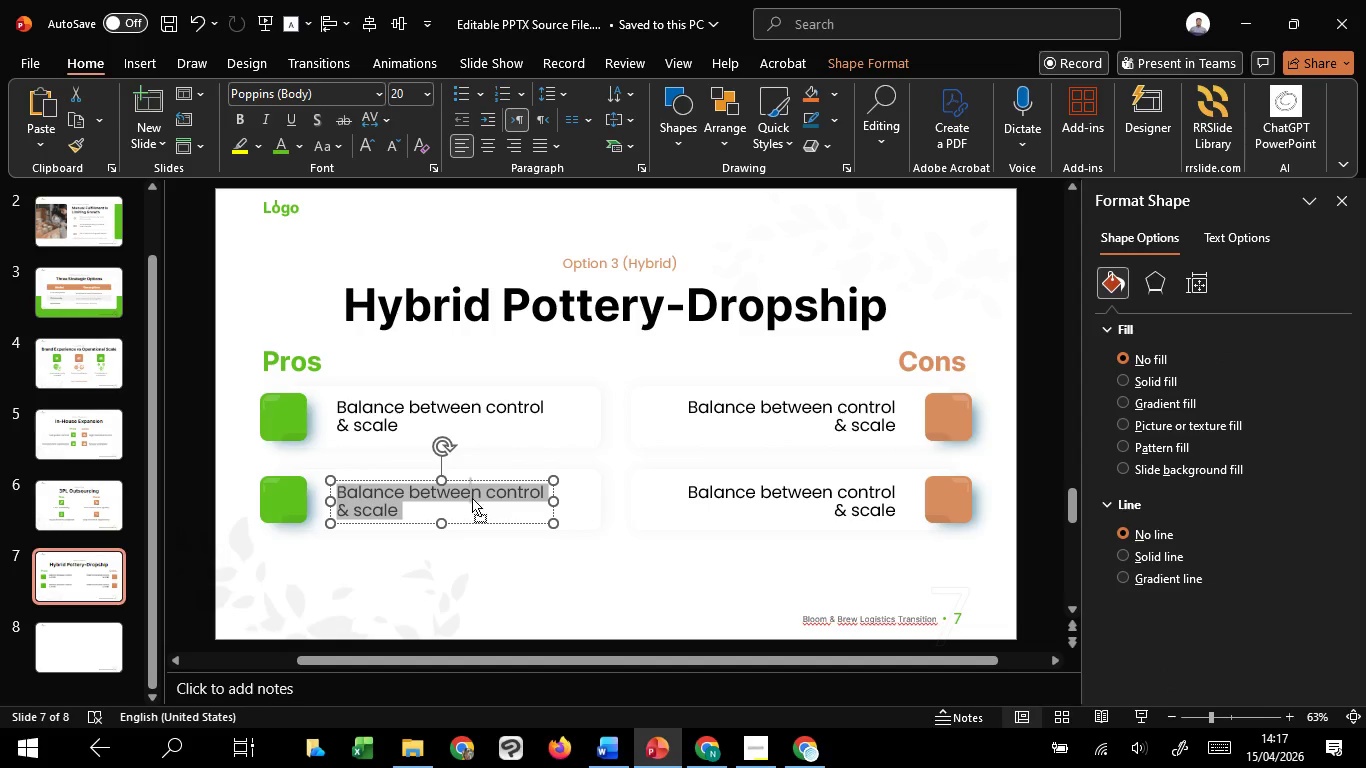 
right_click([472, 498])
 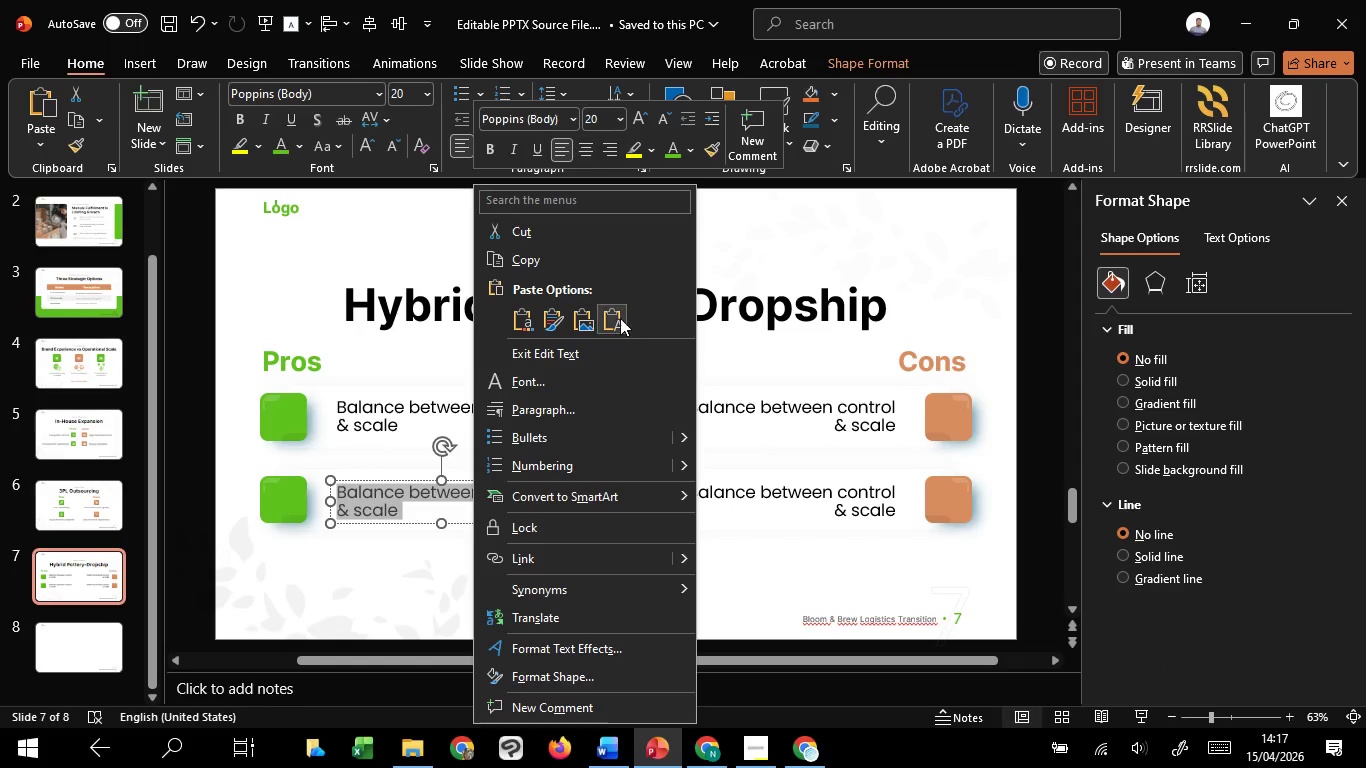 
left_click([620, 318])
 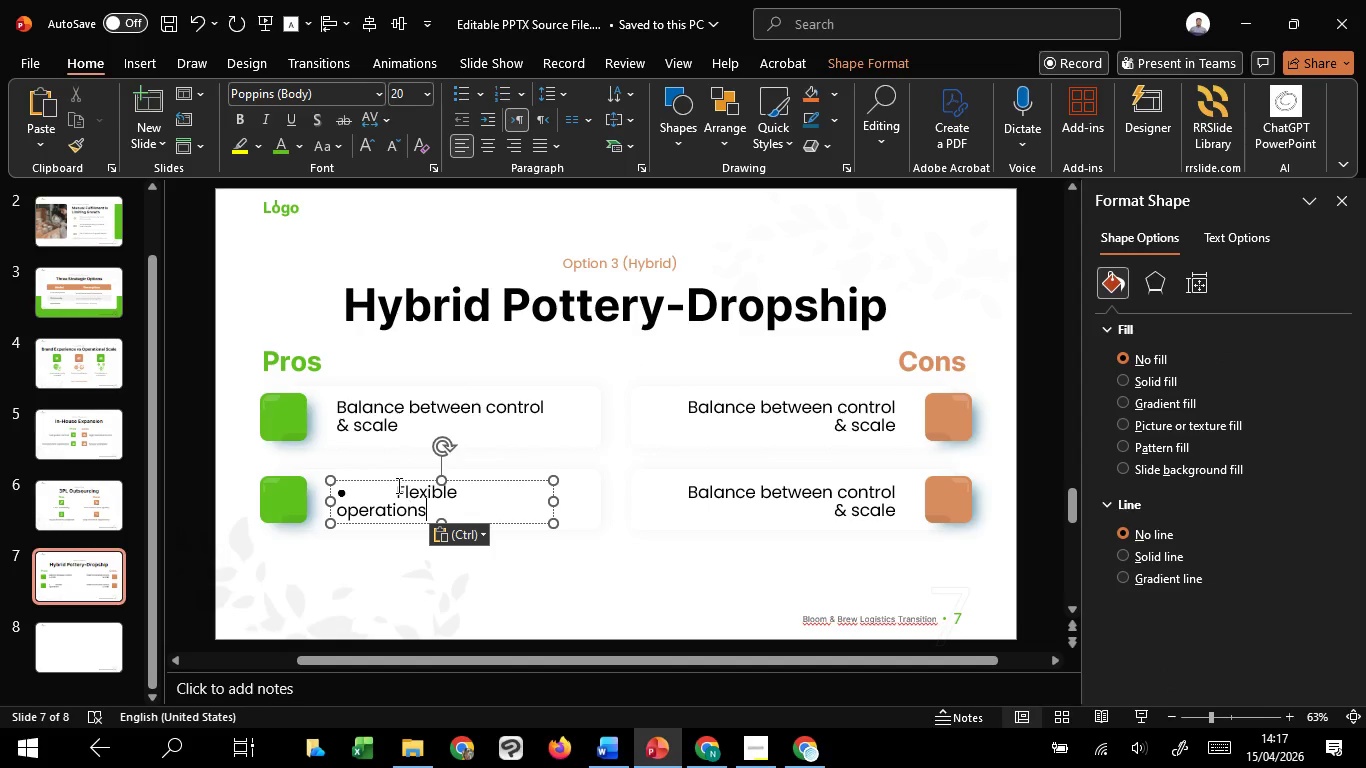 
left_click_drag(start_coordinate=[397, 485], to_coordinate=[304, 488])
 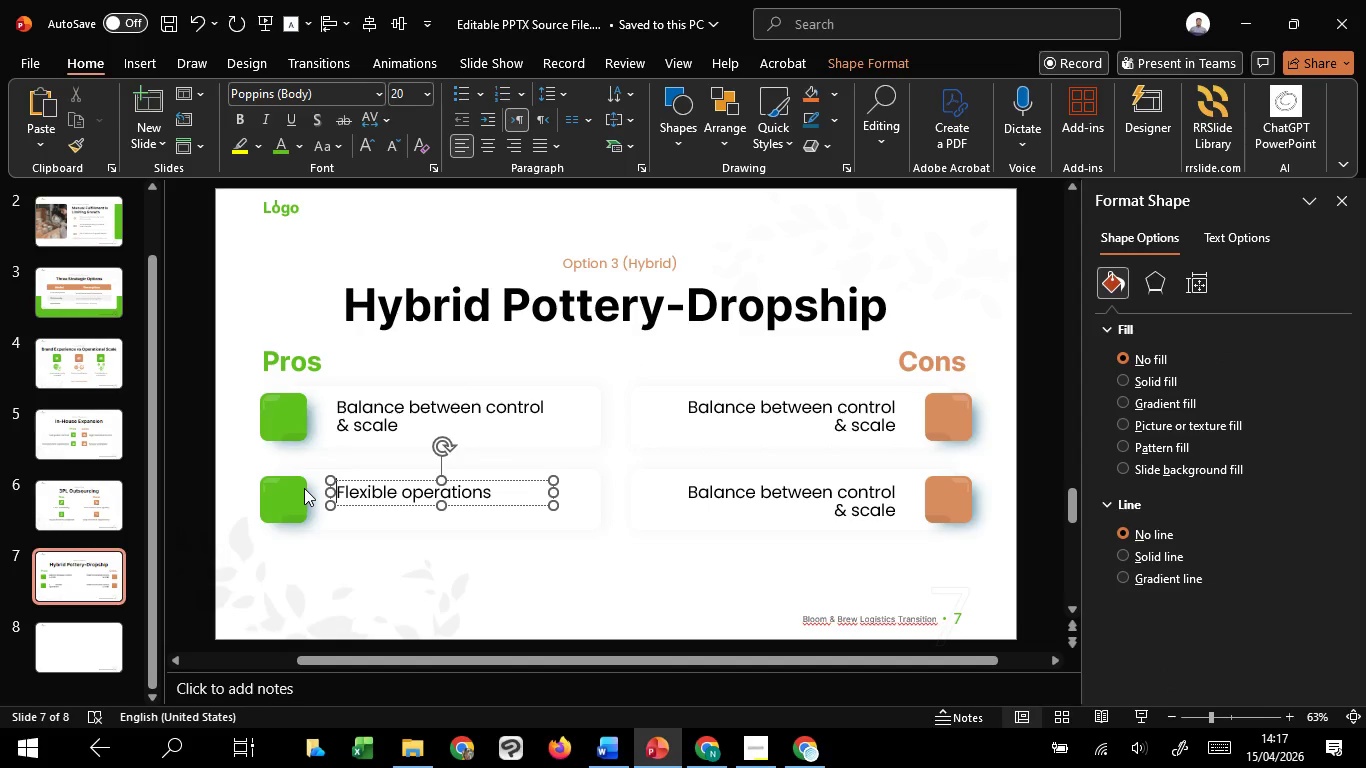 
key(Backspace)
 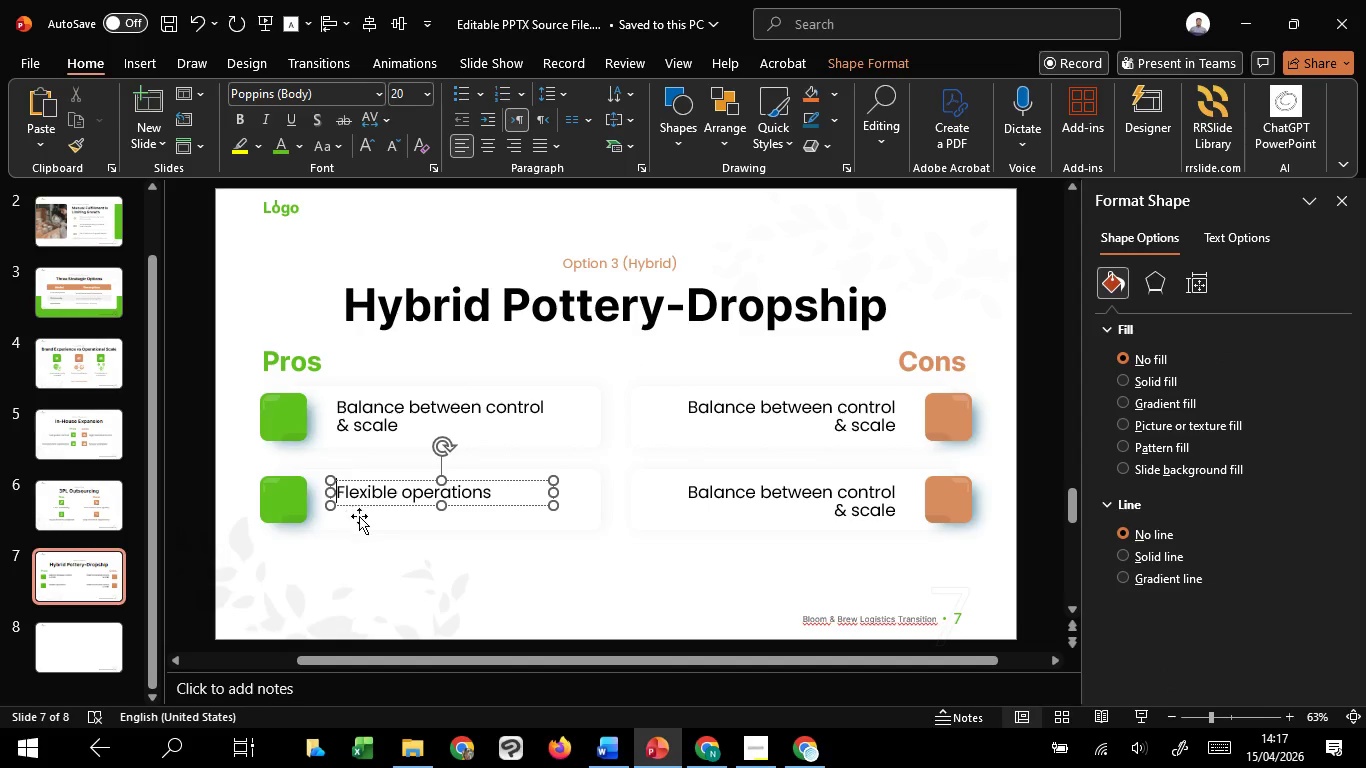 
hold_key(key=ShiftLeft, duration=1.08)
left_click([404, 526])
 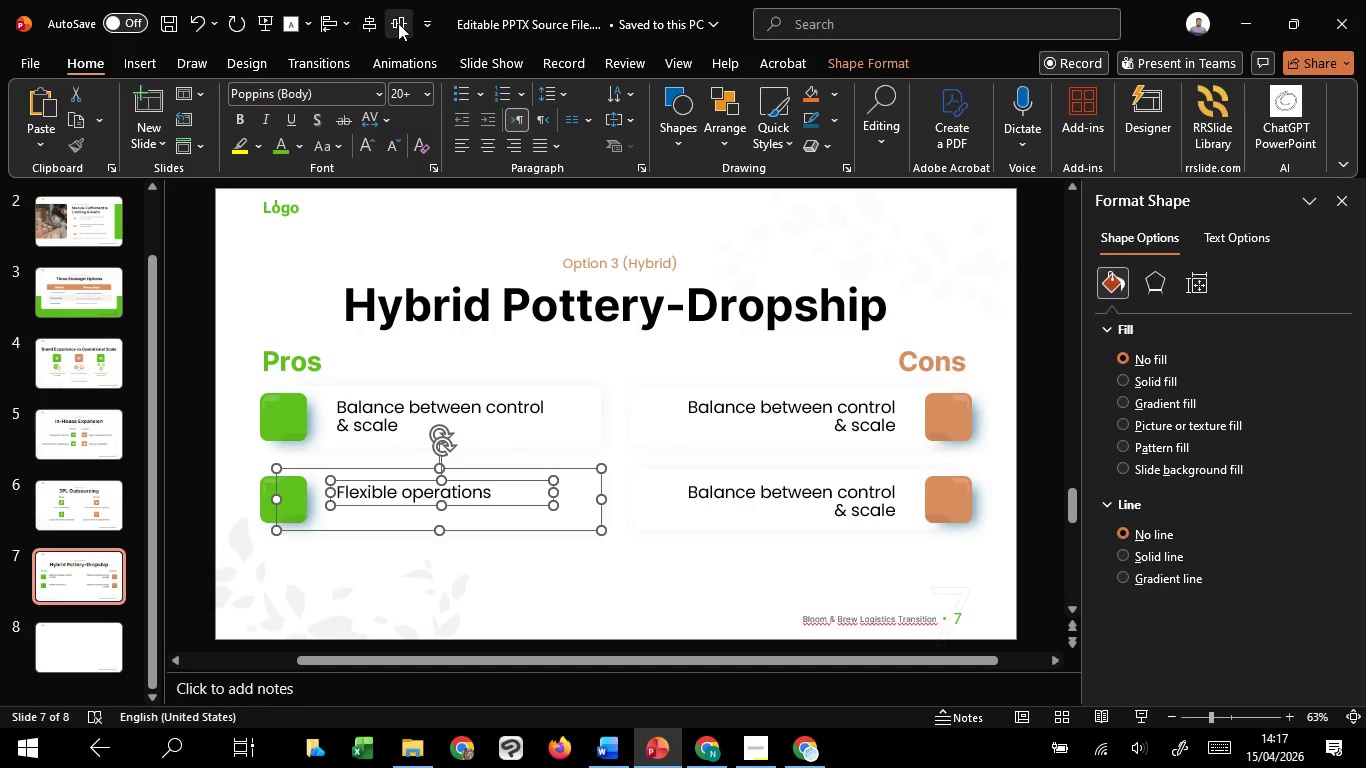 
left_click([400, 21])
 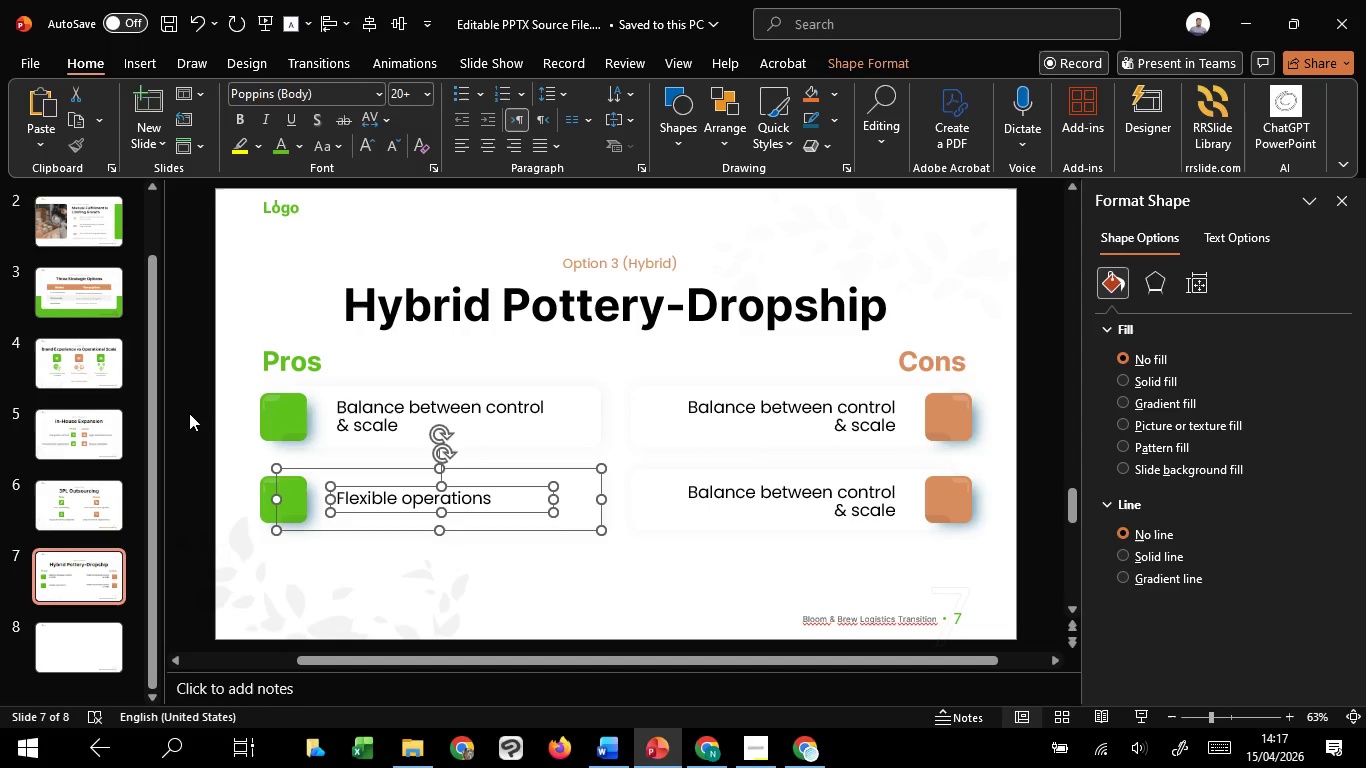 
left_click([189, 413])
 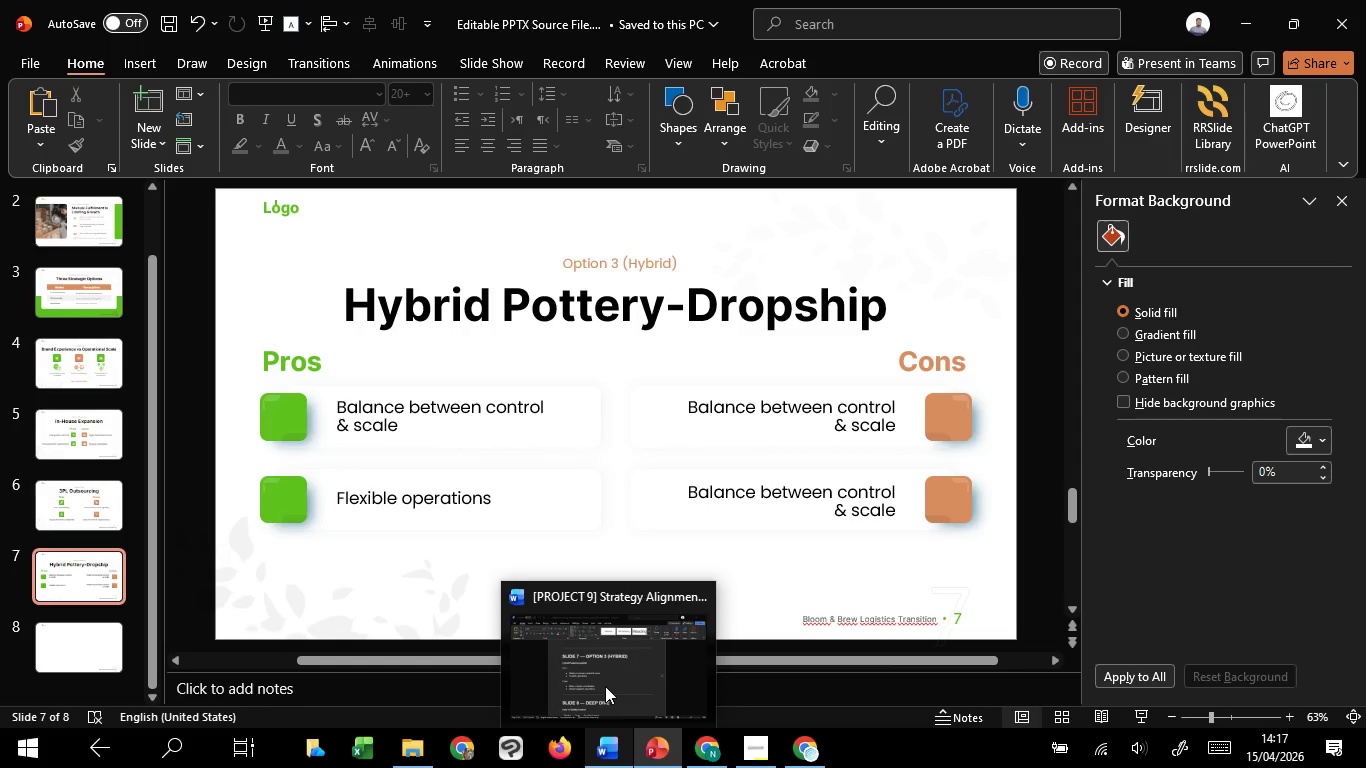 
left_click([617, 663])
 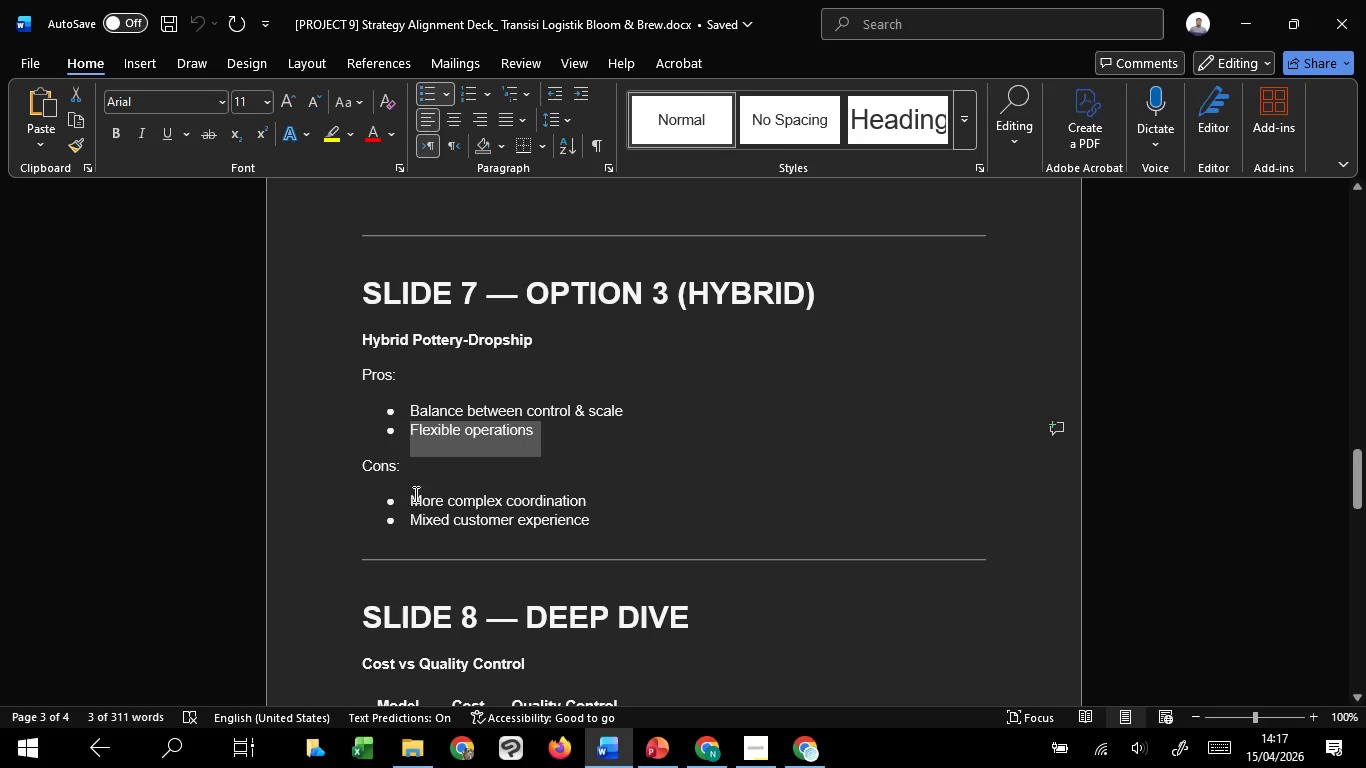 
left_click_drag(start_coordinate=[414, 494], to_coordinate=[593, 500])
 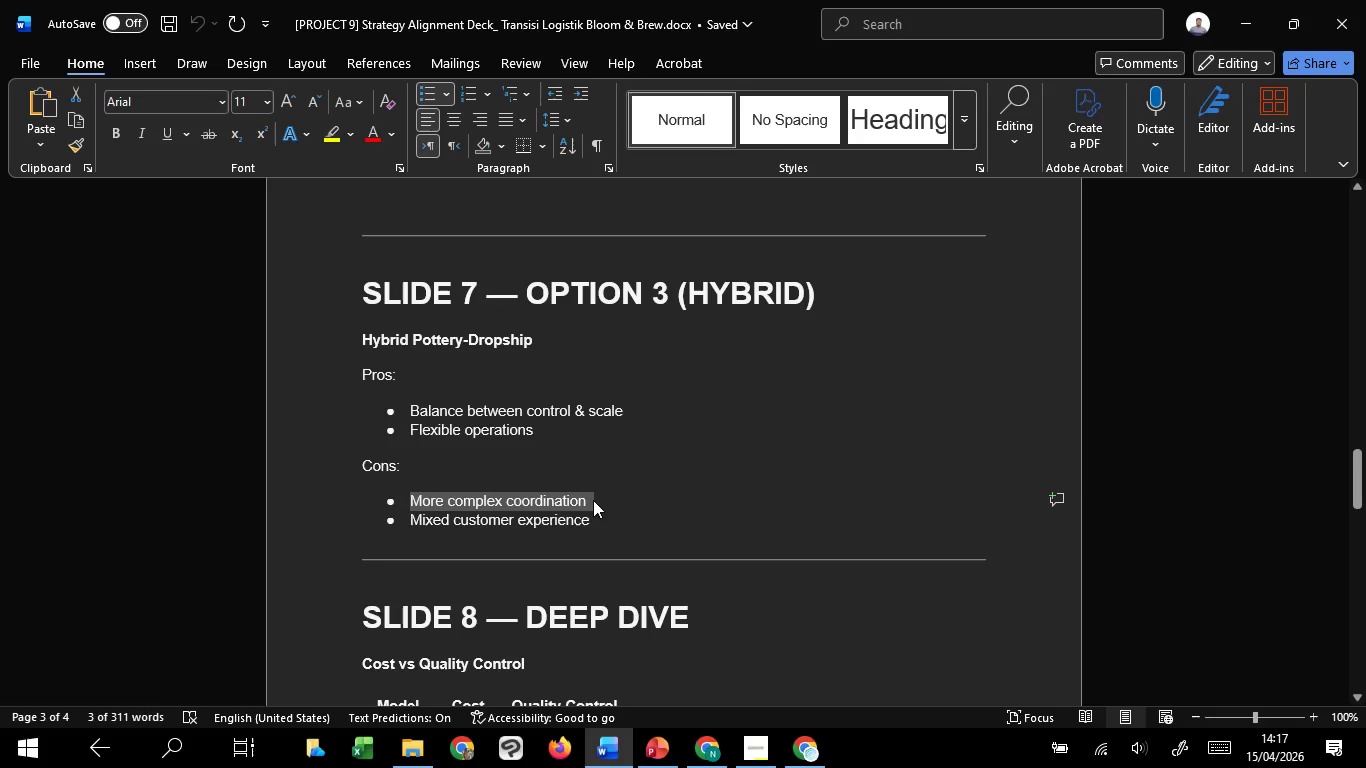 
key(Control+C)
 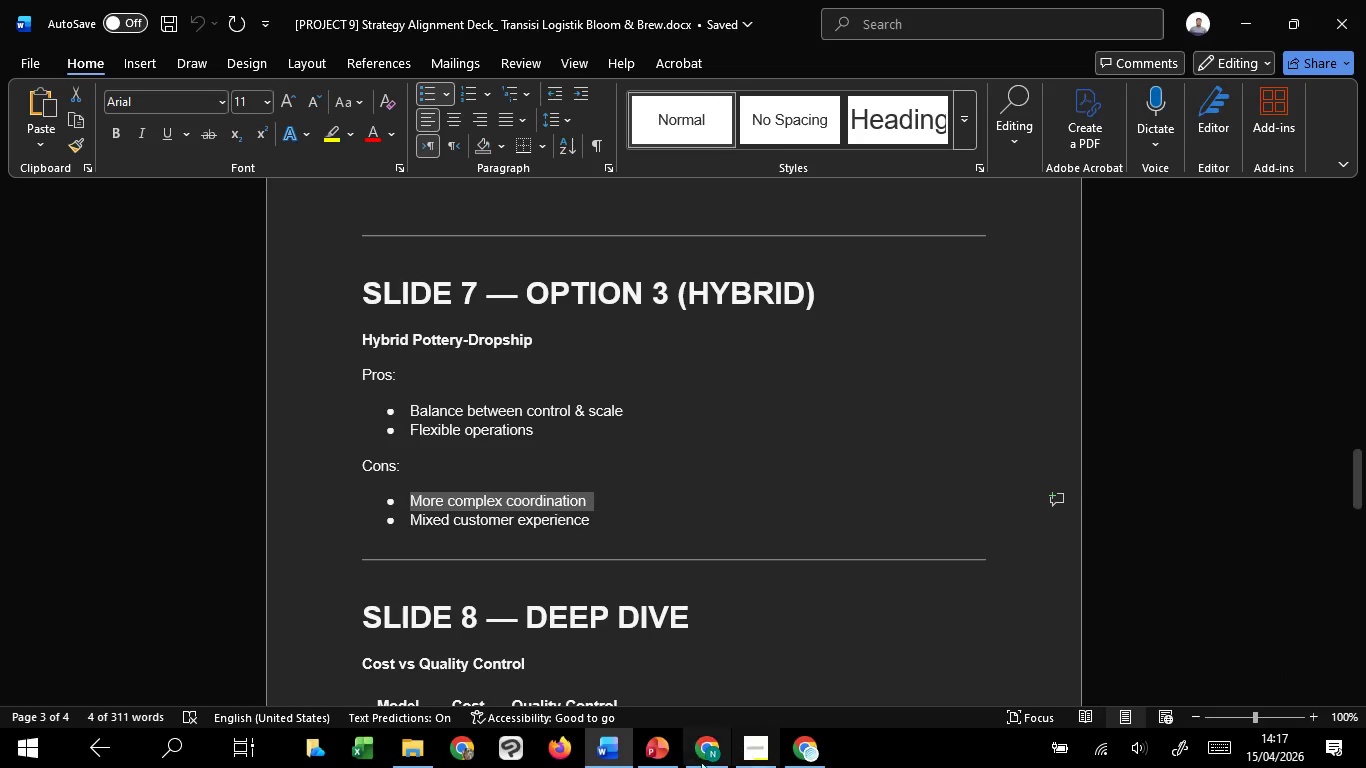 
key(Control+C)
 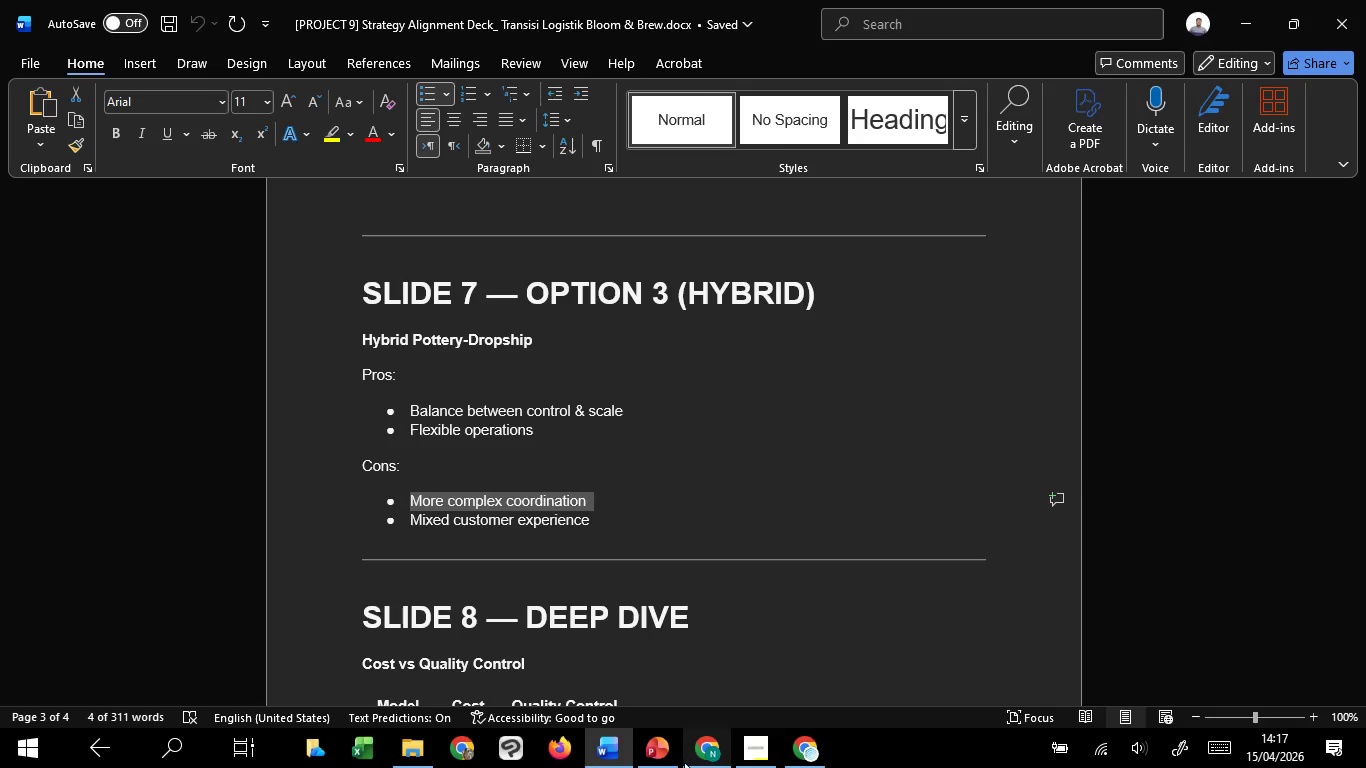 
key(Control+C)
 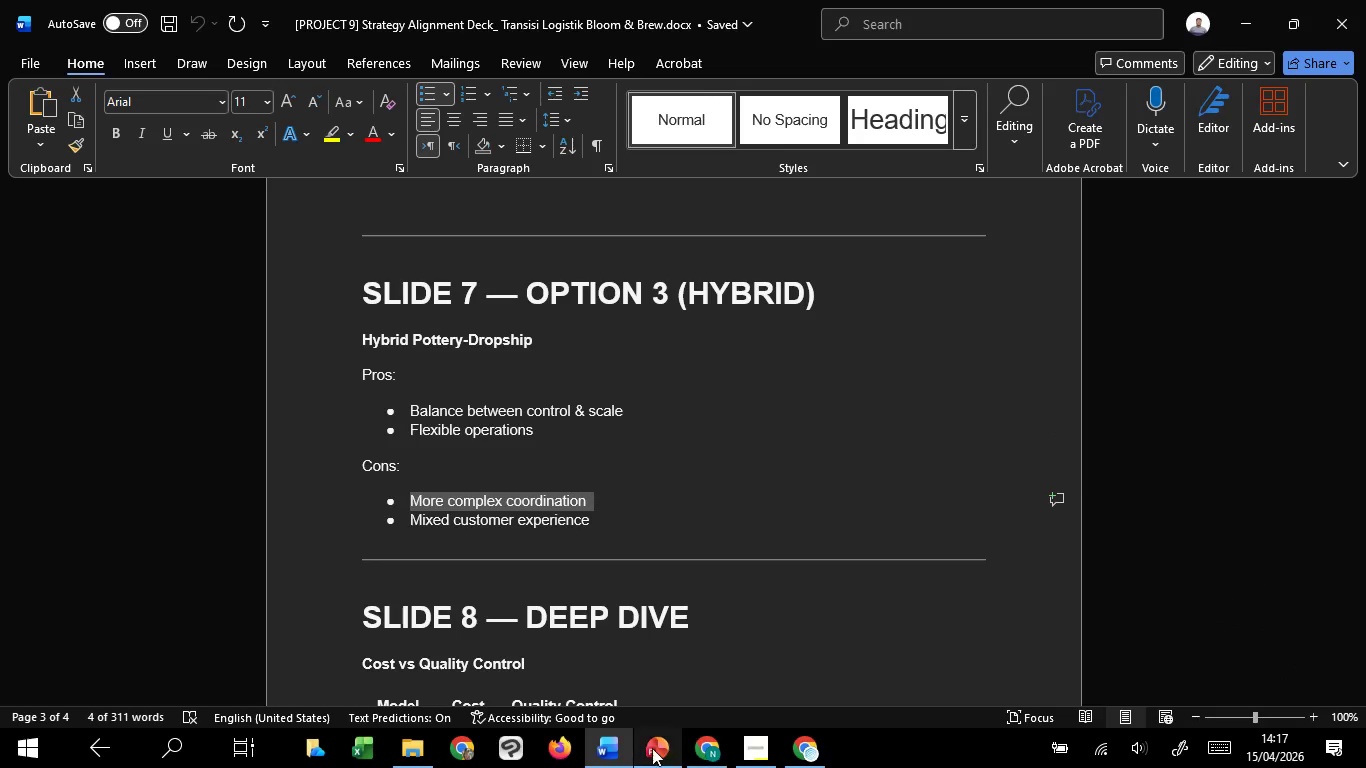 
key(Control+C)
 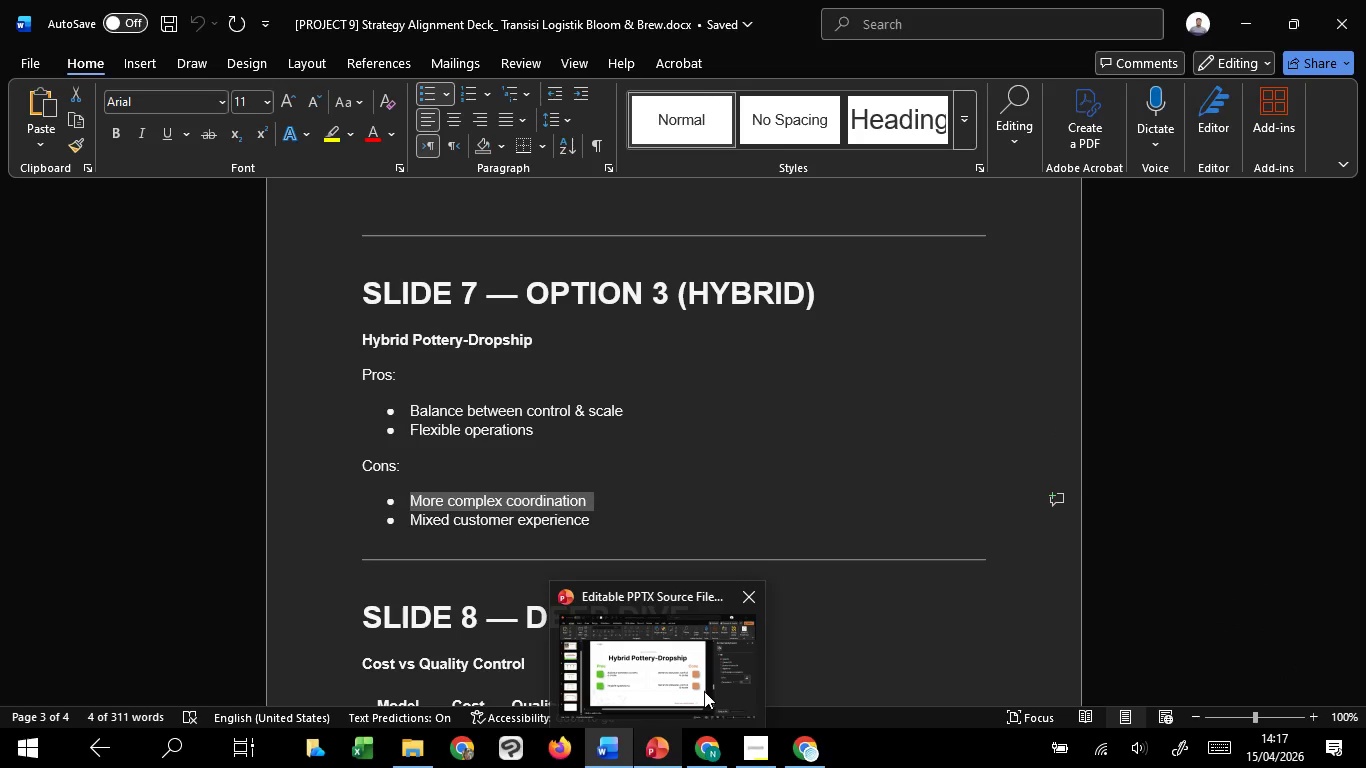 
left_click([705, 691])
 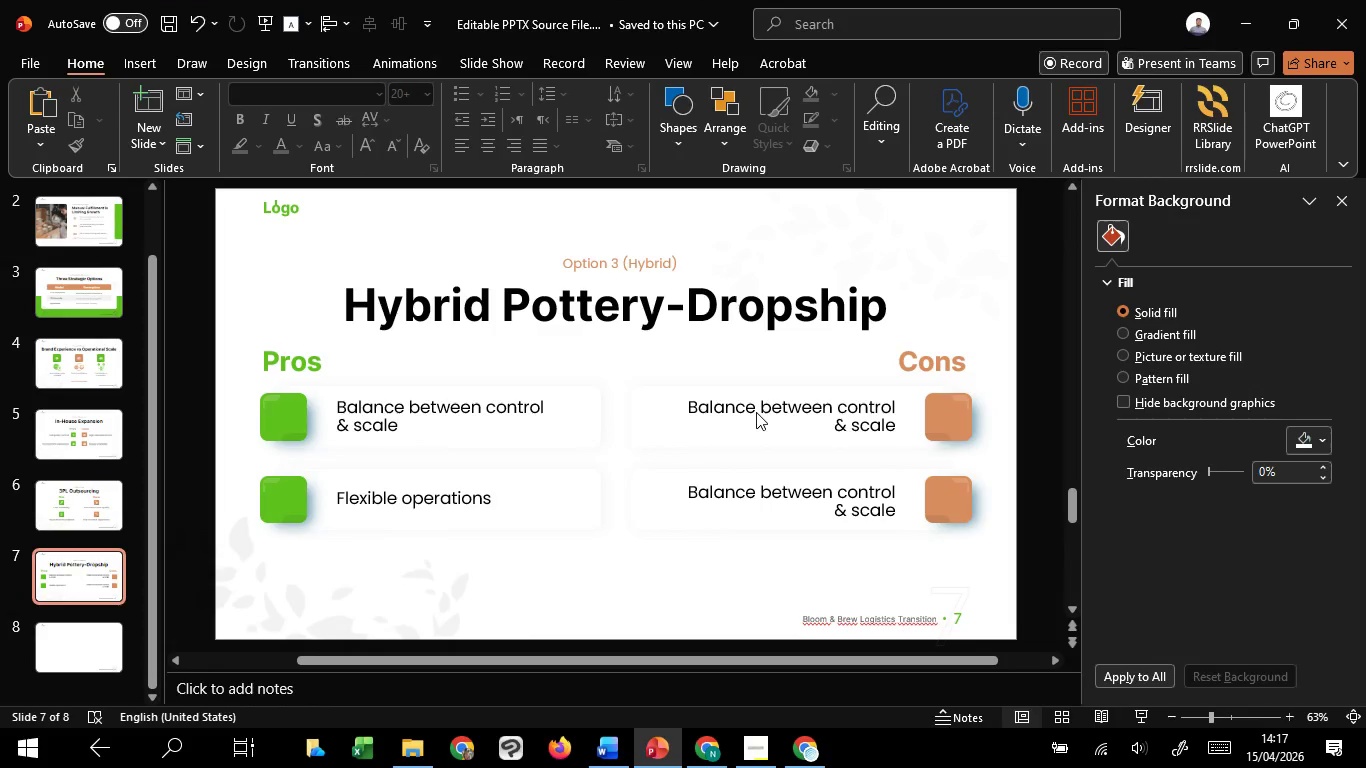 
left_click([756, 412])
 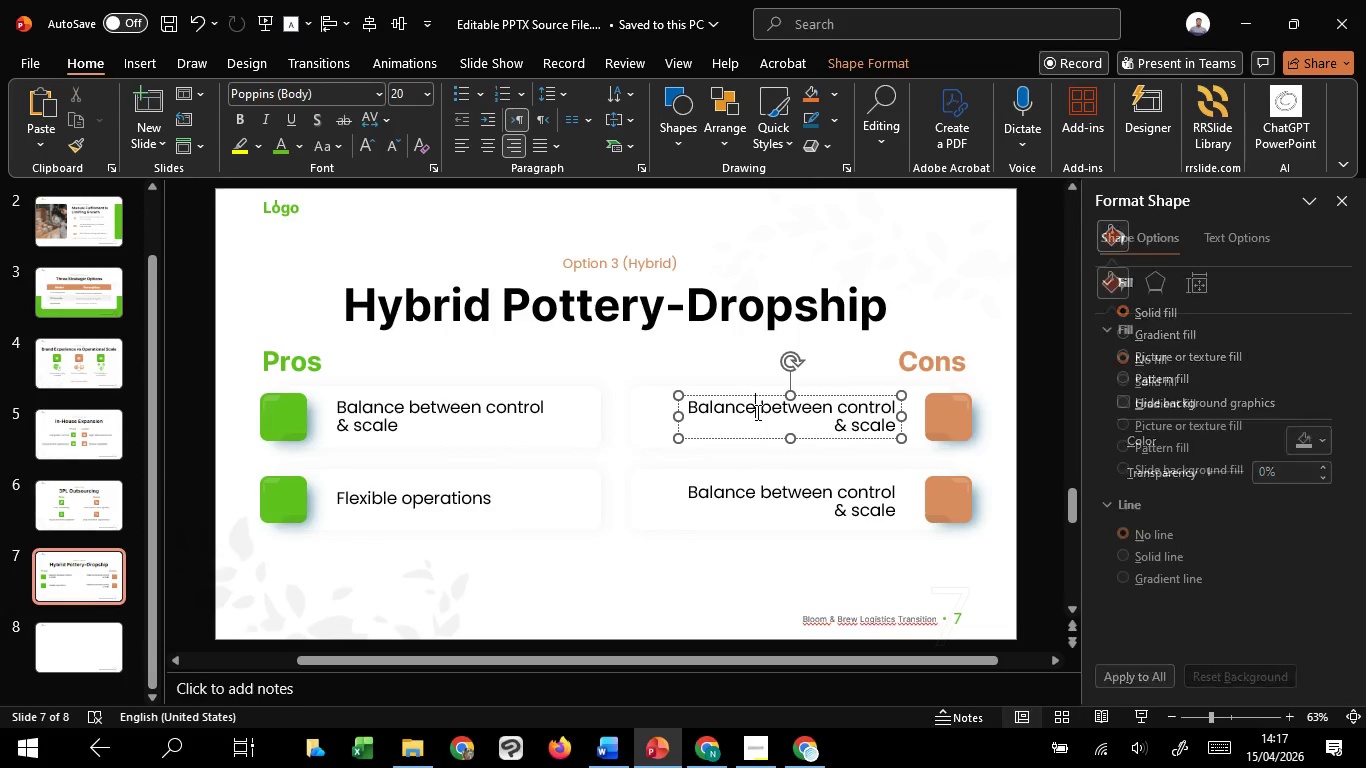 
hold_key(key=ControlLeft, duration=0.44)
 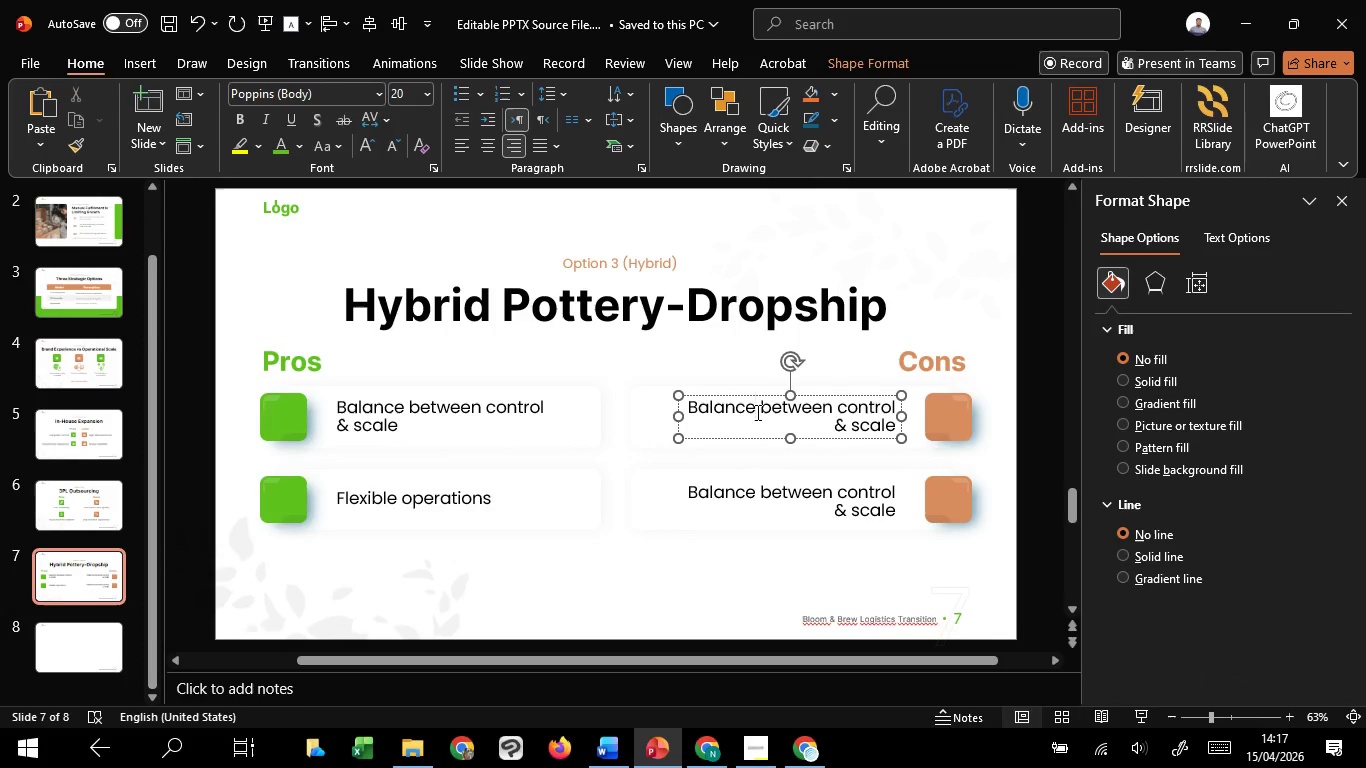 
key(Control+Shift+ShiftLeft)
 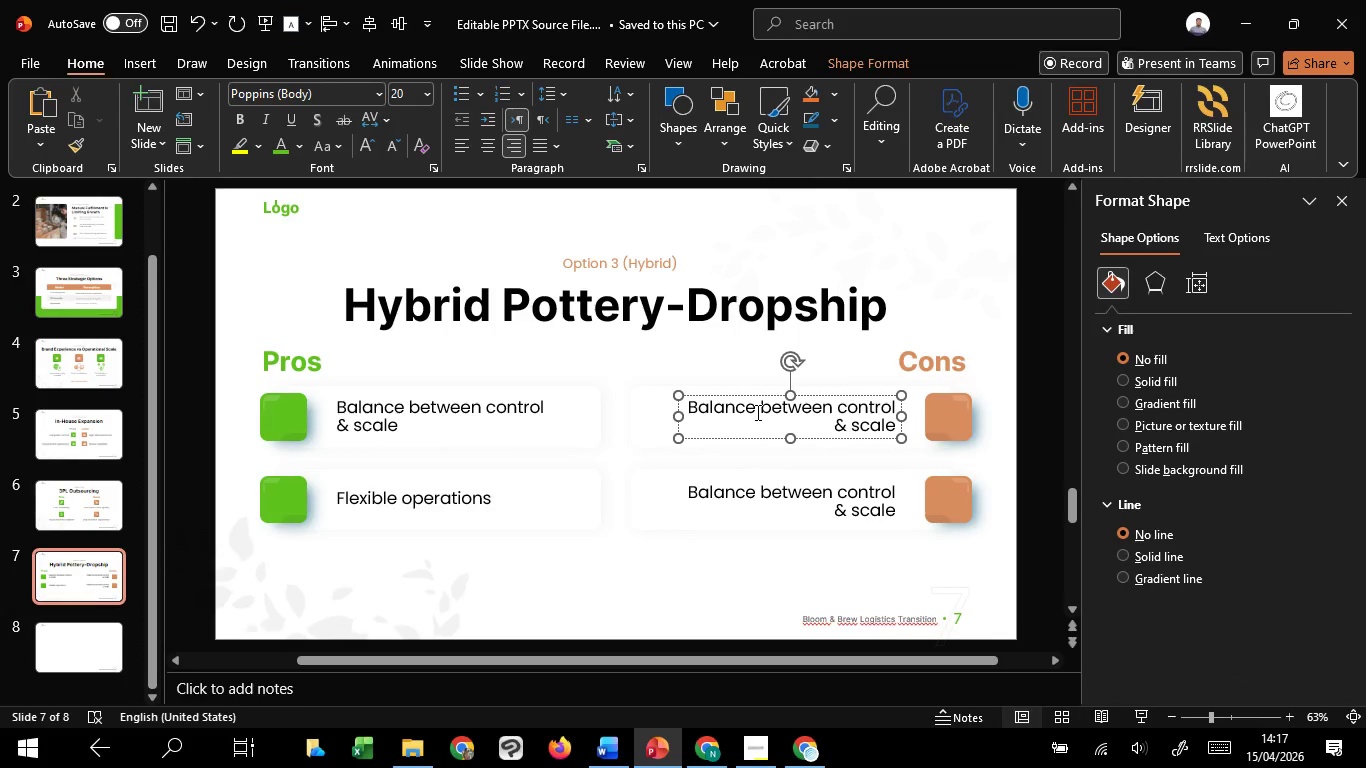 
key(Control+A)
 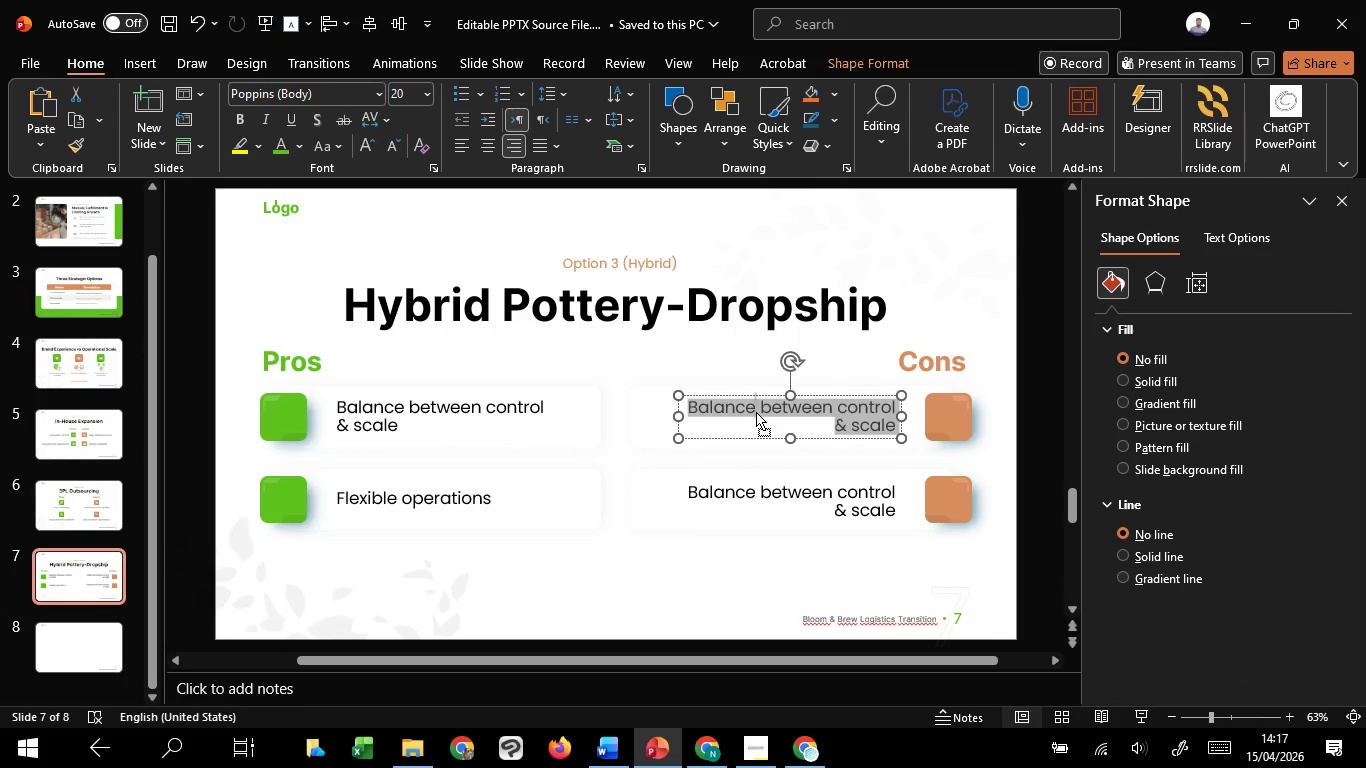 
right_click([756, 412])
 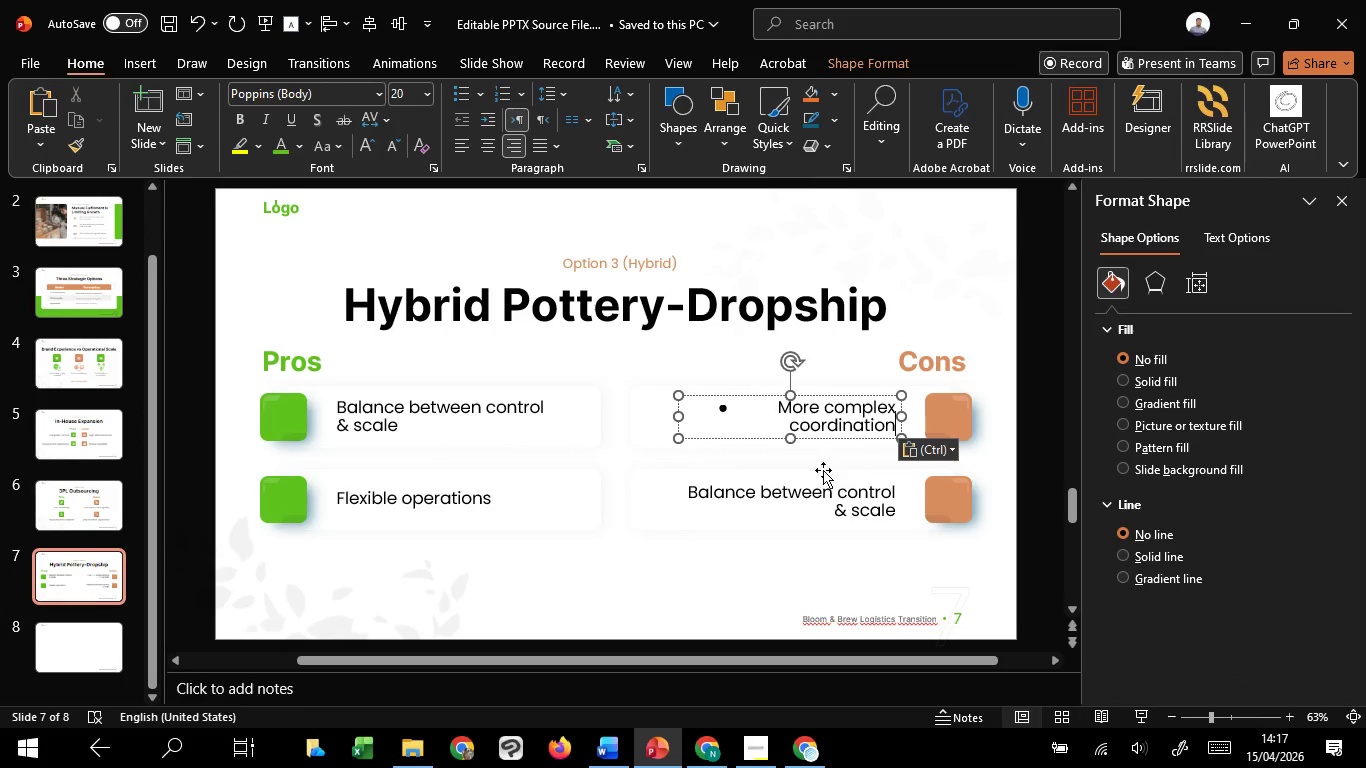 
left_click_drag(start_coordinate=[776, 405], to_coordinate=[623, 404])
 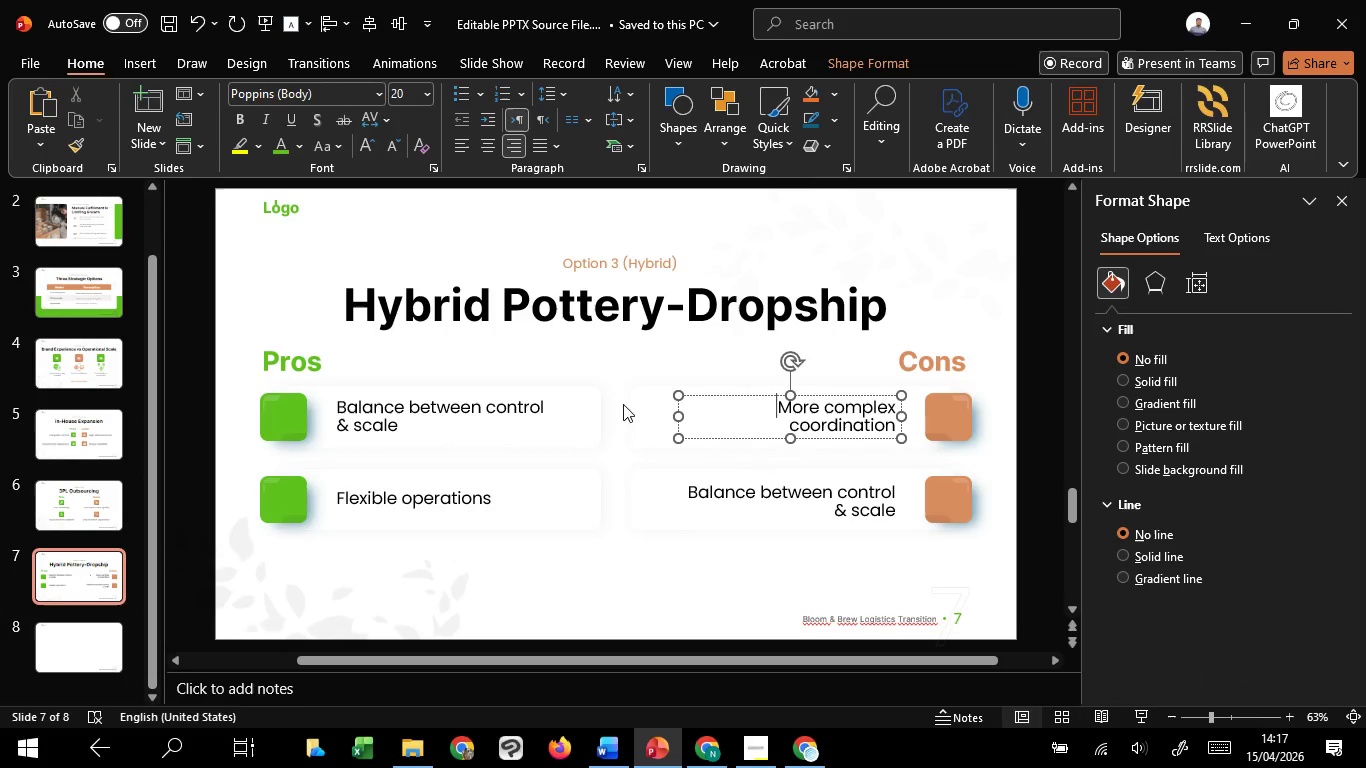 
key(Backspace)
 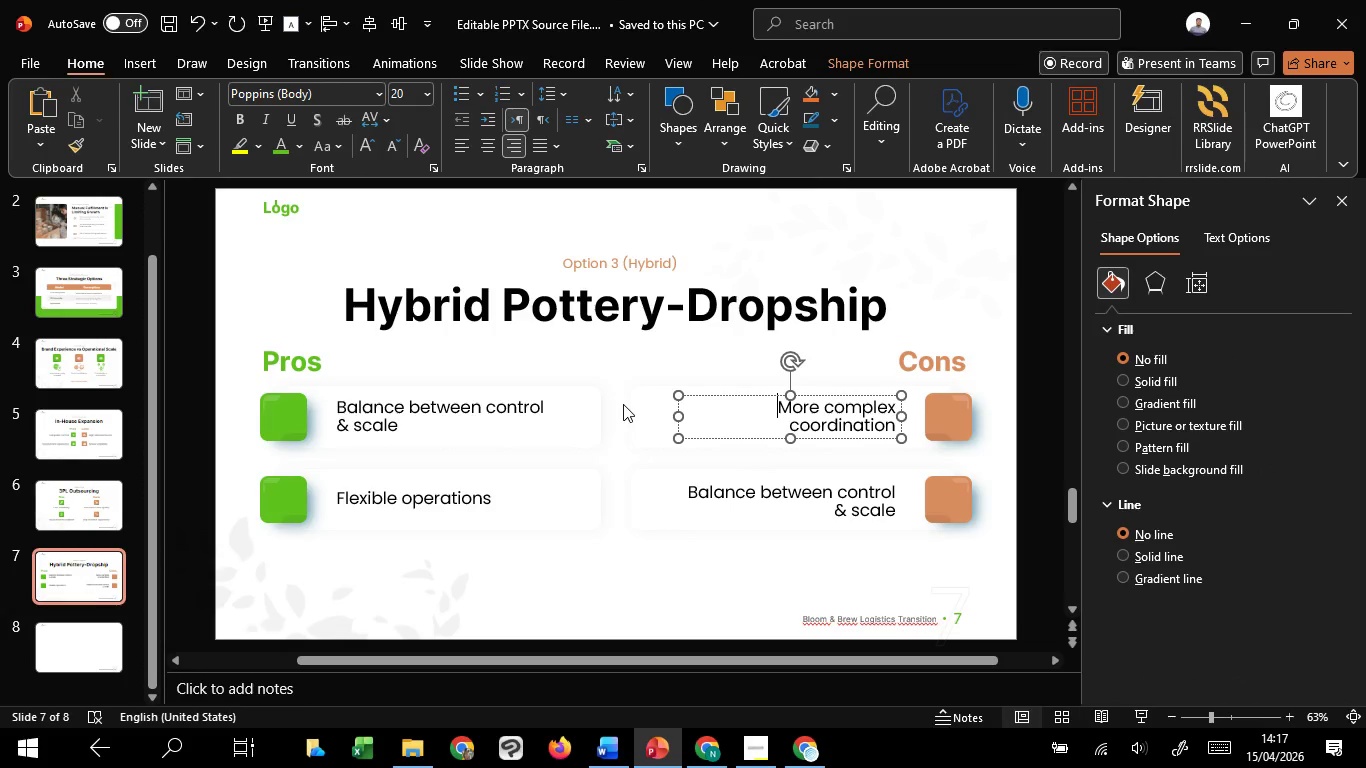 
key(Backspace)
 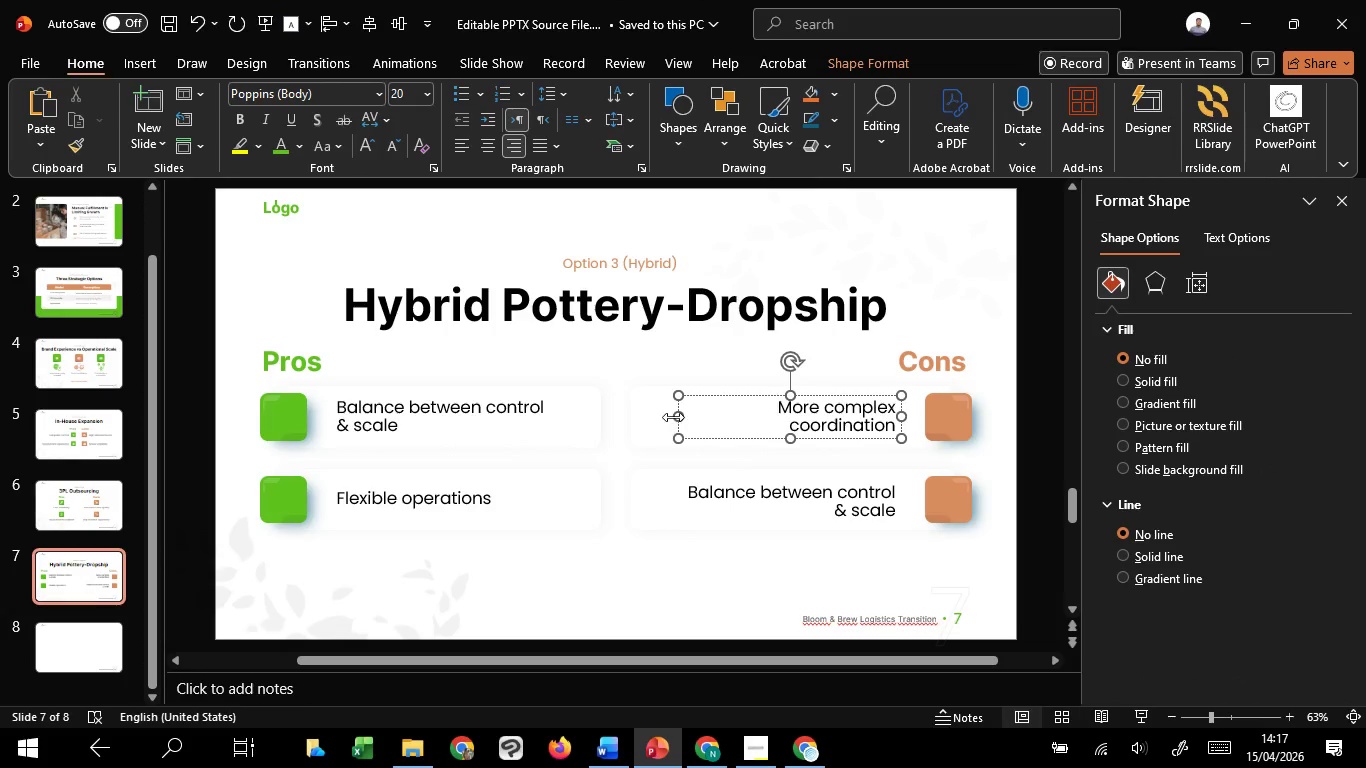 
left_click_drag(start_coordinate=[674, 417], to_coordinate=[646, 412])
 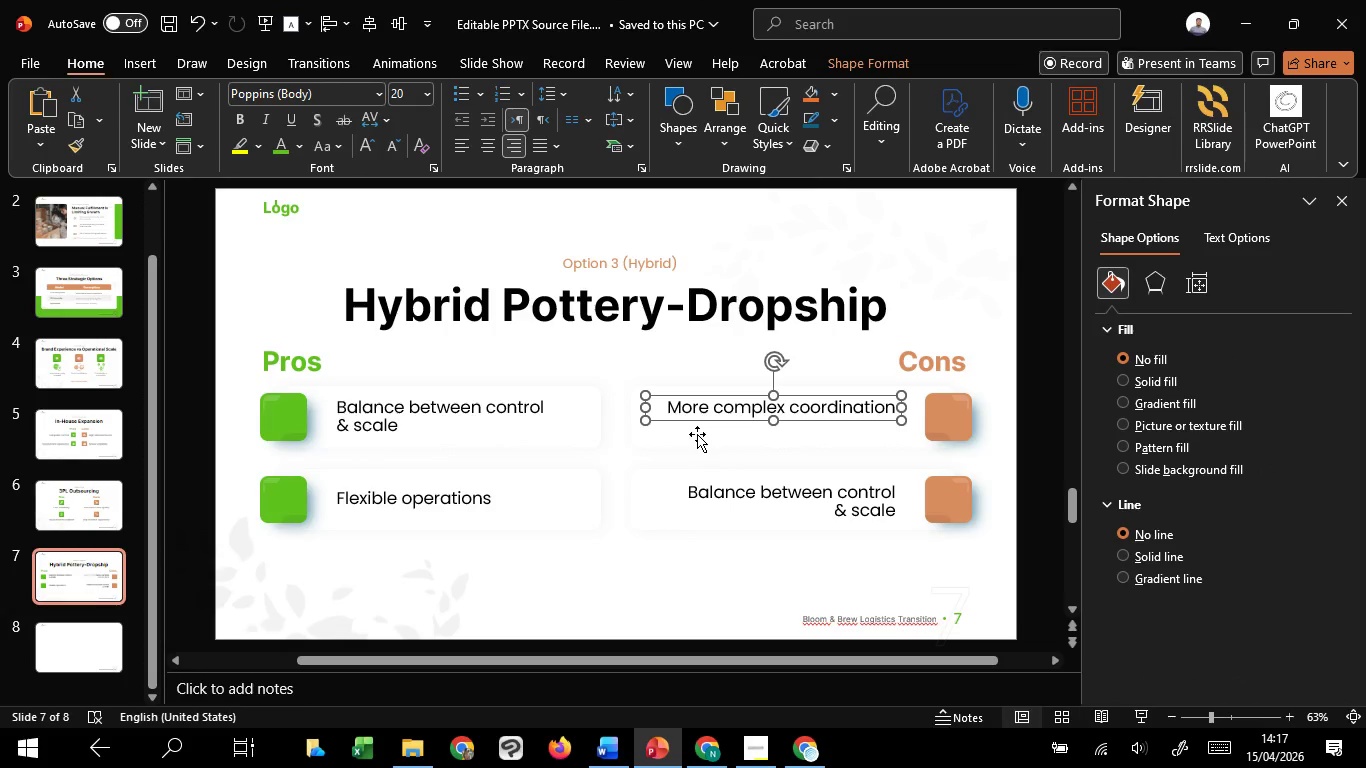 
hold_key(key=ShiftLeft, duration=0.89)
left_click([697, 434])
 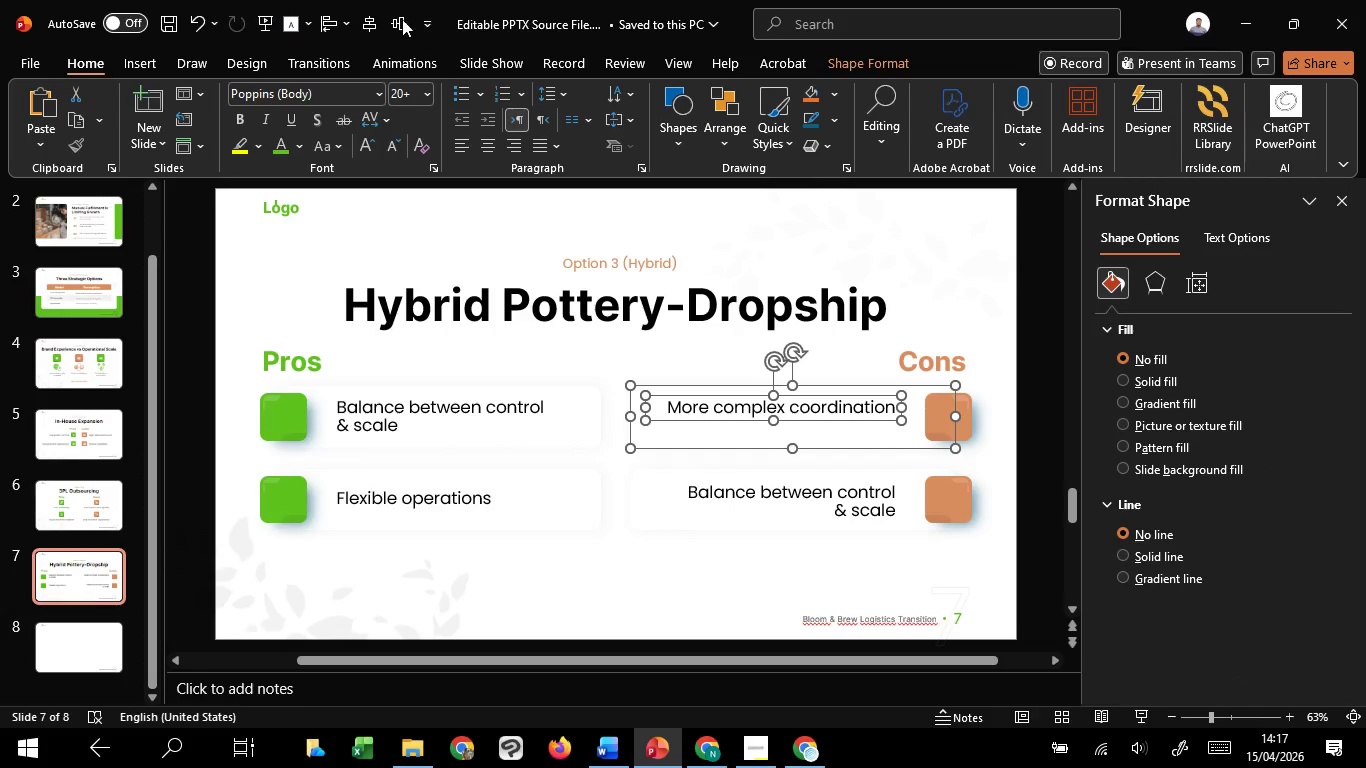 
left_click([399, 17])
 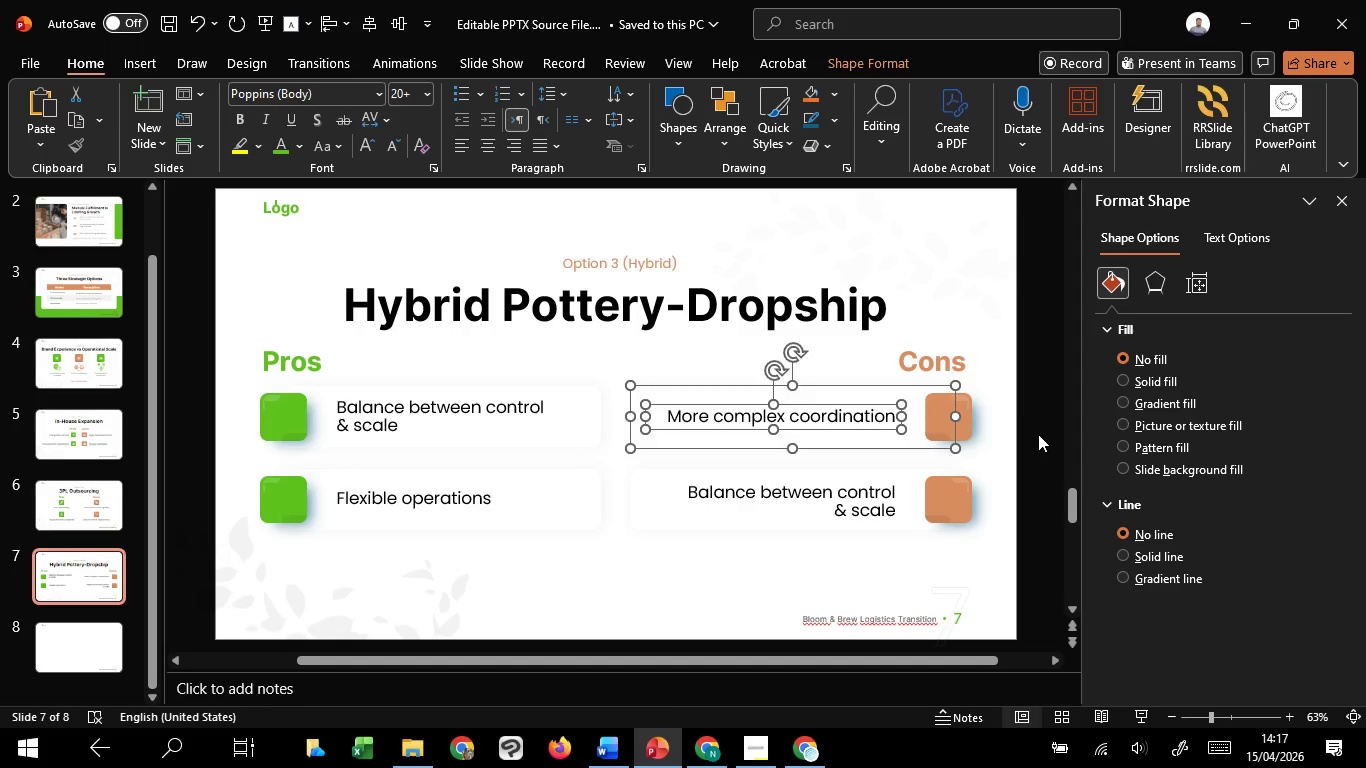 
left_click([1038, 434])
 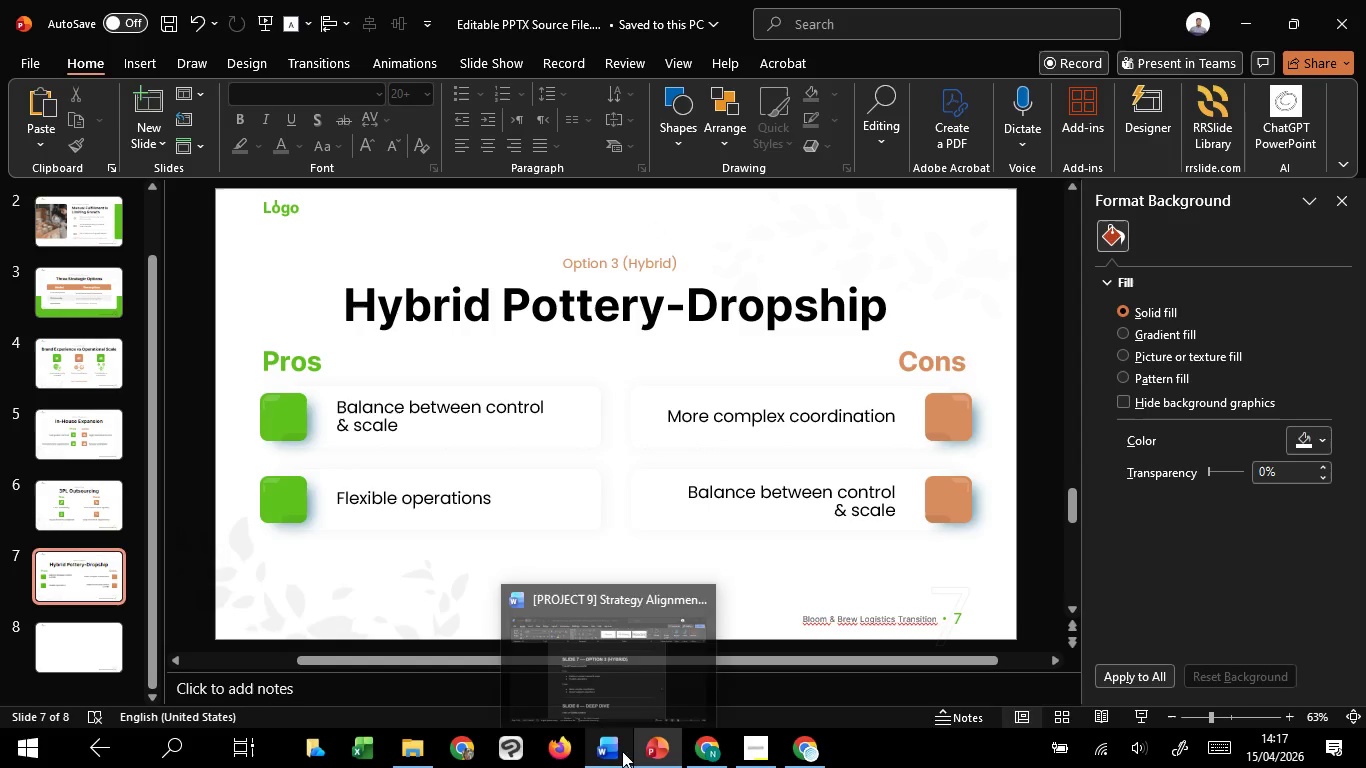 
left_click([625, 694])
 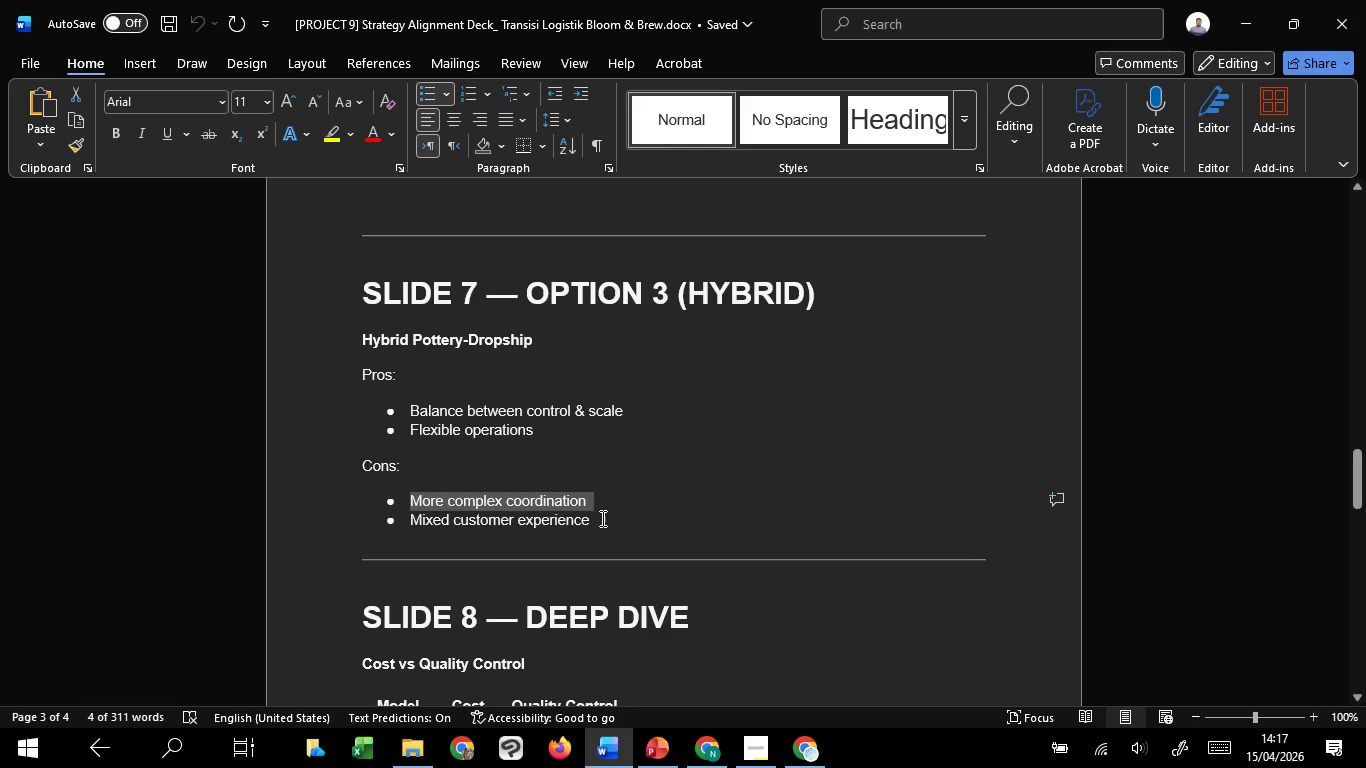 
left_click_drag(start_coordinate=[597, 518], to_coordinate=[427, 528])
 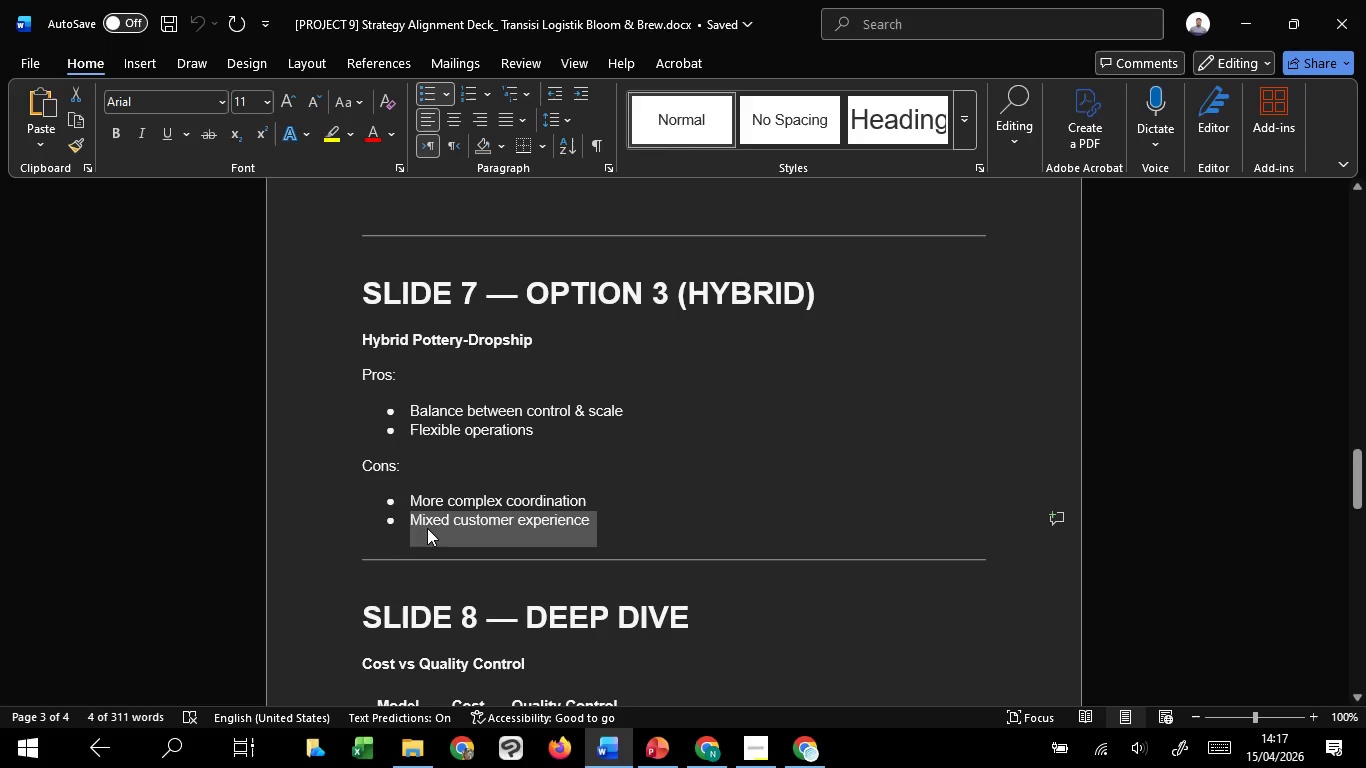 
key(Control+C)
 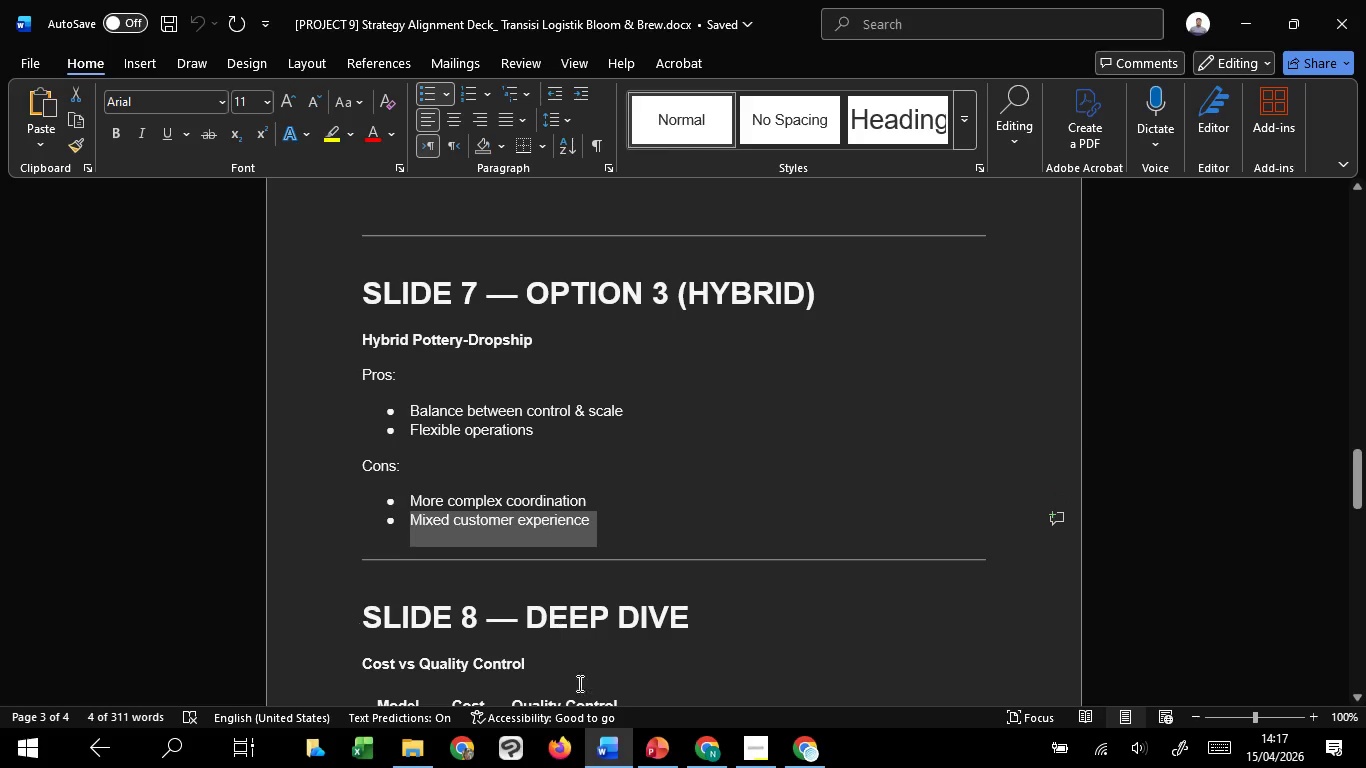 
key(Control+C)
 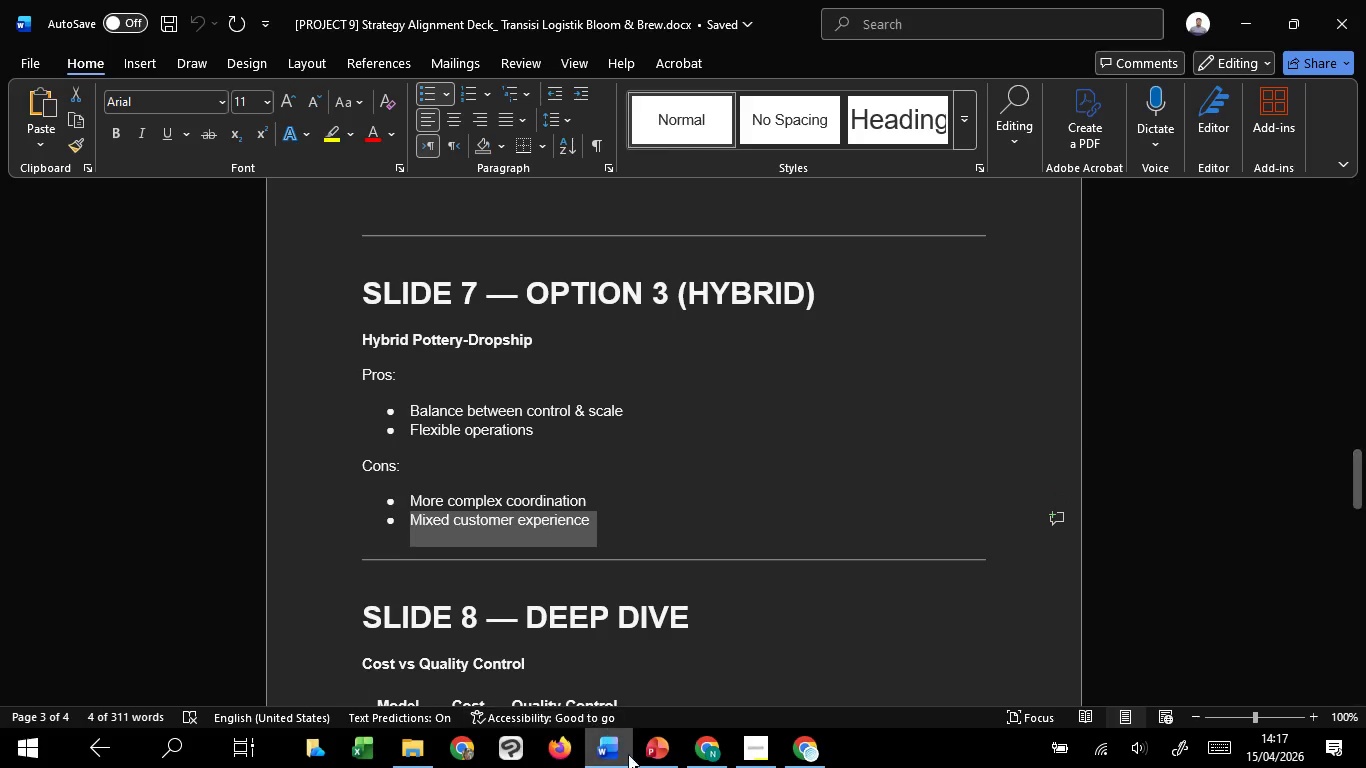 
key(Control+C)
 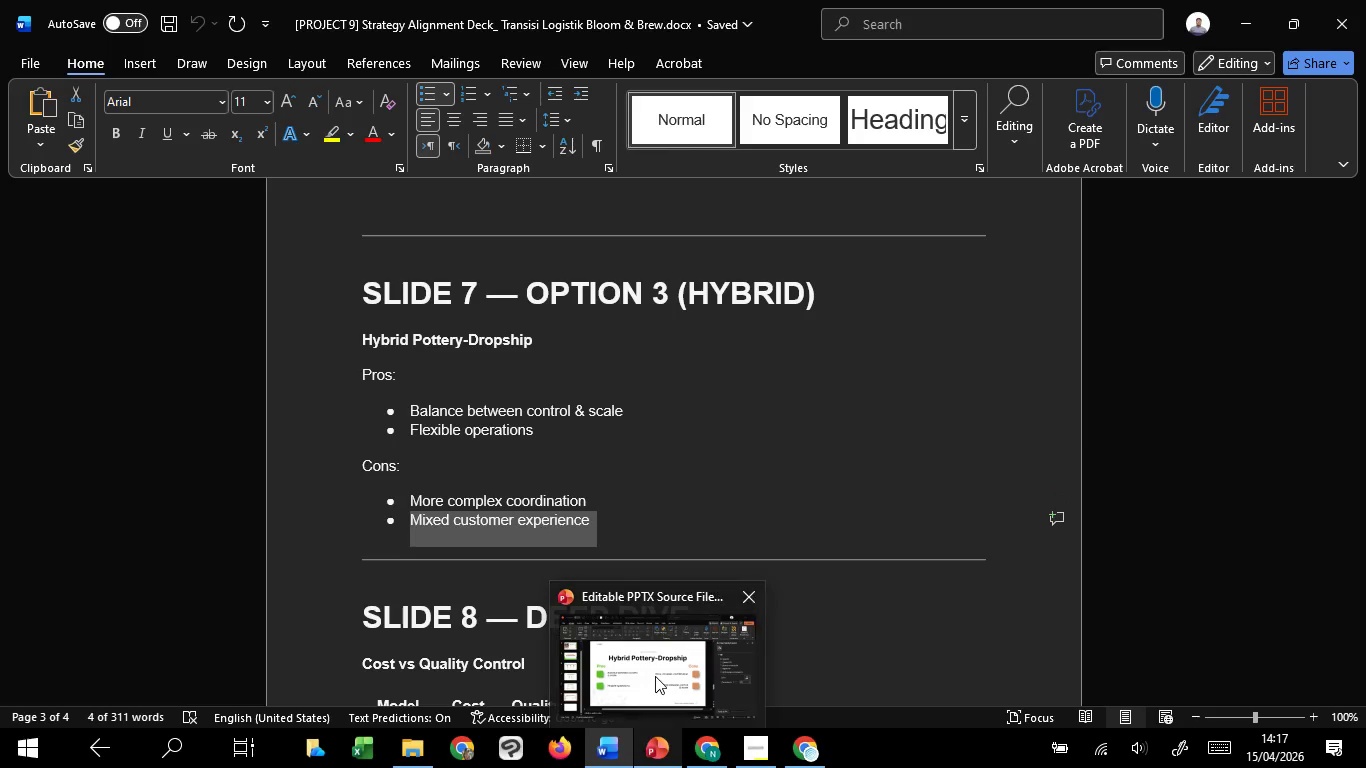 
left_click([655, 676])
 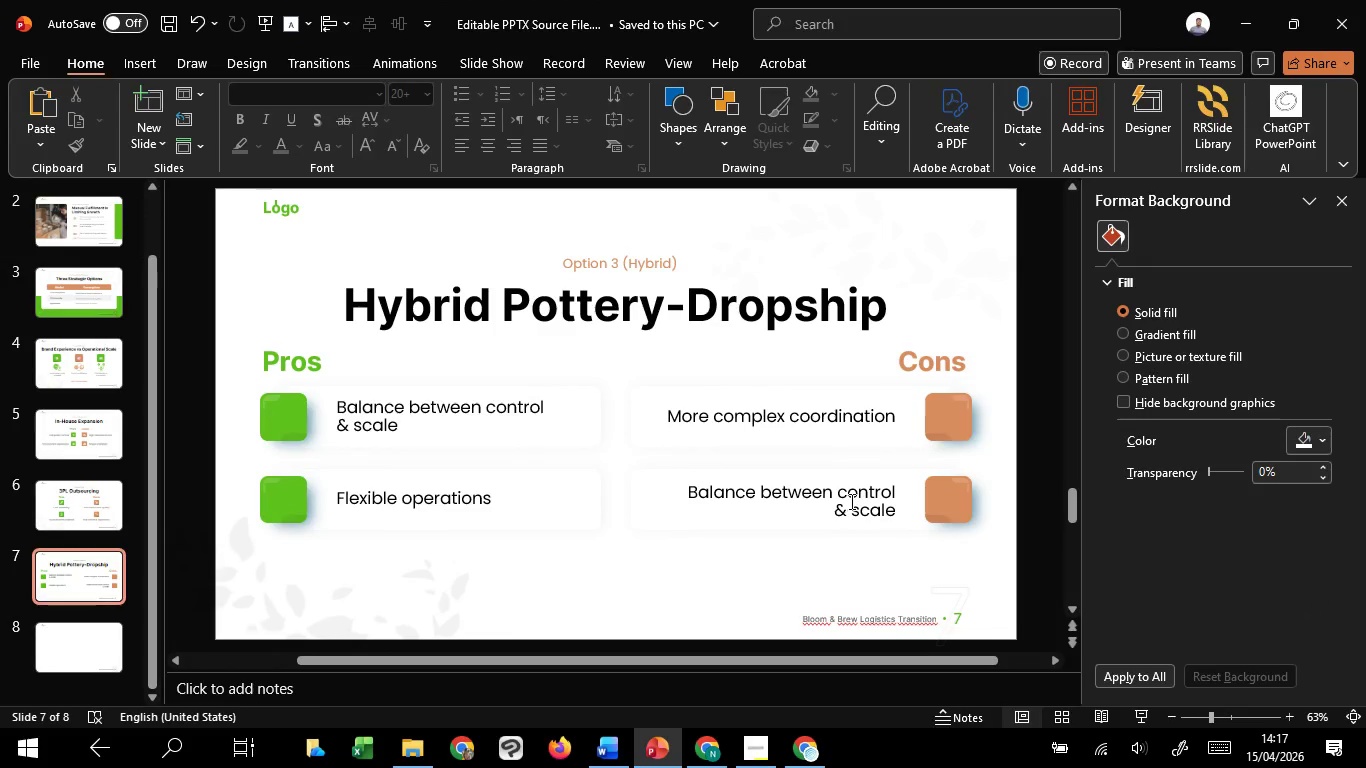 
left_click([850, 501])
 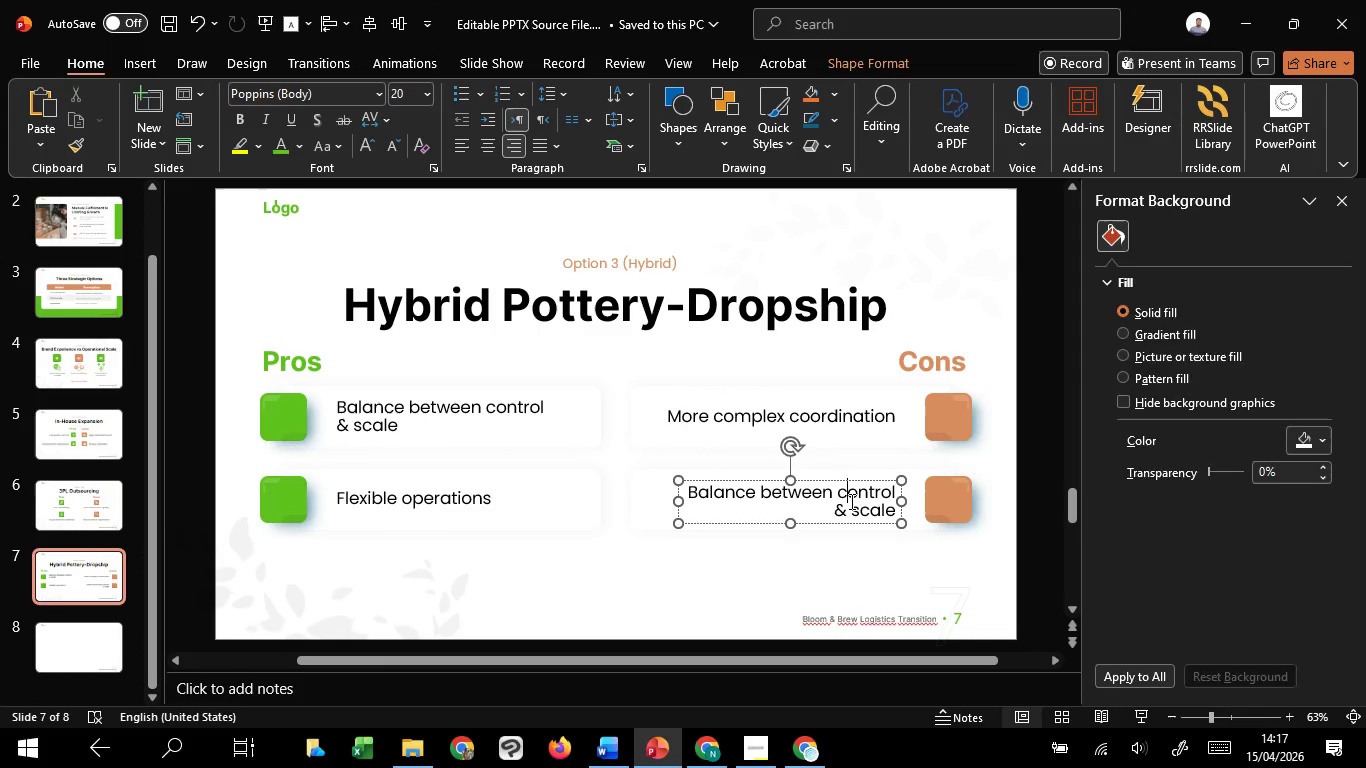 
key(Control+A)
 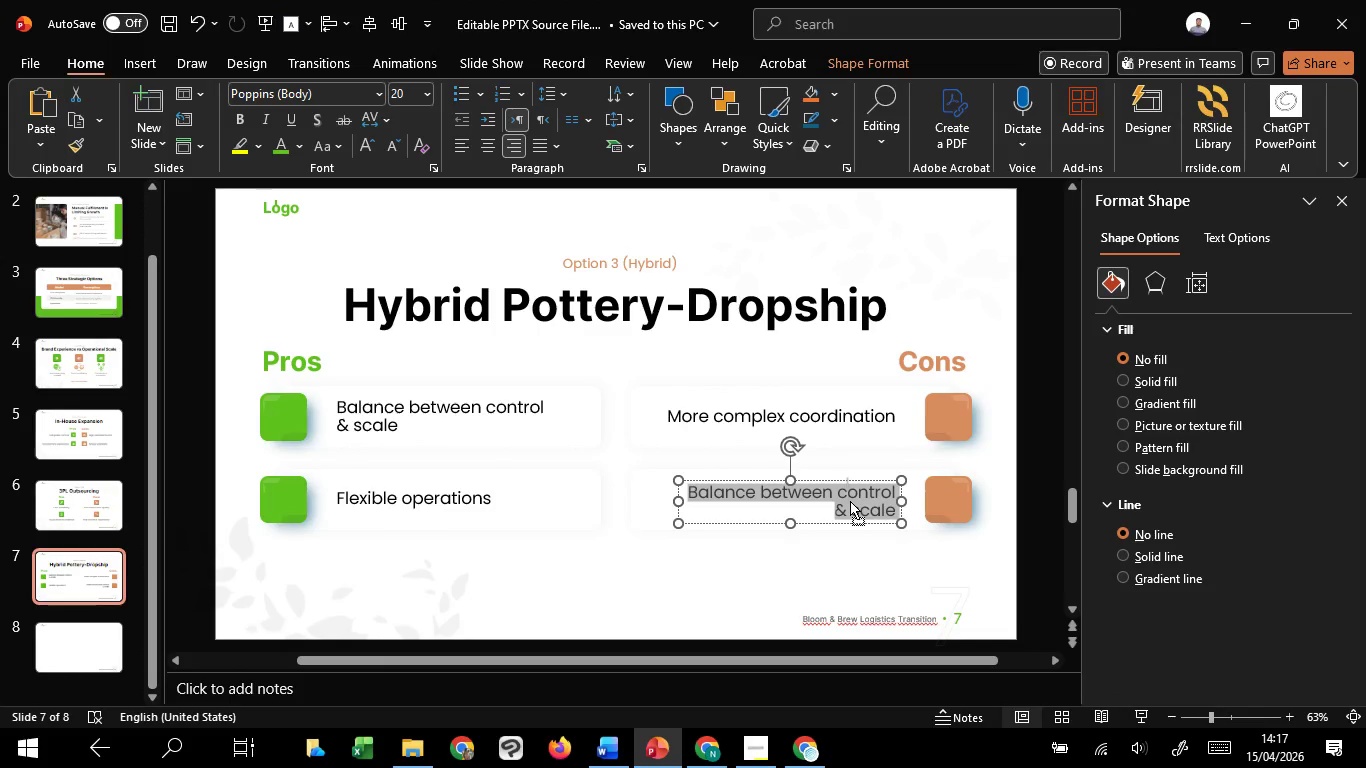 
right_click([850, 501])
 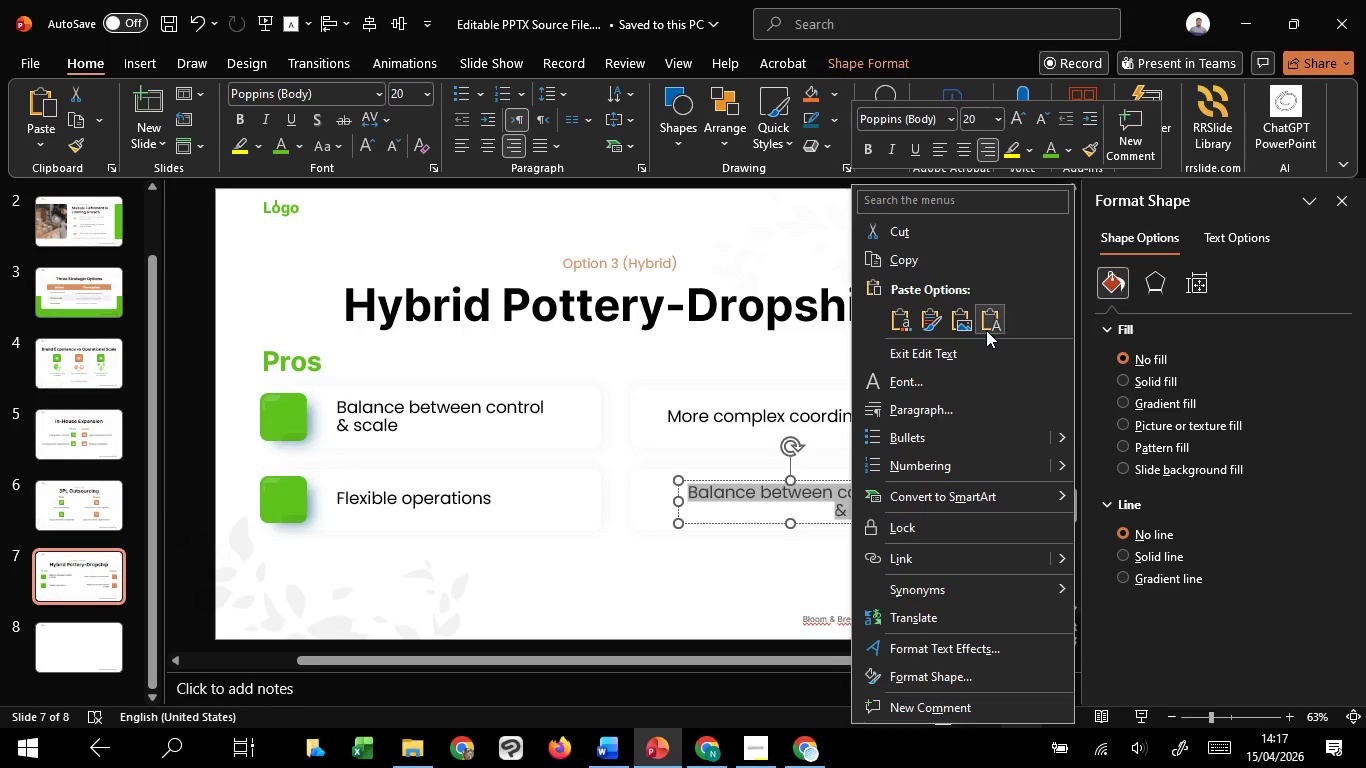 
left_click([987, 330])
 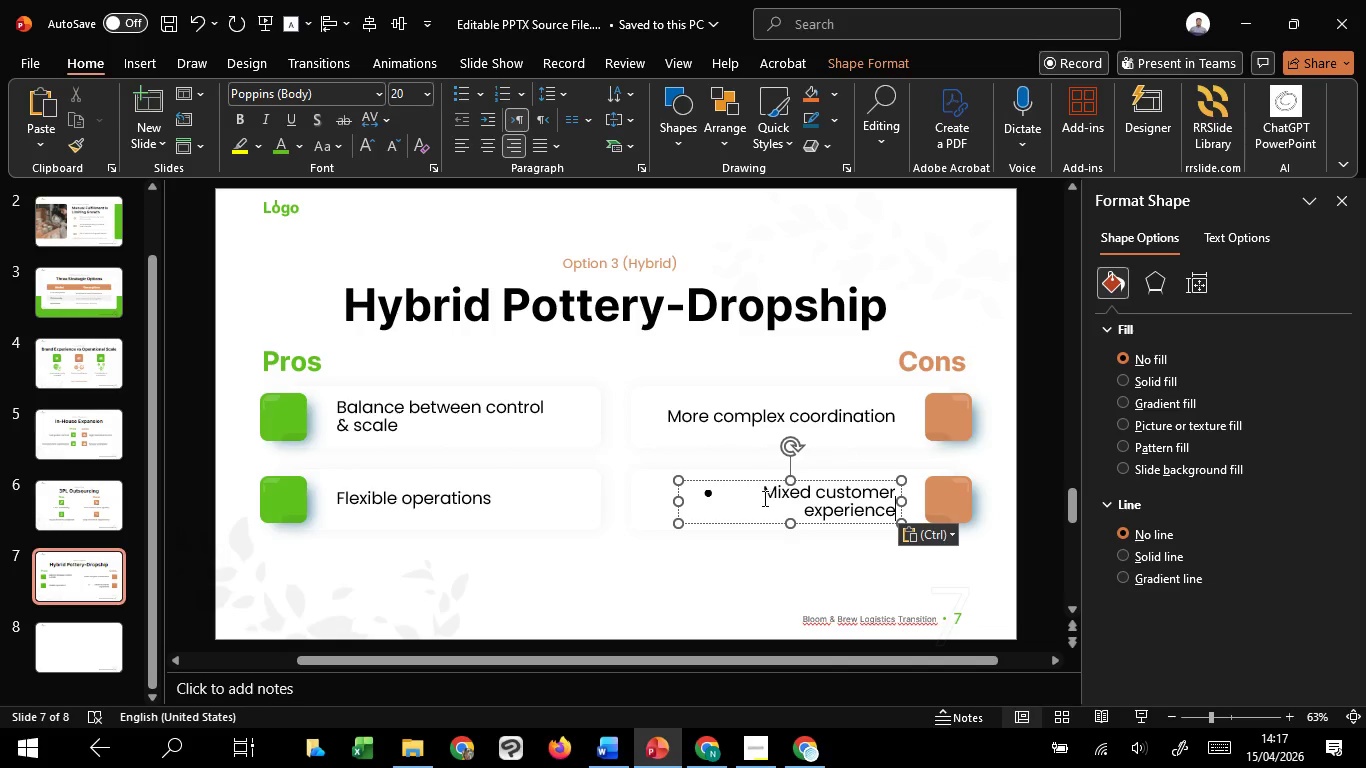 
left_click_drag(start_coordinate=[763, 498], to_coordinate=[648, 482])
 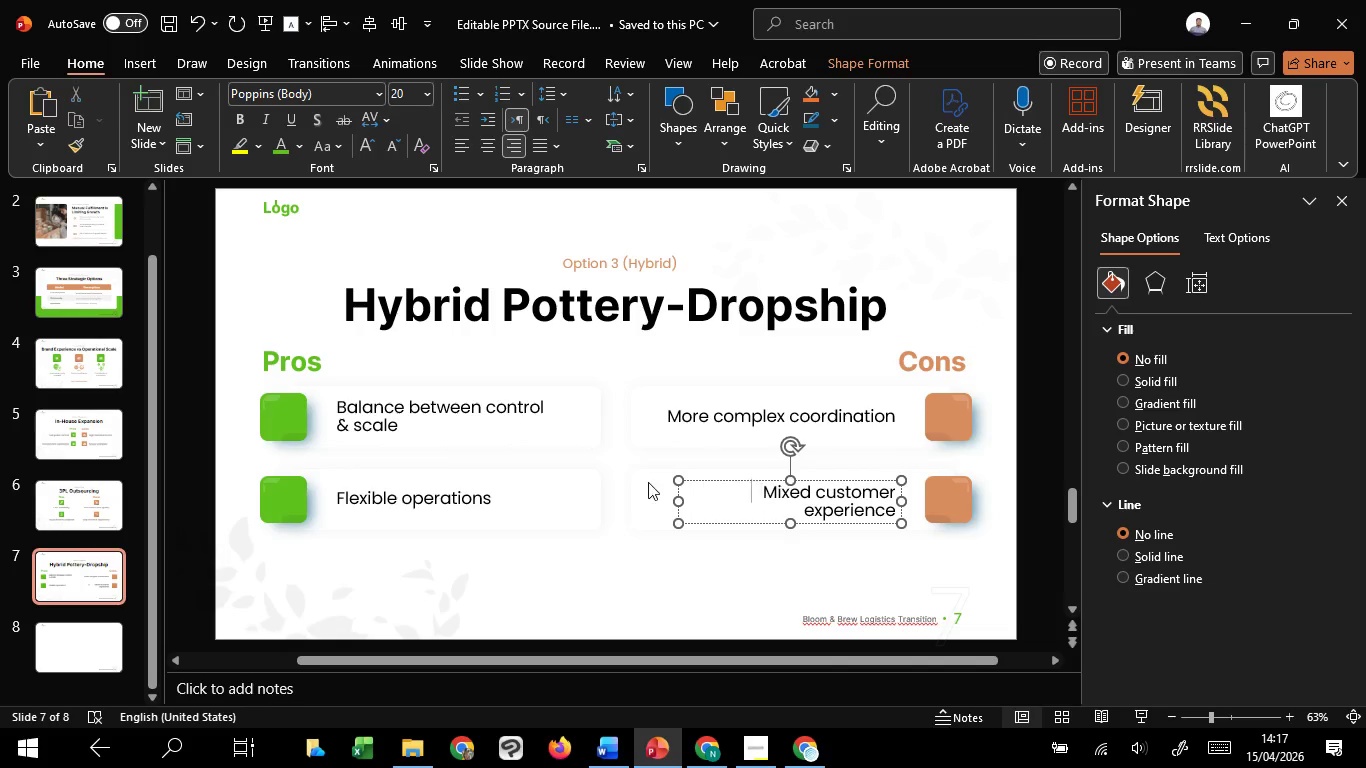 
key(Backspace)
 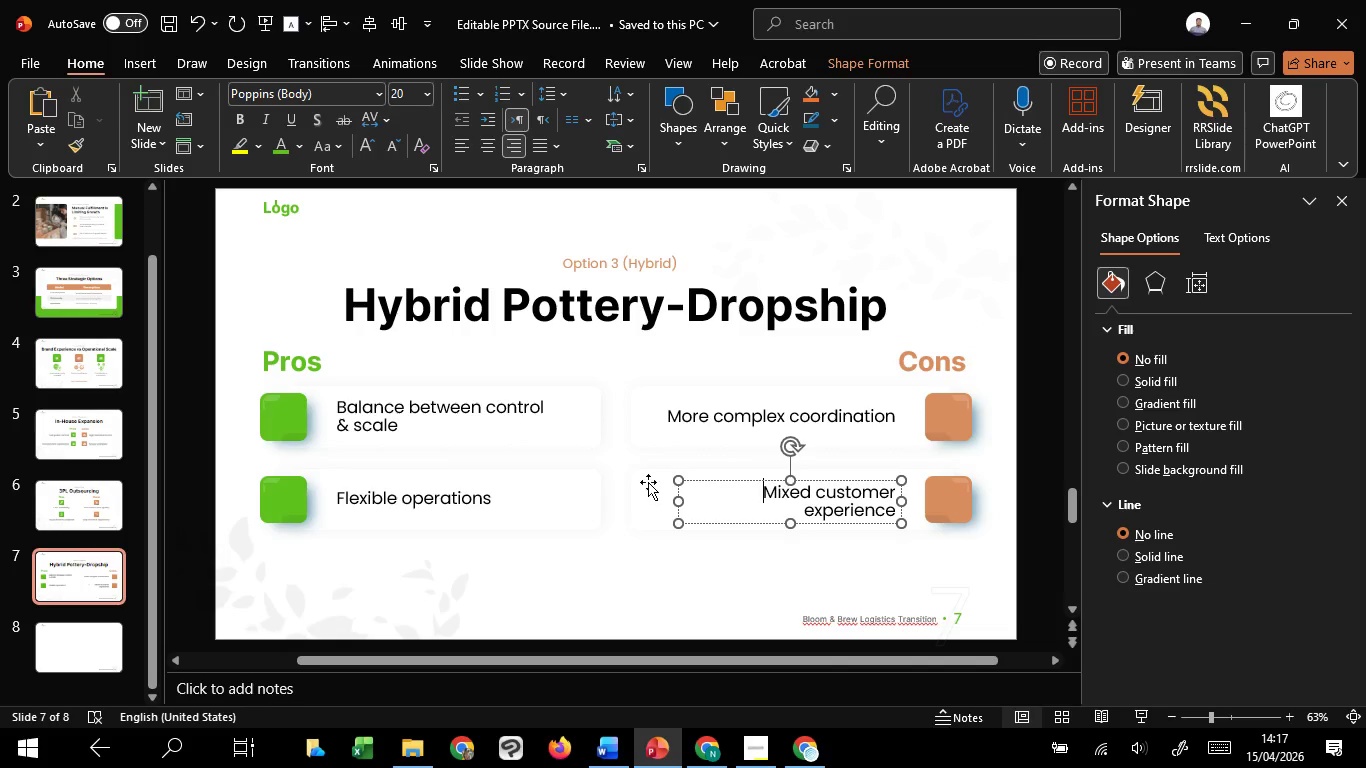 
hold_key(key=ShiftLeft, duration=0.89)
 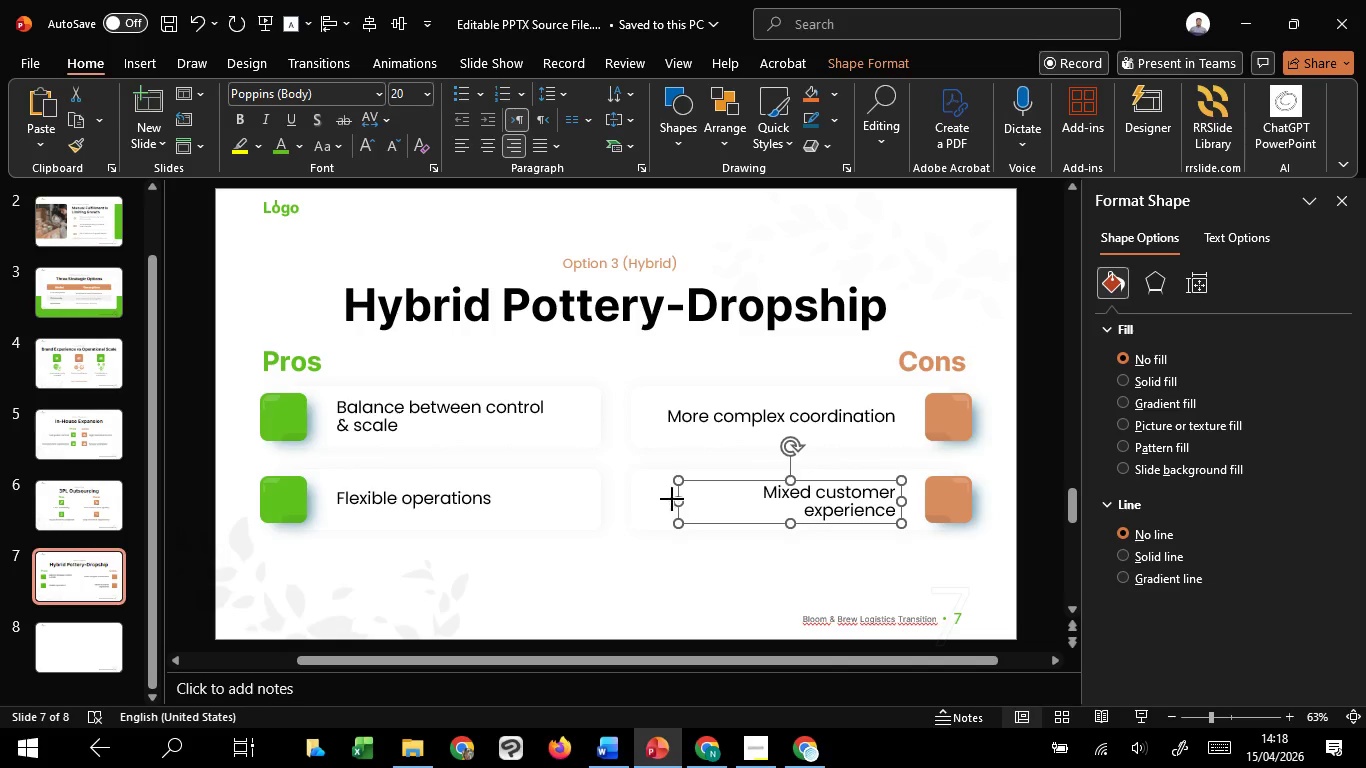 
left_click_drag(start_coordinate=[676, 500], to_coordinate=[653, 495])
 